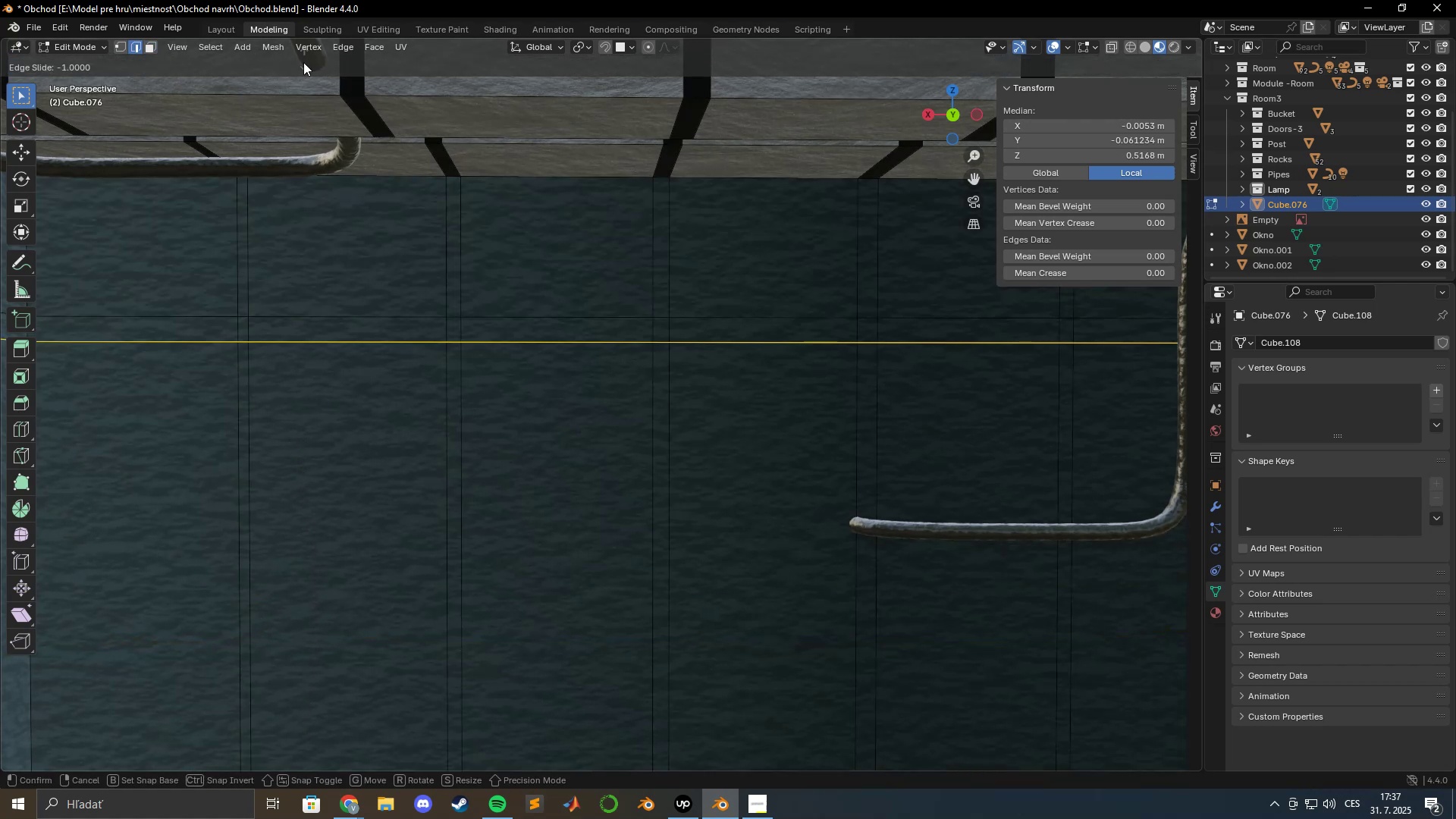 
hold_key(key=ShiftLeft, duration=1.38)
 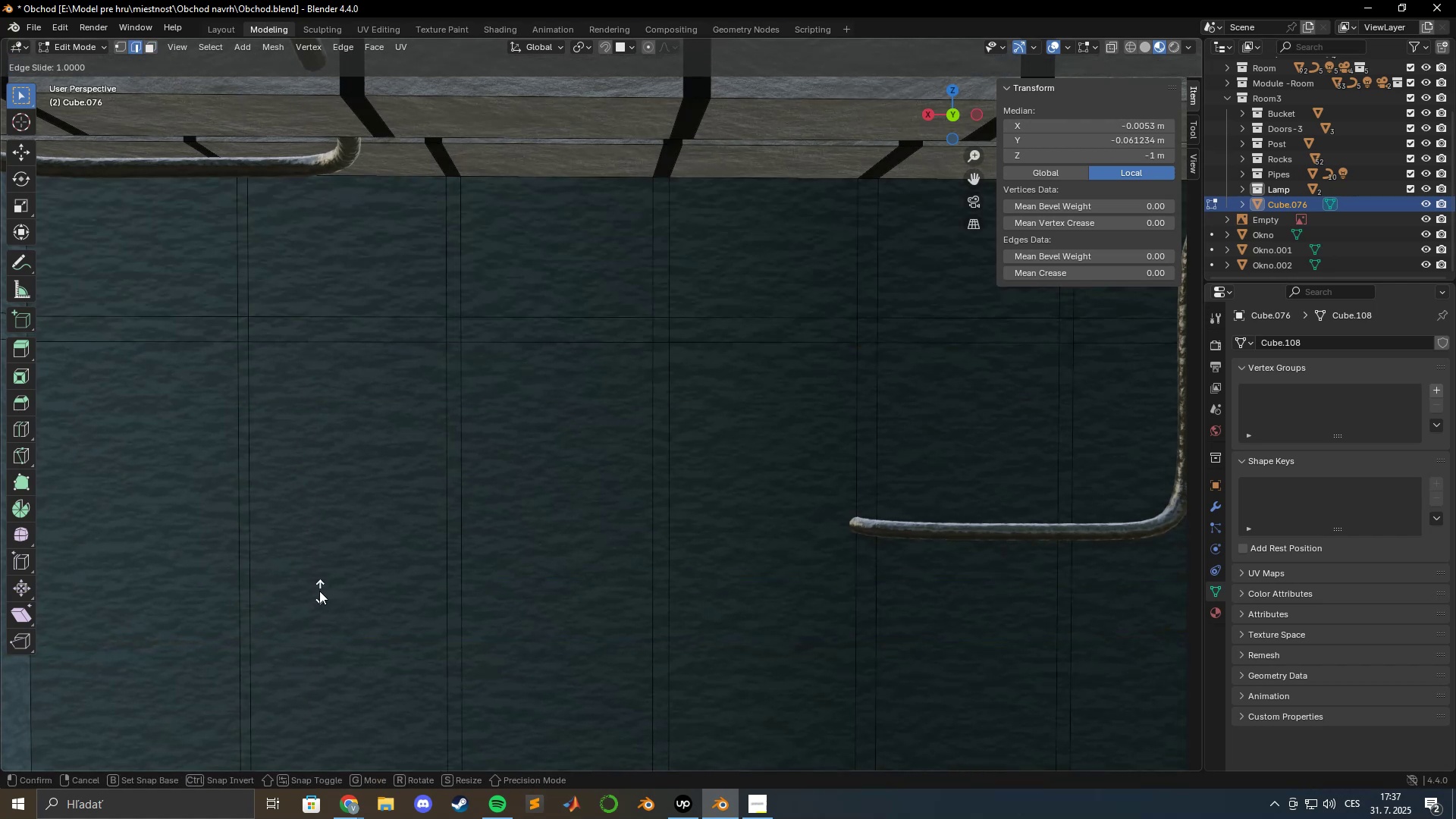 
hold_key(key=ShiftLeft, duration=1.5)
 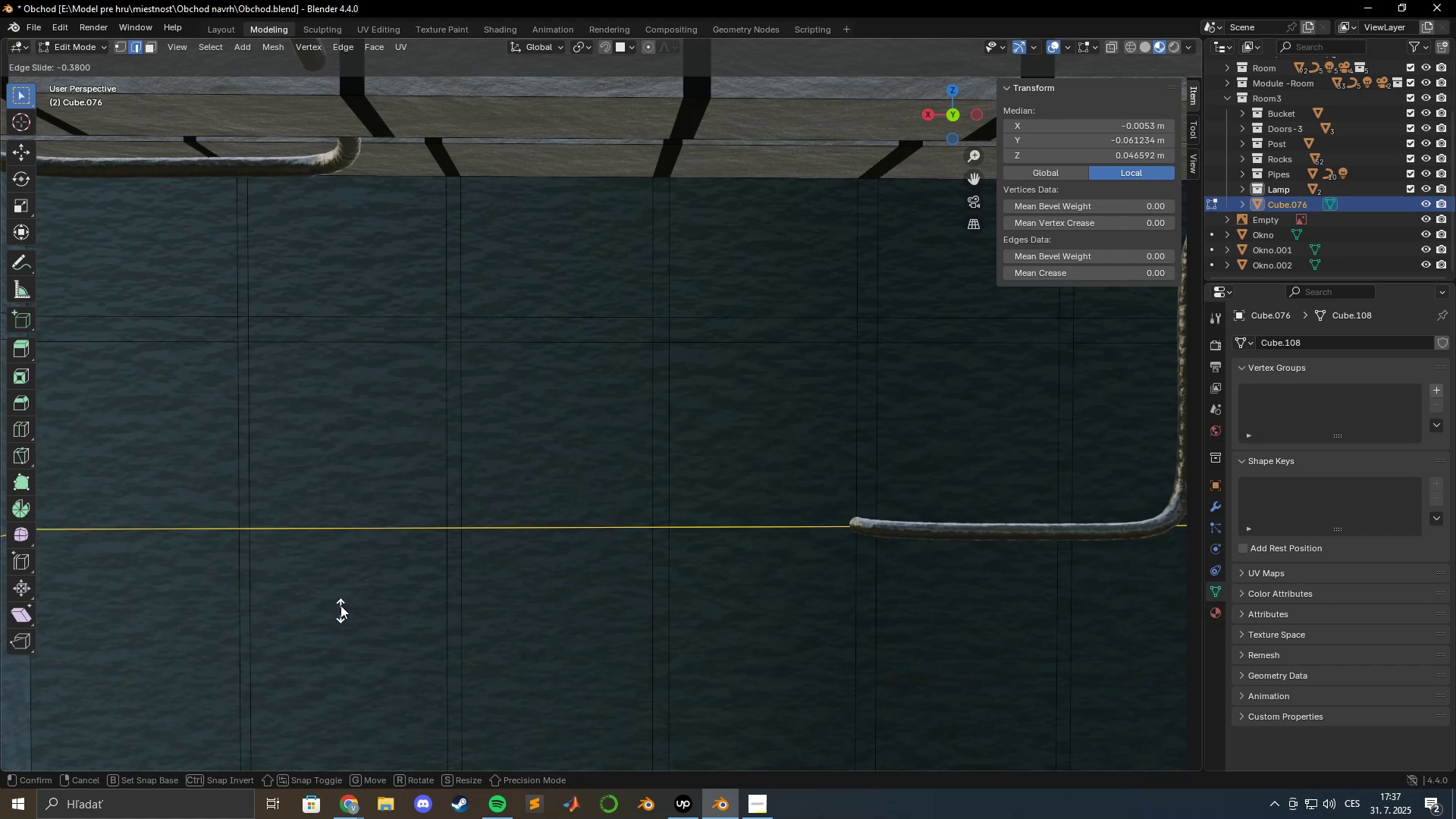 
hold_key(key=ShiftLeft, duration=1.51)
 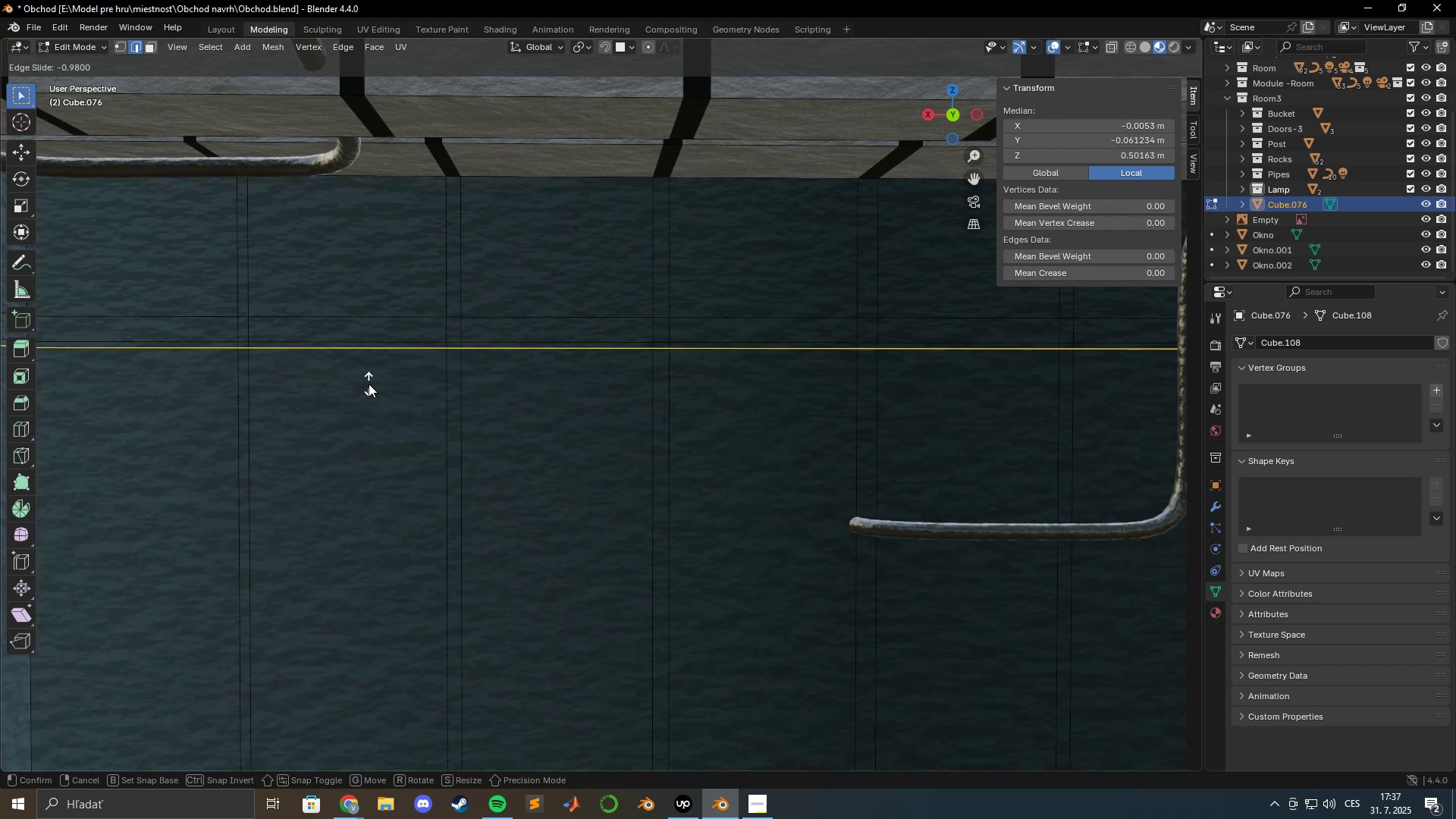 
hold_key(key=ShiftLeft, duration=1.51)
 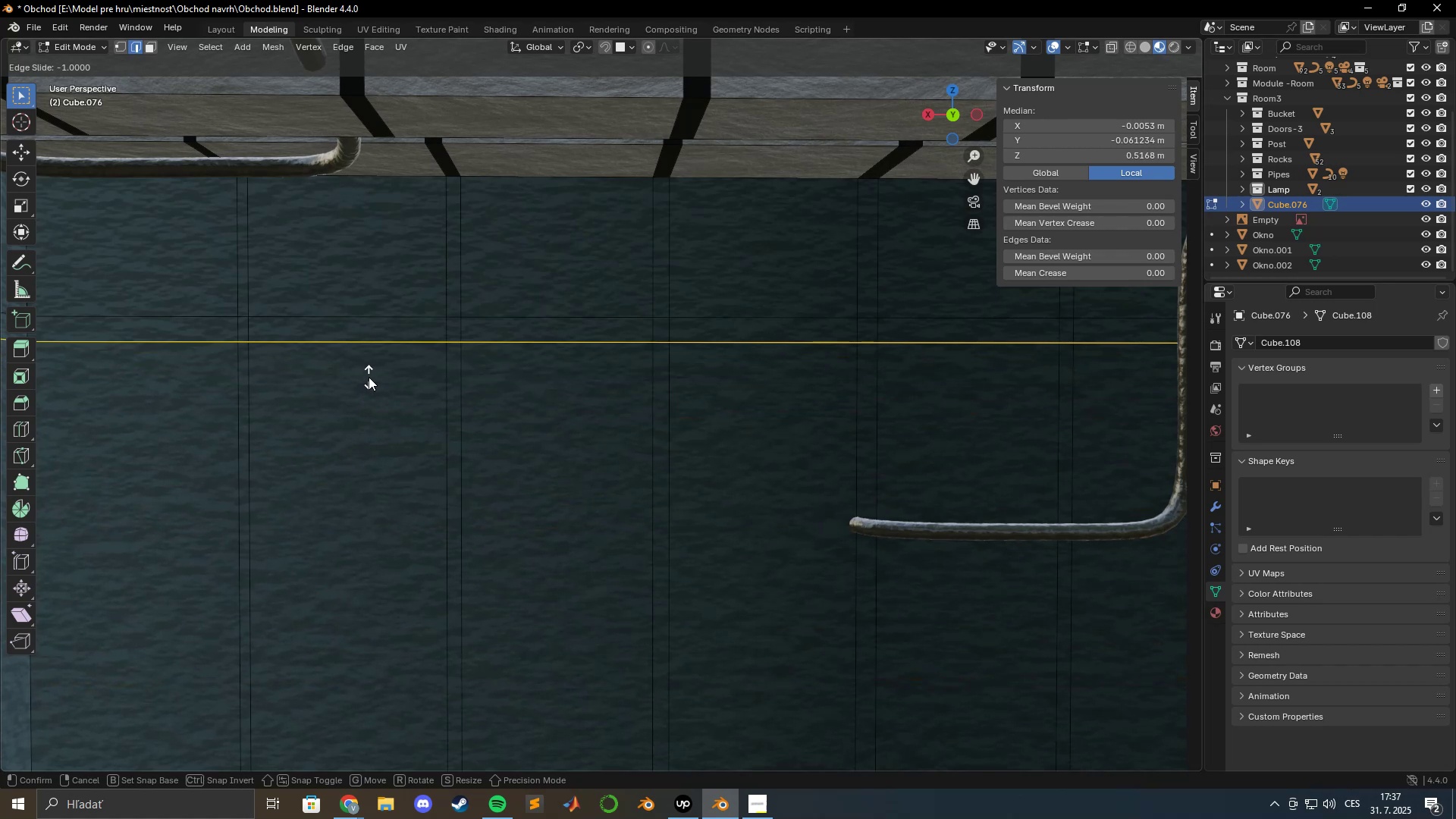 
hold_key(key=ShiftLeft, duration=1.5)
 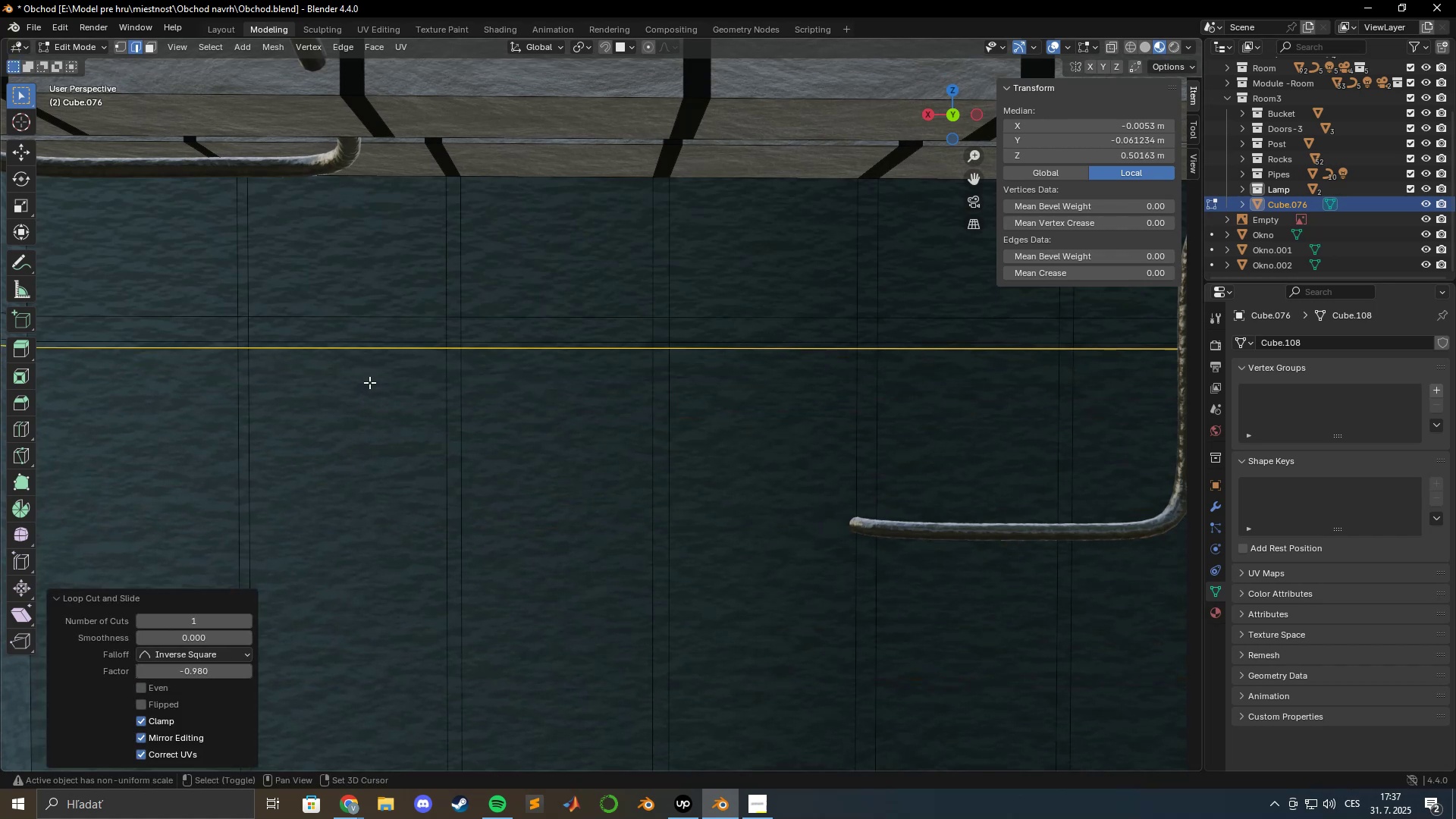 
hold_key(key=ShiftLeft, duration=0.63)
left_click([369, 381])
 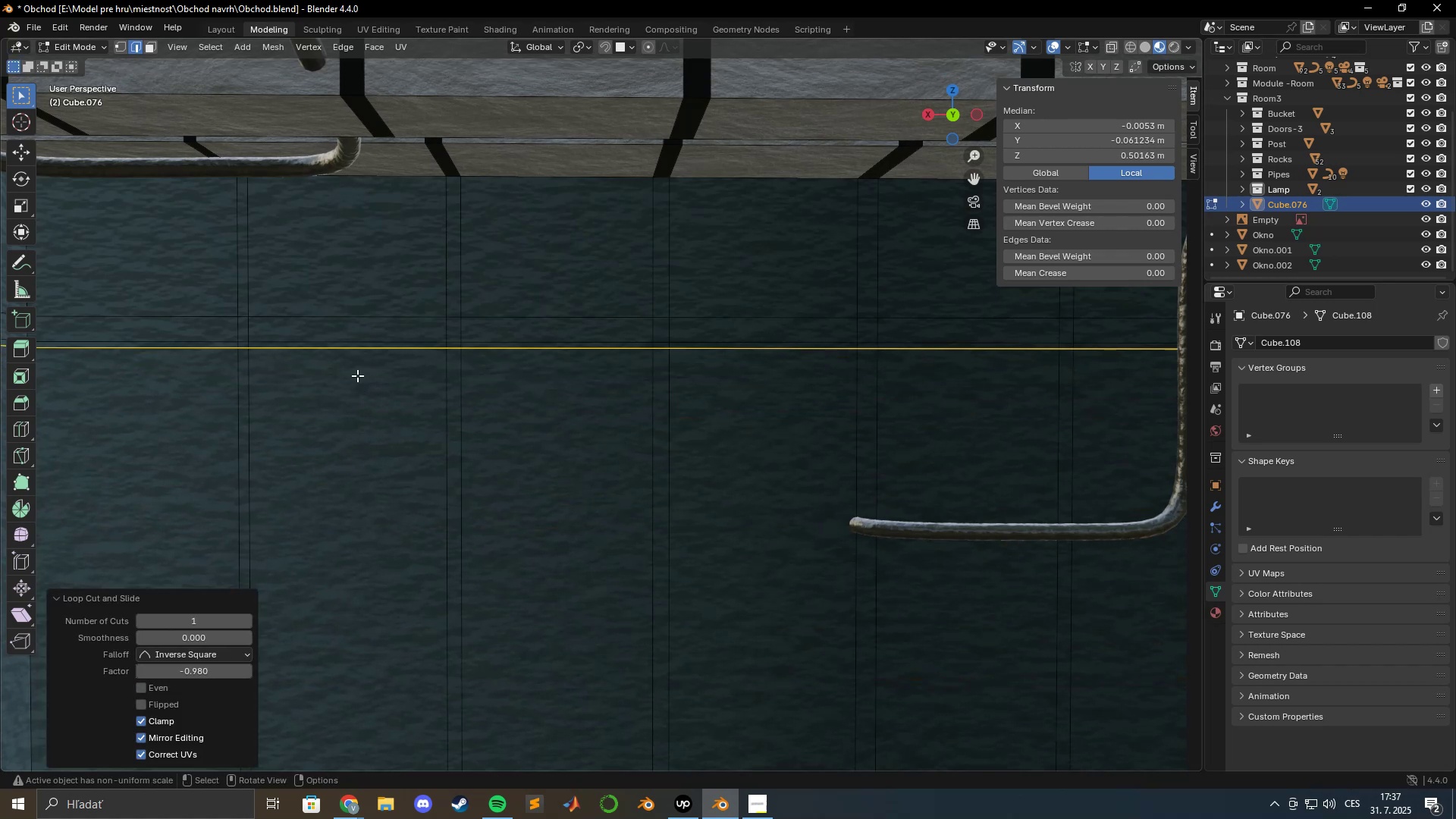 
key(Control+R)
 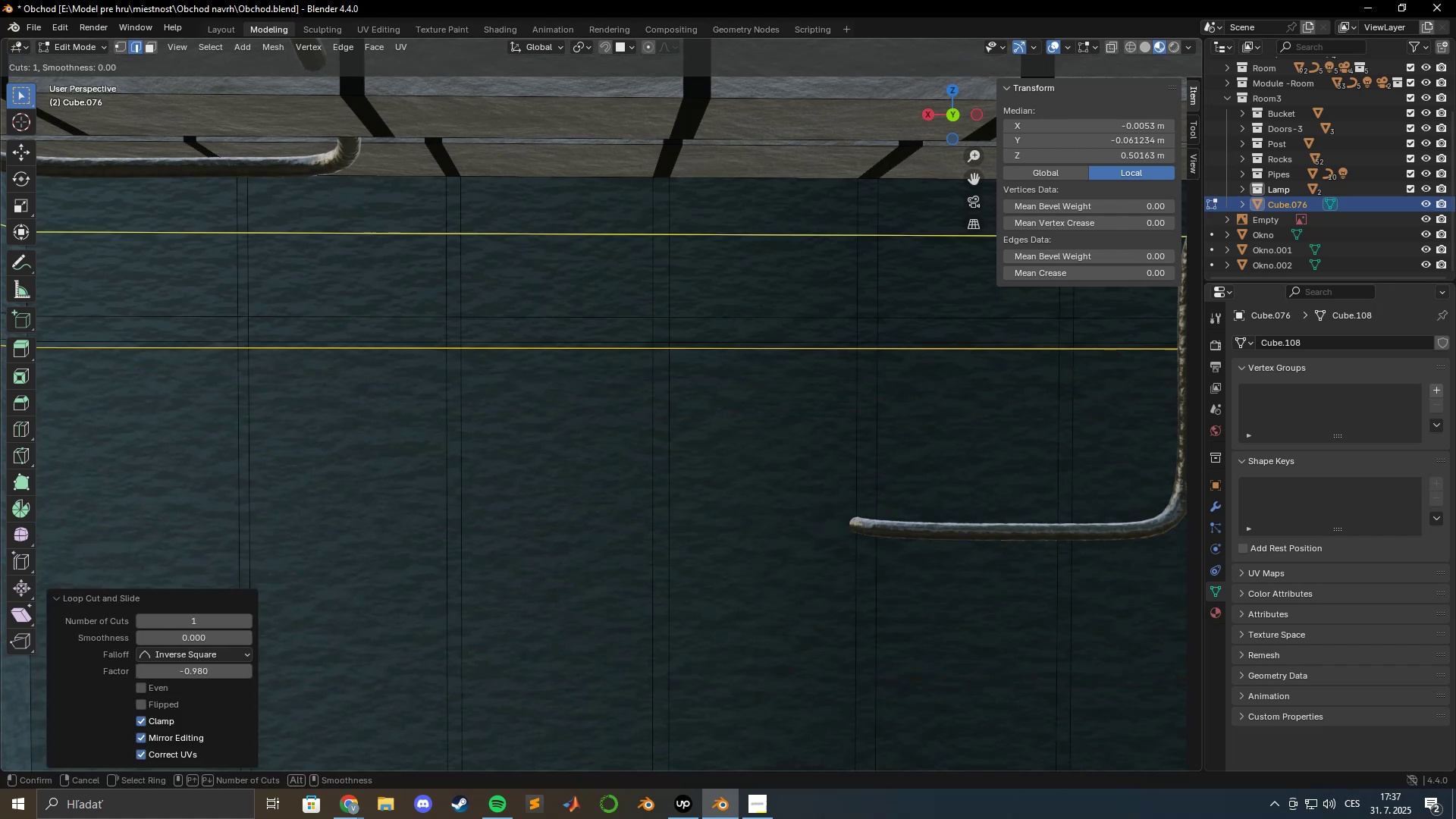 
hold_key(key=ShiftLeft, duration=1.54)
 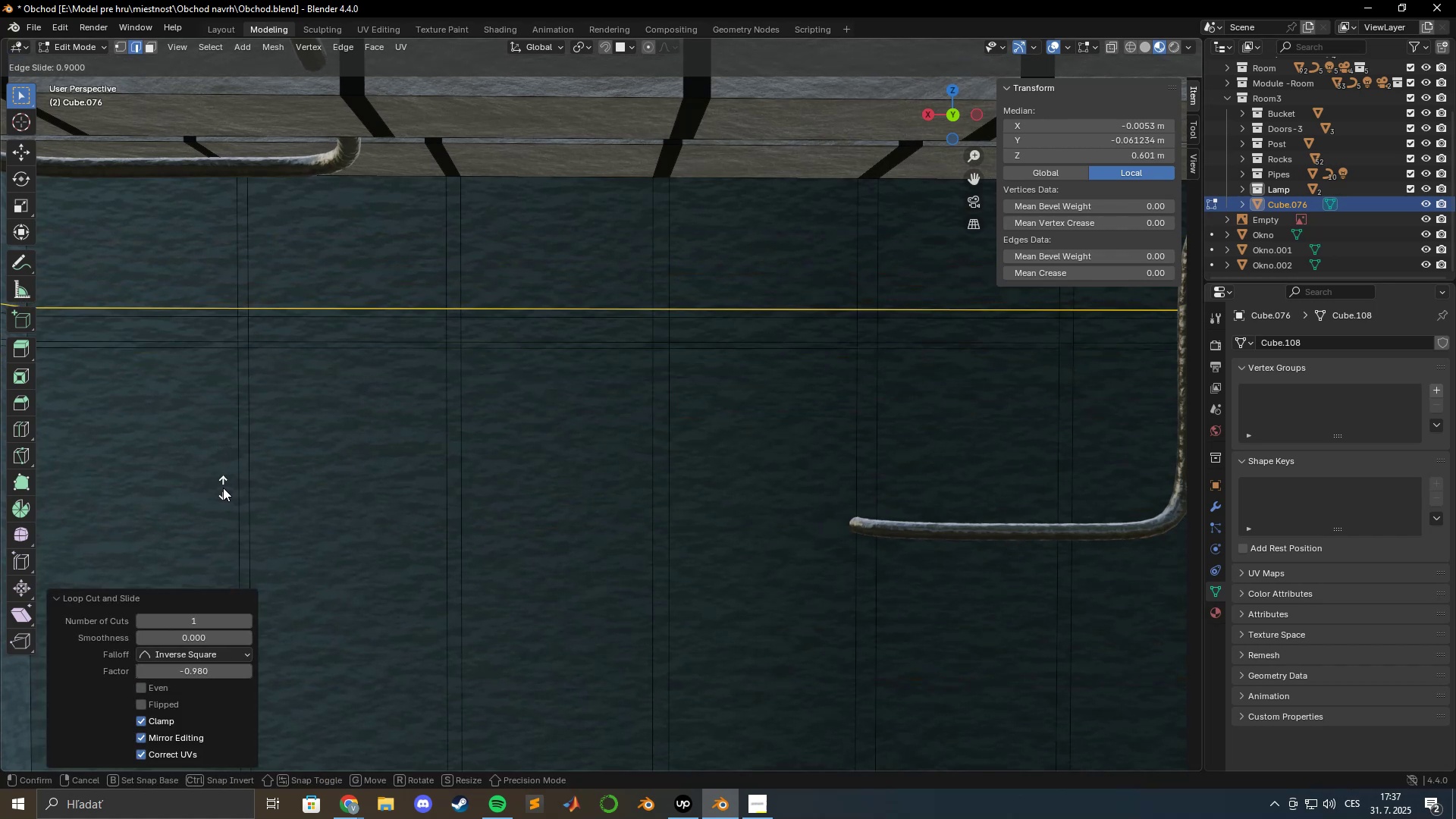 
hold_key(key=ShiftLeft, duration=1.51)
 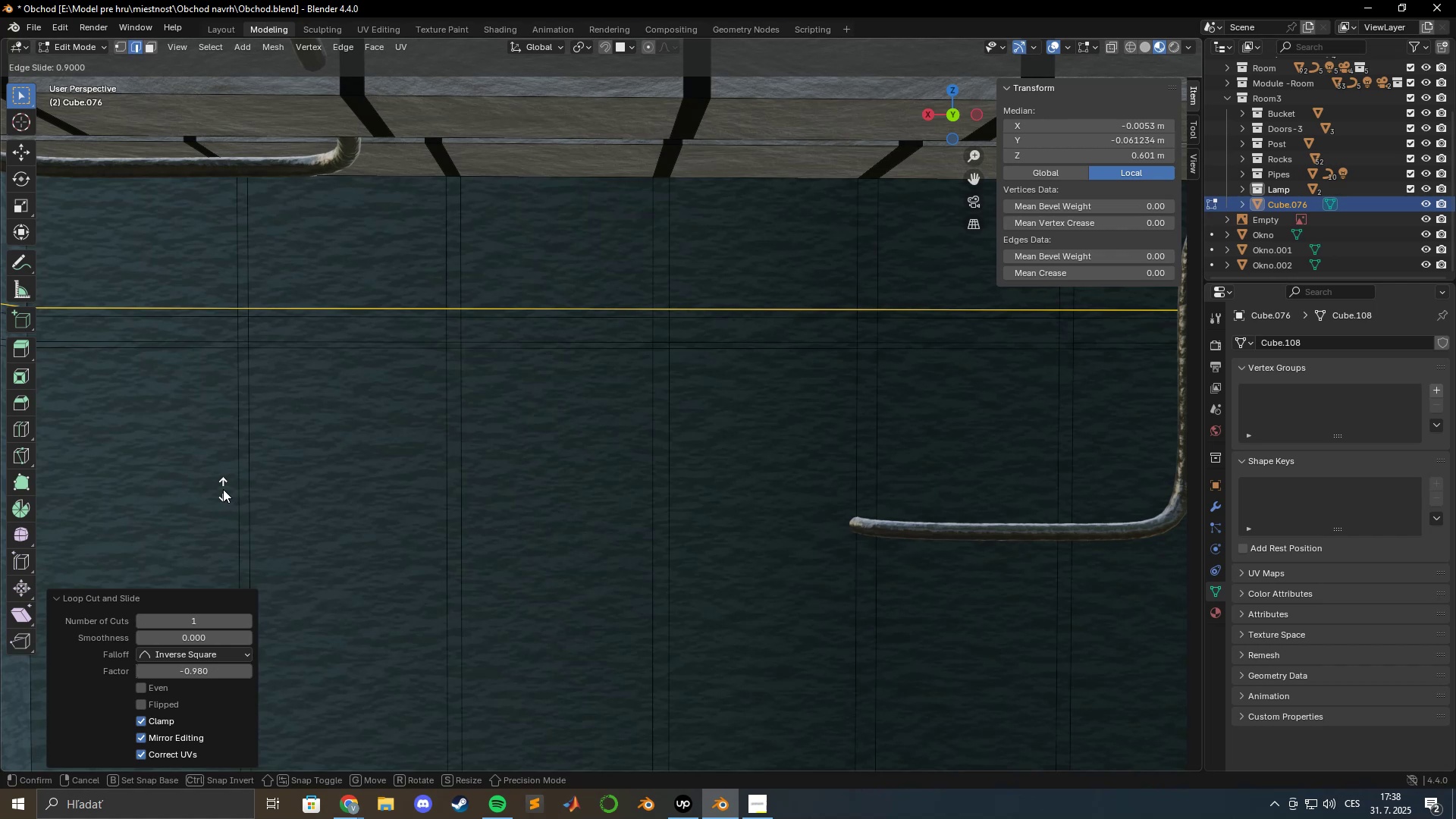 
hold_key(key=ShiftLeft, duration=1.52)
 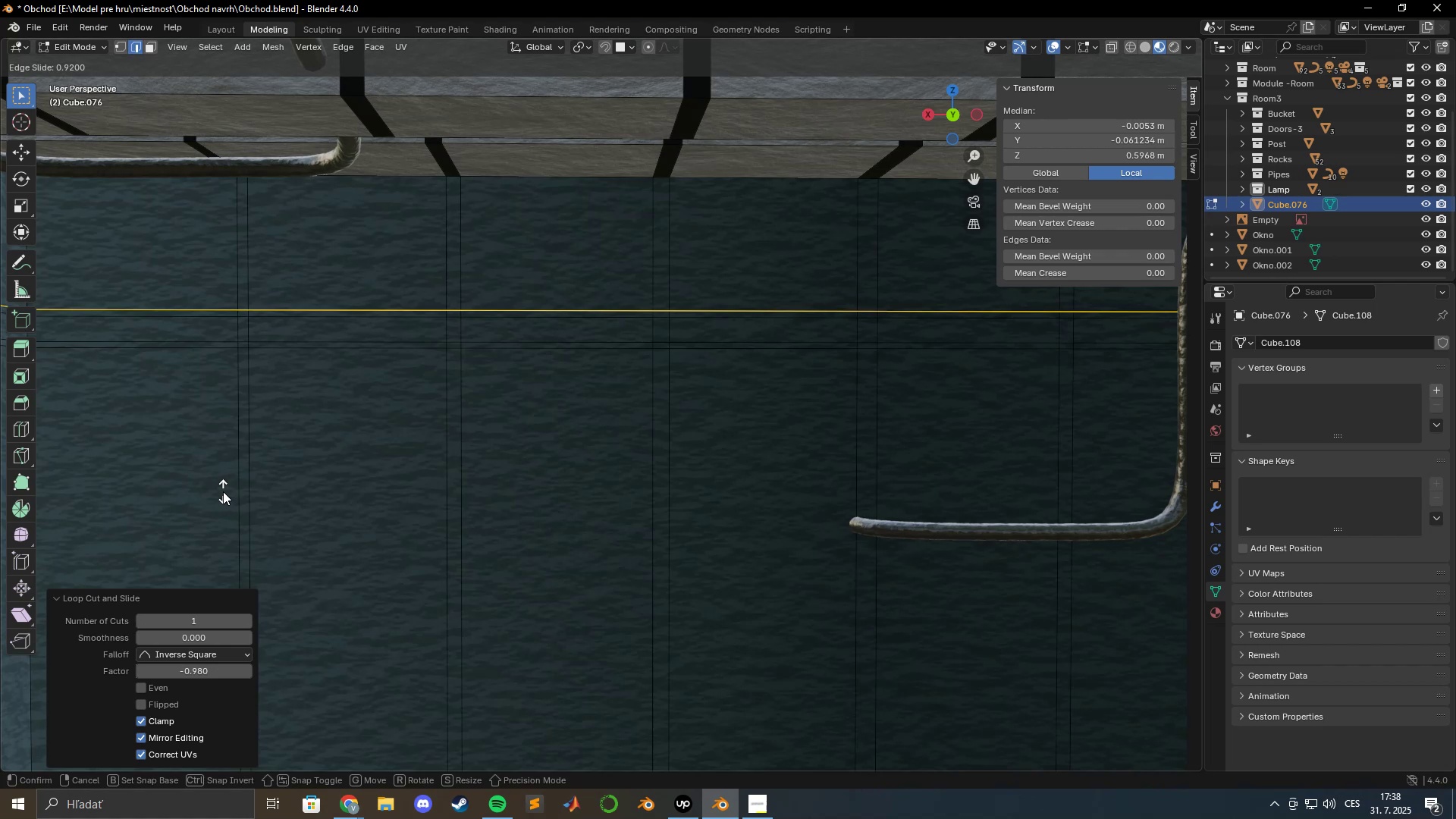 
hold_key(key=ShiftLeft, duration=1.52)
 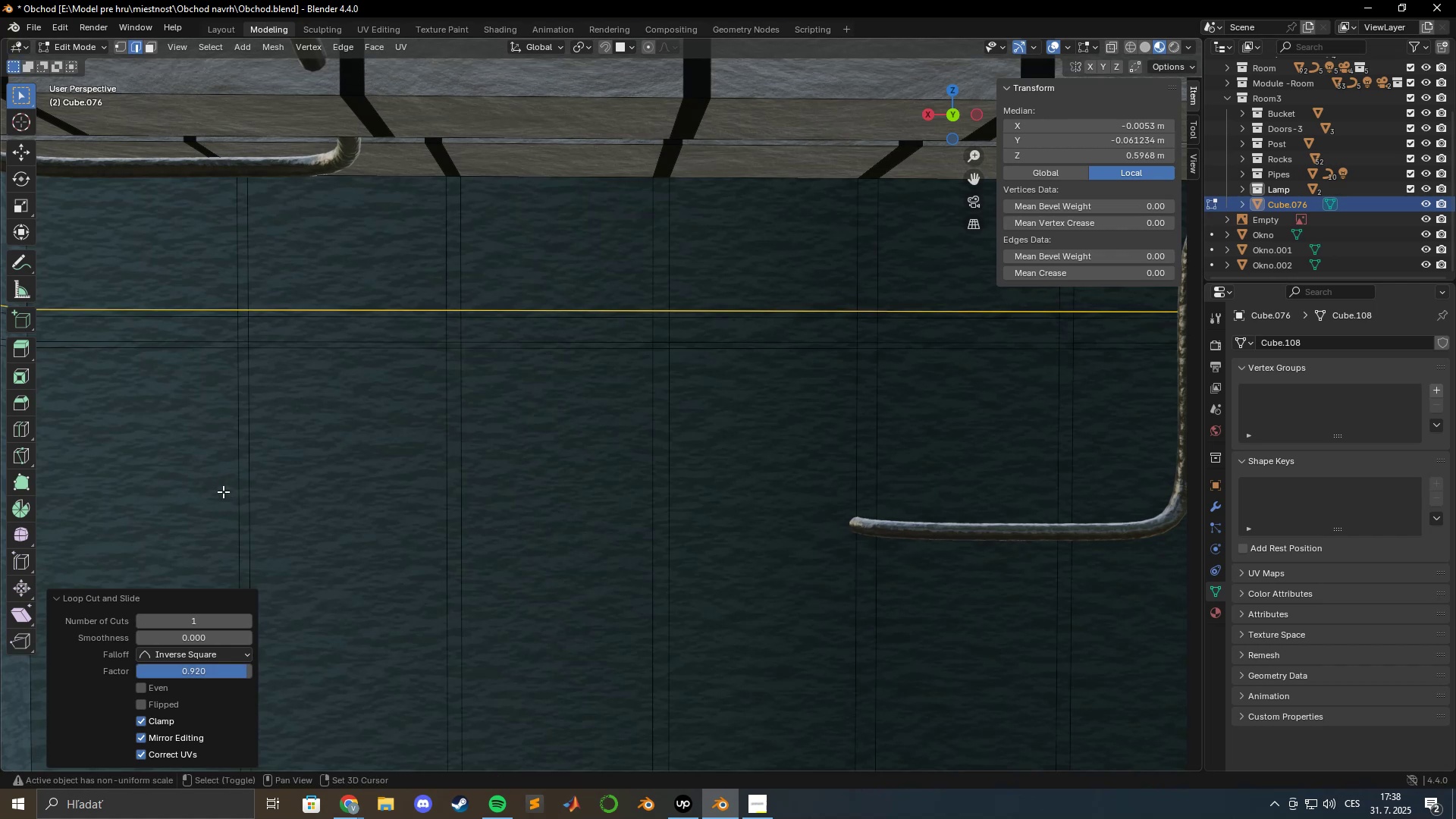 
key(Shift+ShiftLeft)
 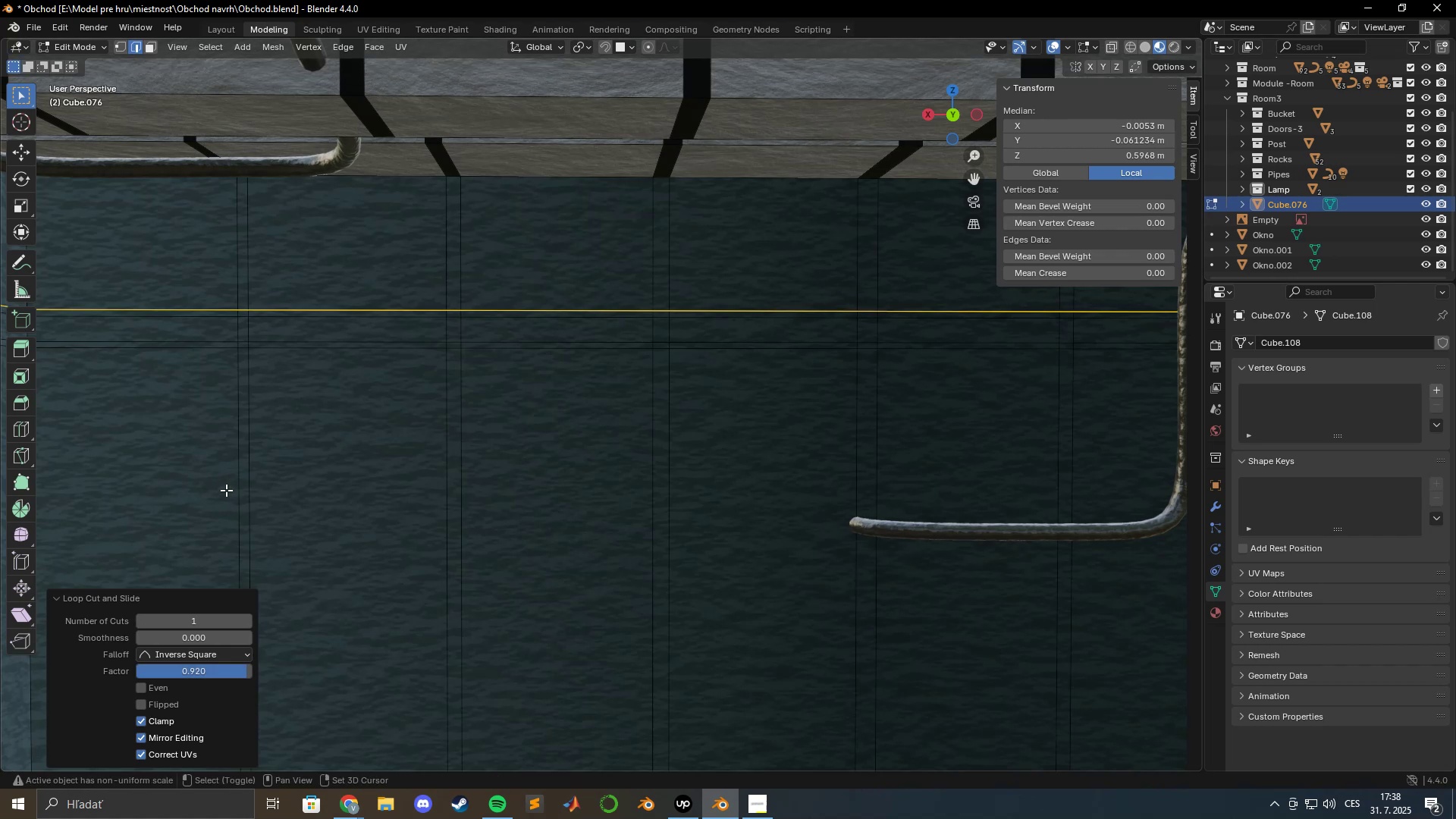 
left_click([223, 491])
 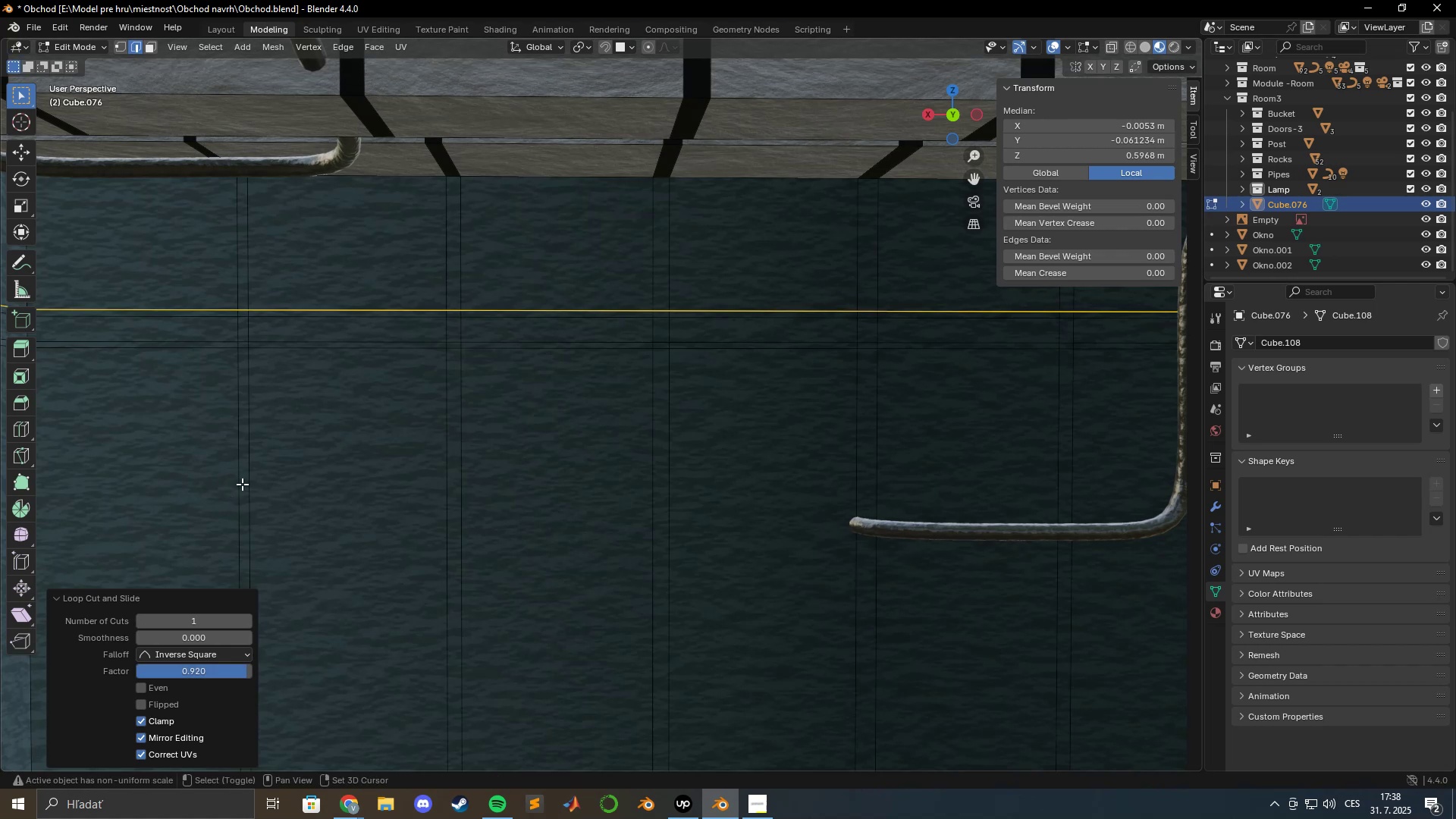 
key(Shift+ShiftLeft)
 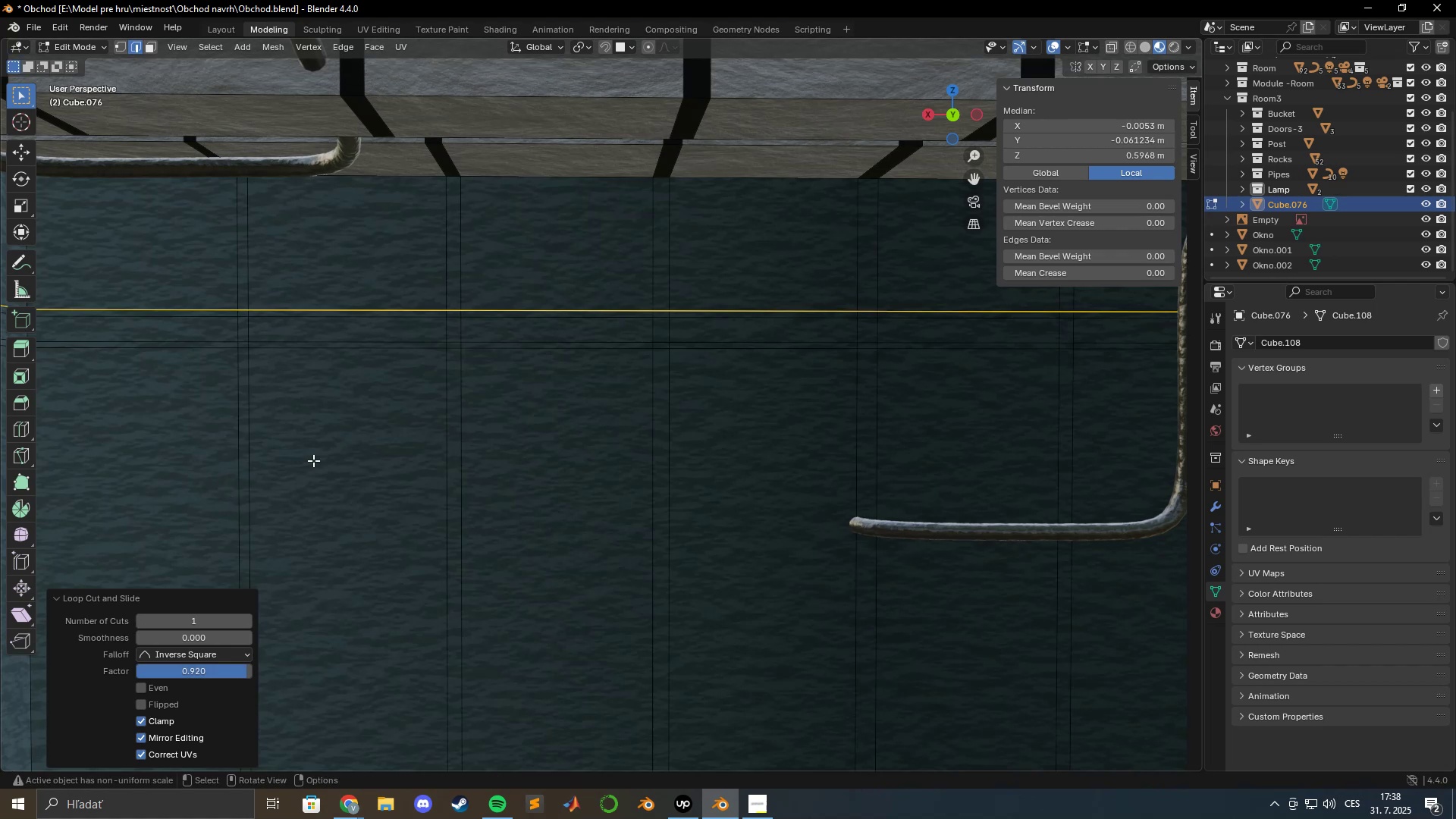 
key(Shift+ShiftLeft)
 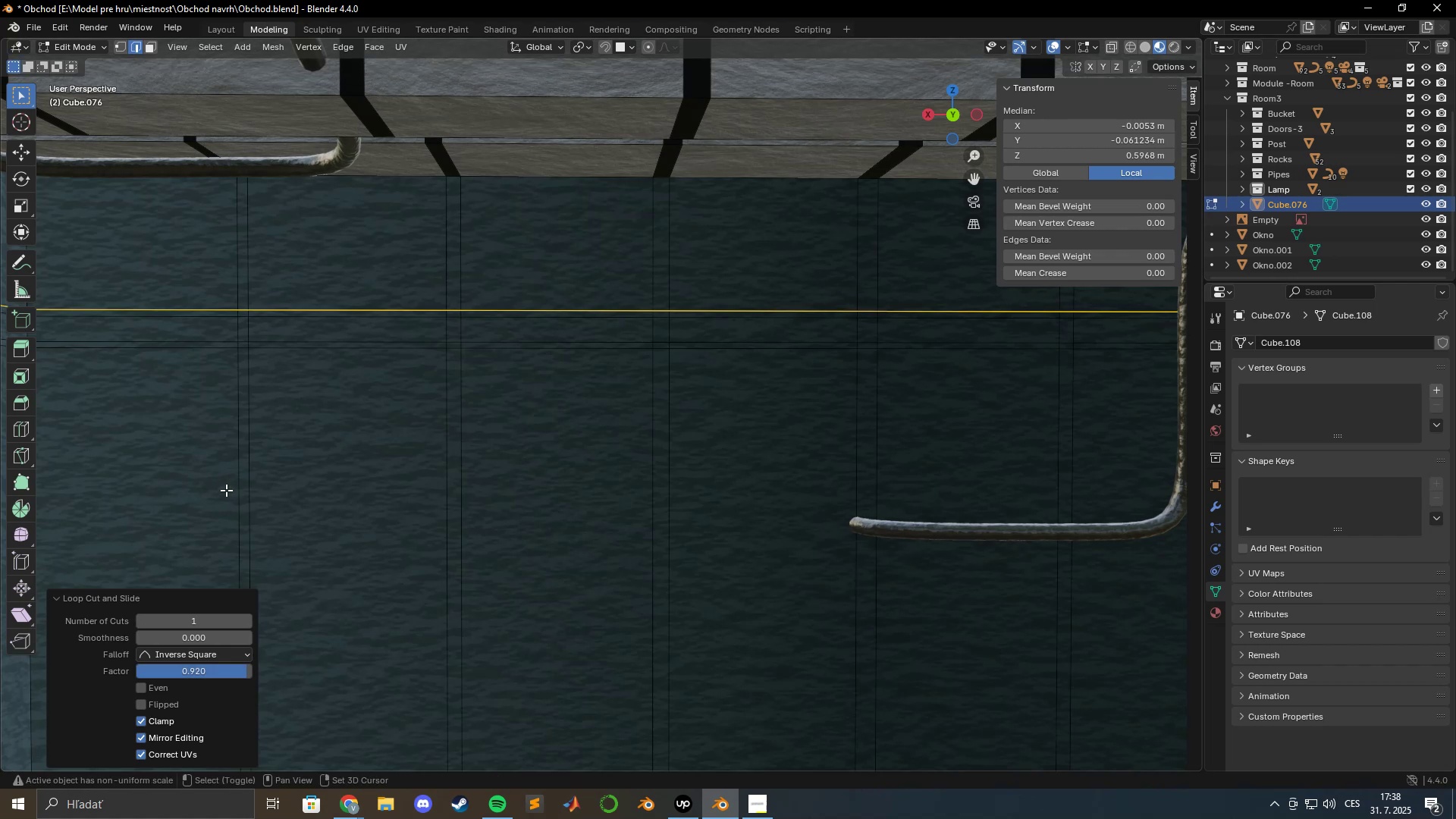 
key(Shift+ShiftLeft)
 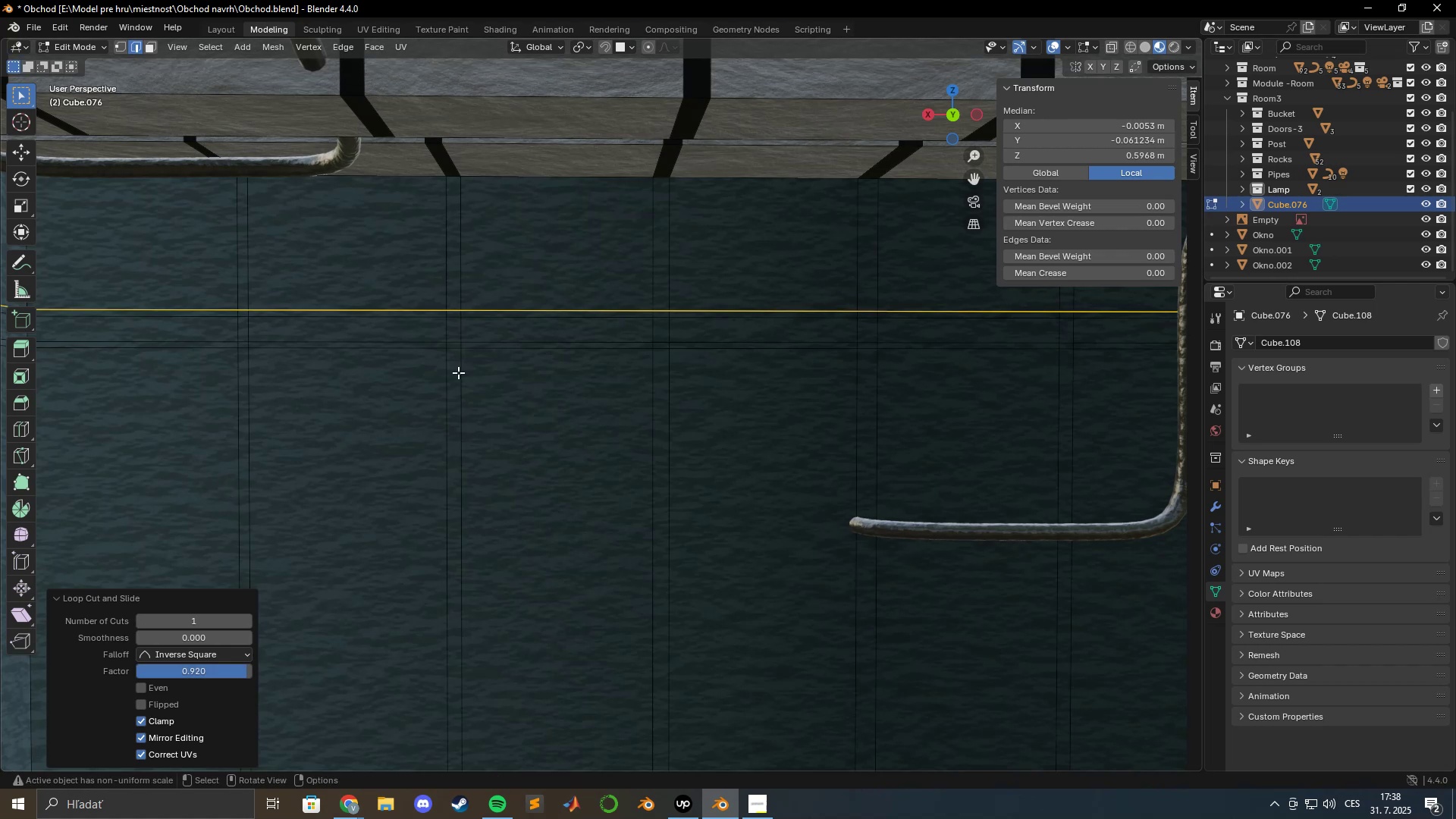 
scroll: coordinate [466, 355], scroll_direction: up, amount: 3.0
 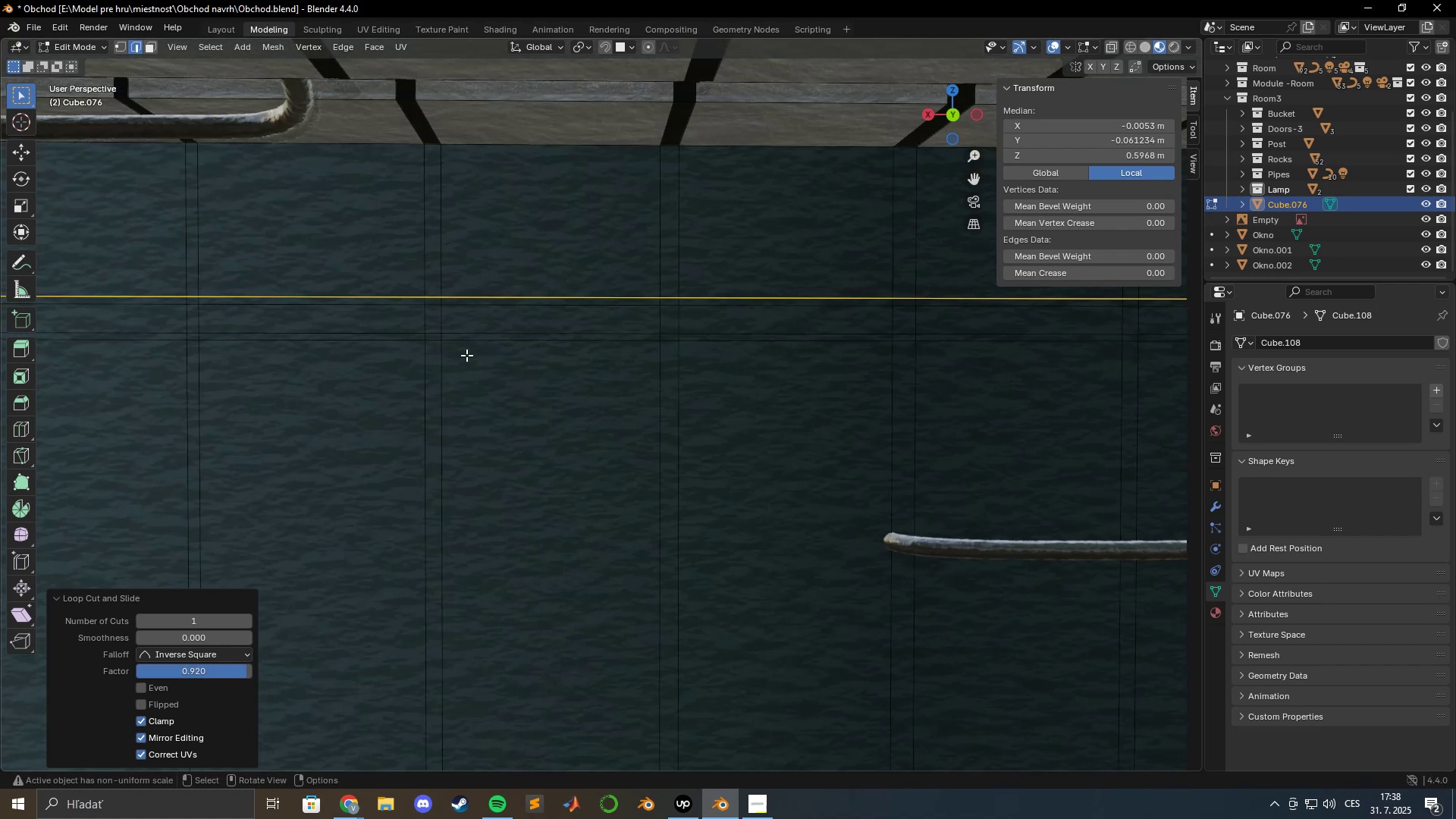 
hold_key(key=ShiftLeft, duration=0.46)
 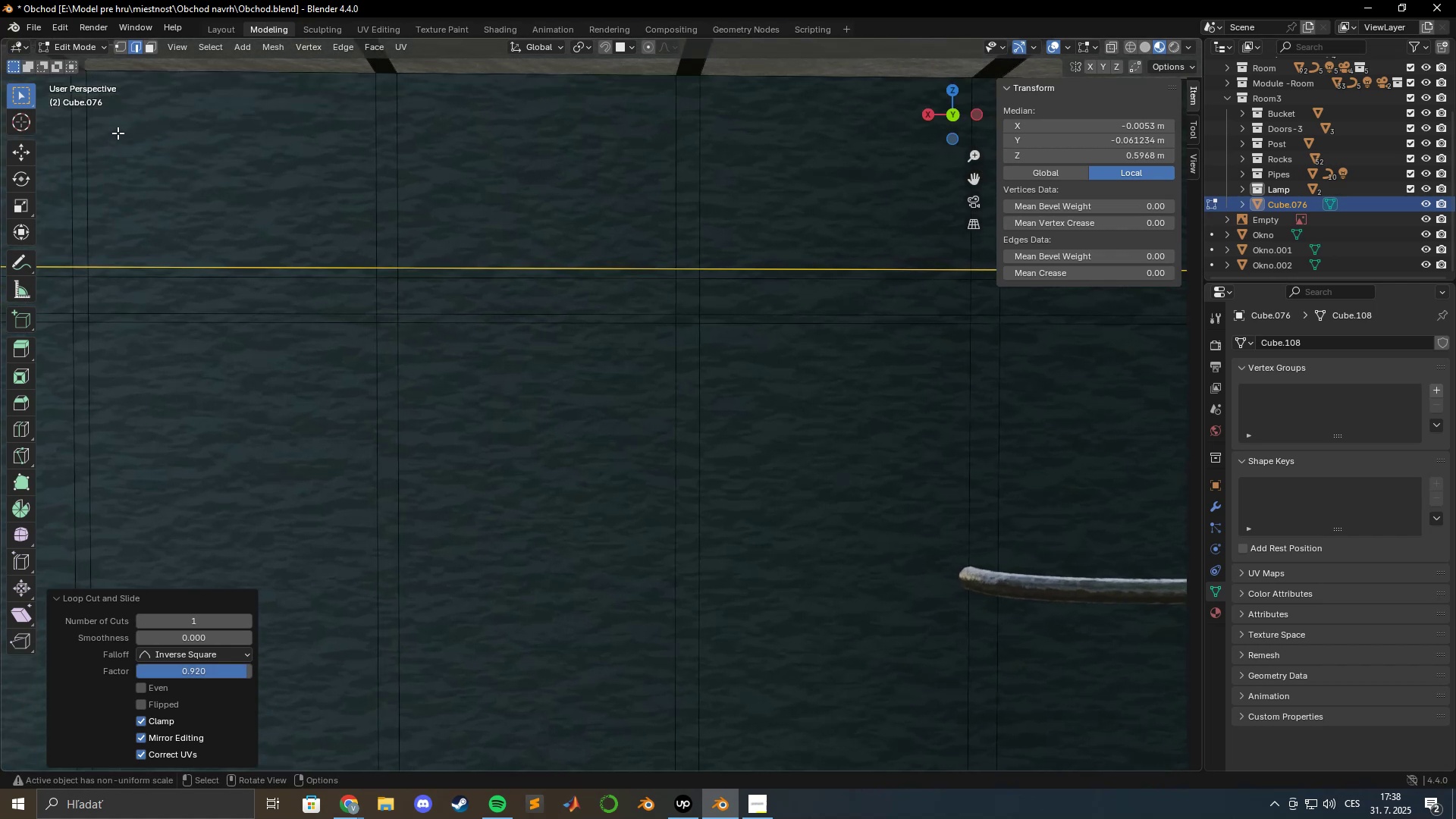 
left_click([154, 51])
 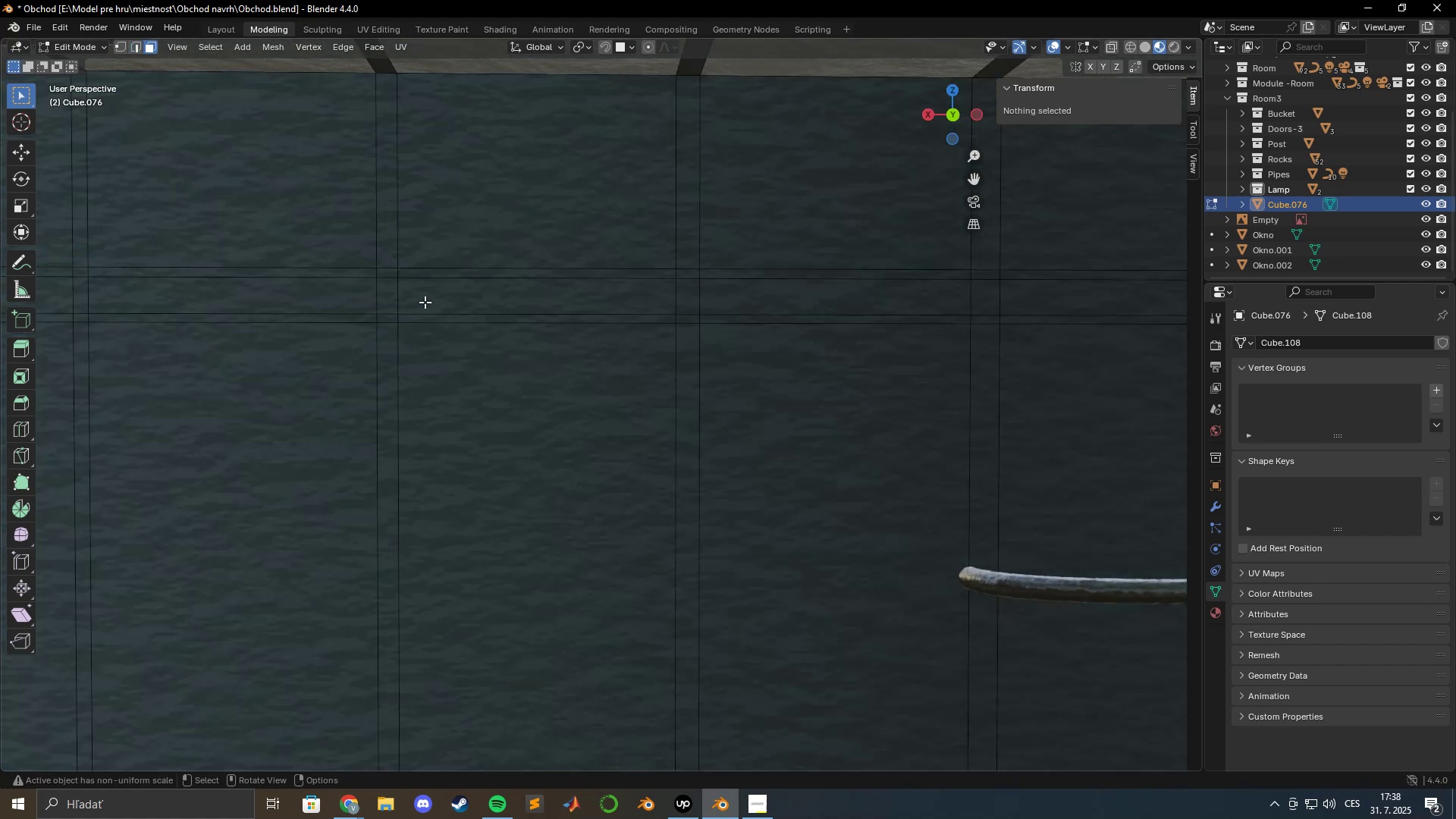 
scroll: coordinate [562, 293], scroll_direction: down, amount: 1.0
 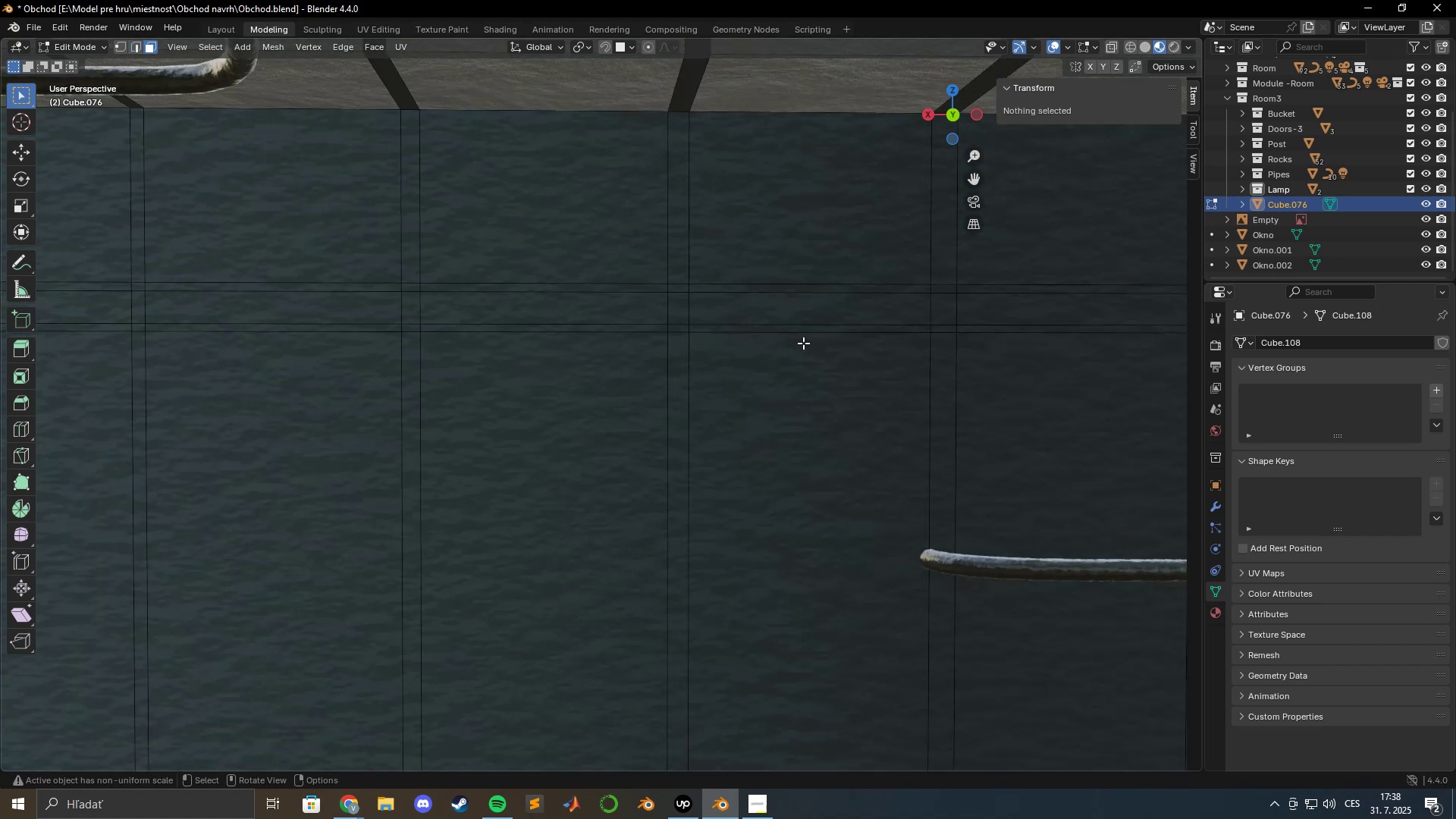 
key(Shift+ShiftLeft)
 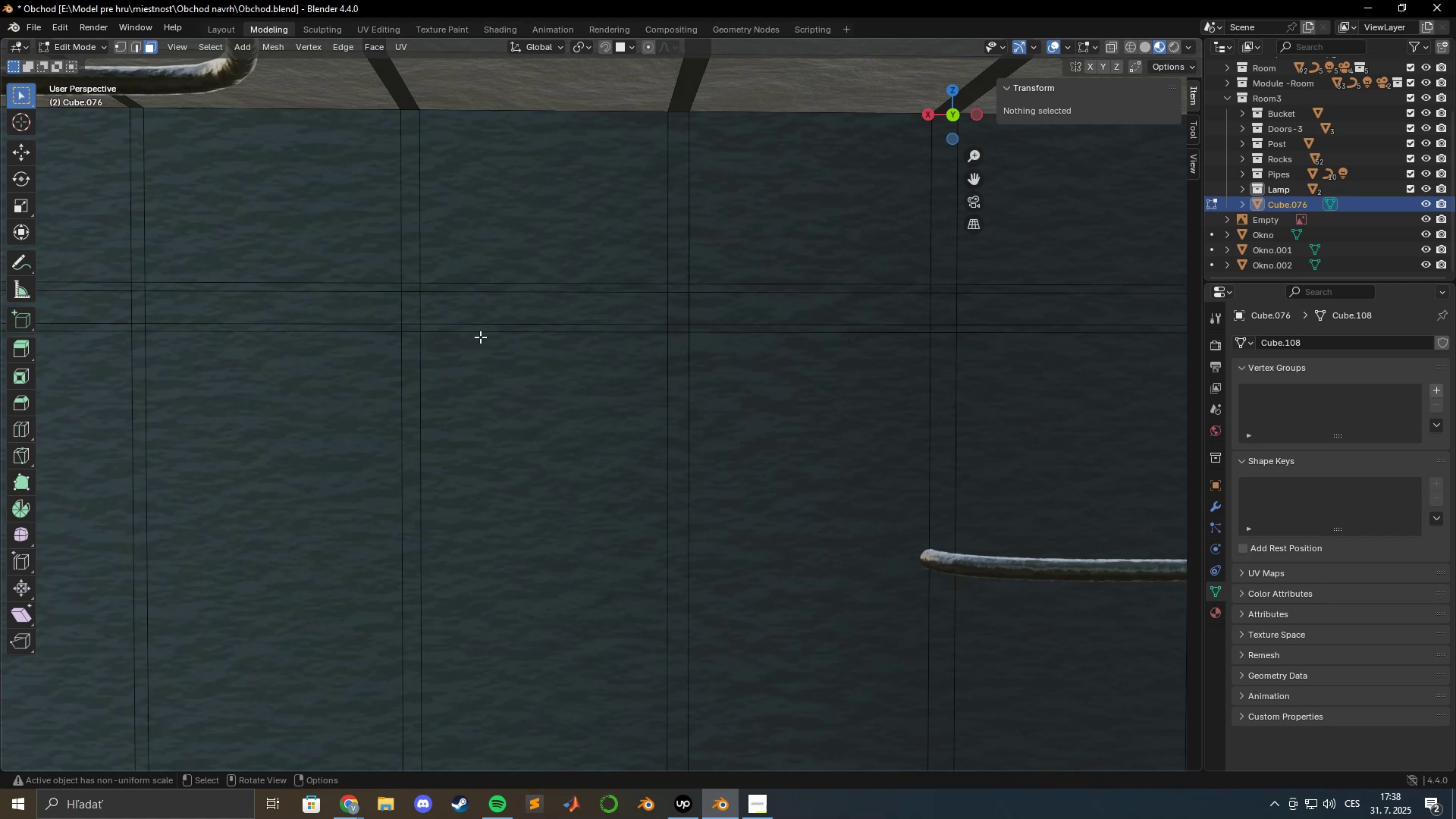 
hold_key(key=ShiftLeft, duration=1.52)
left_click([410, 289])
 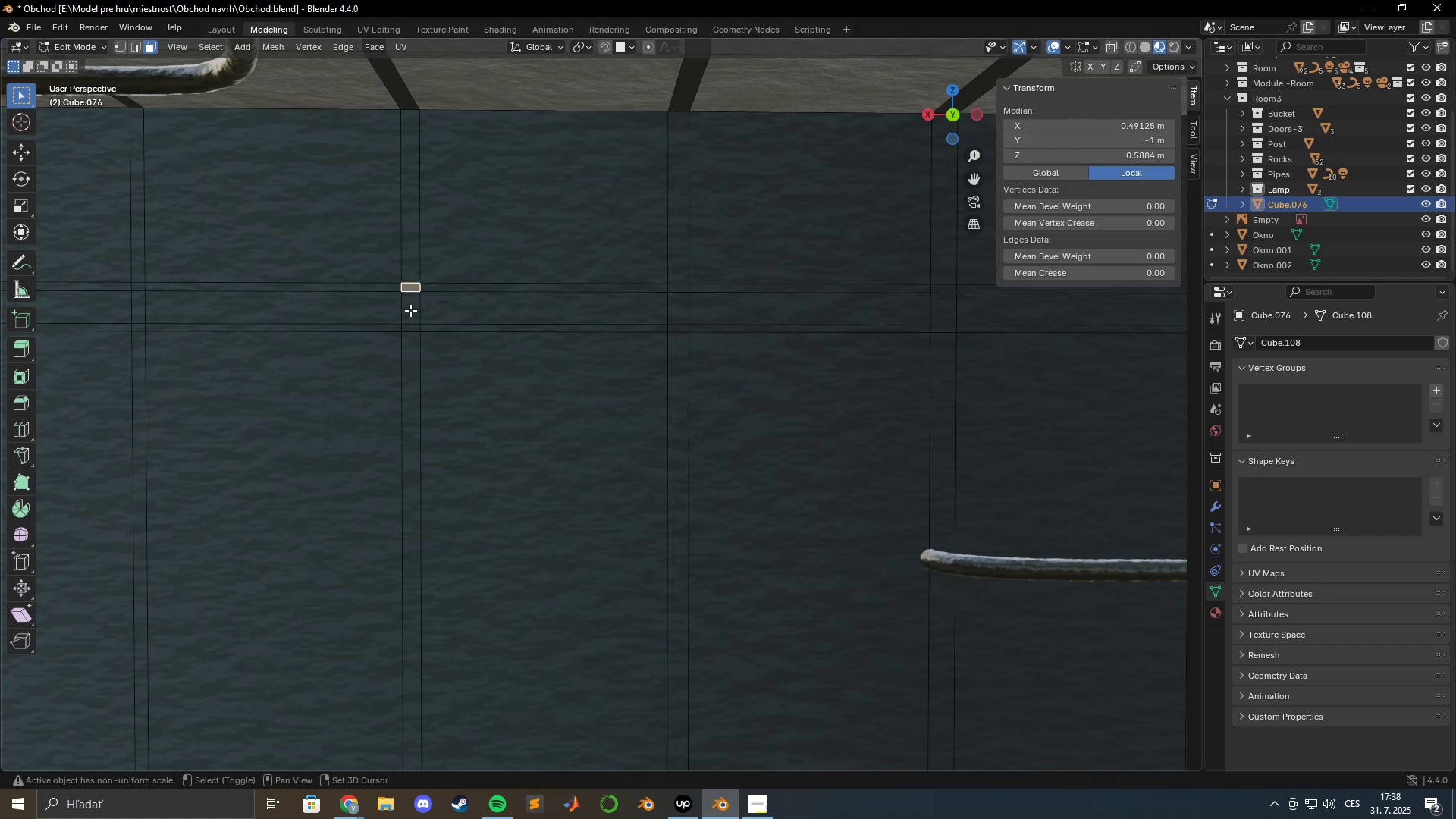 
double_click([410, 310])
 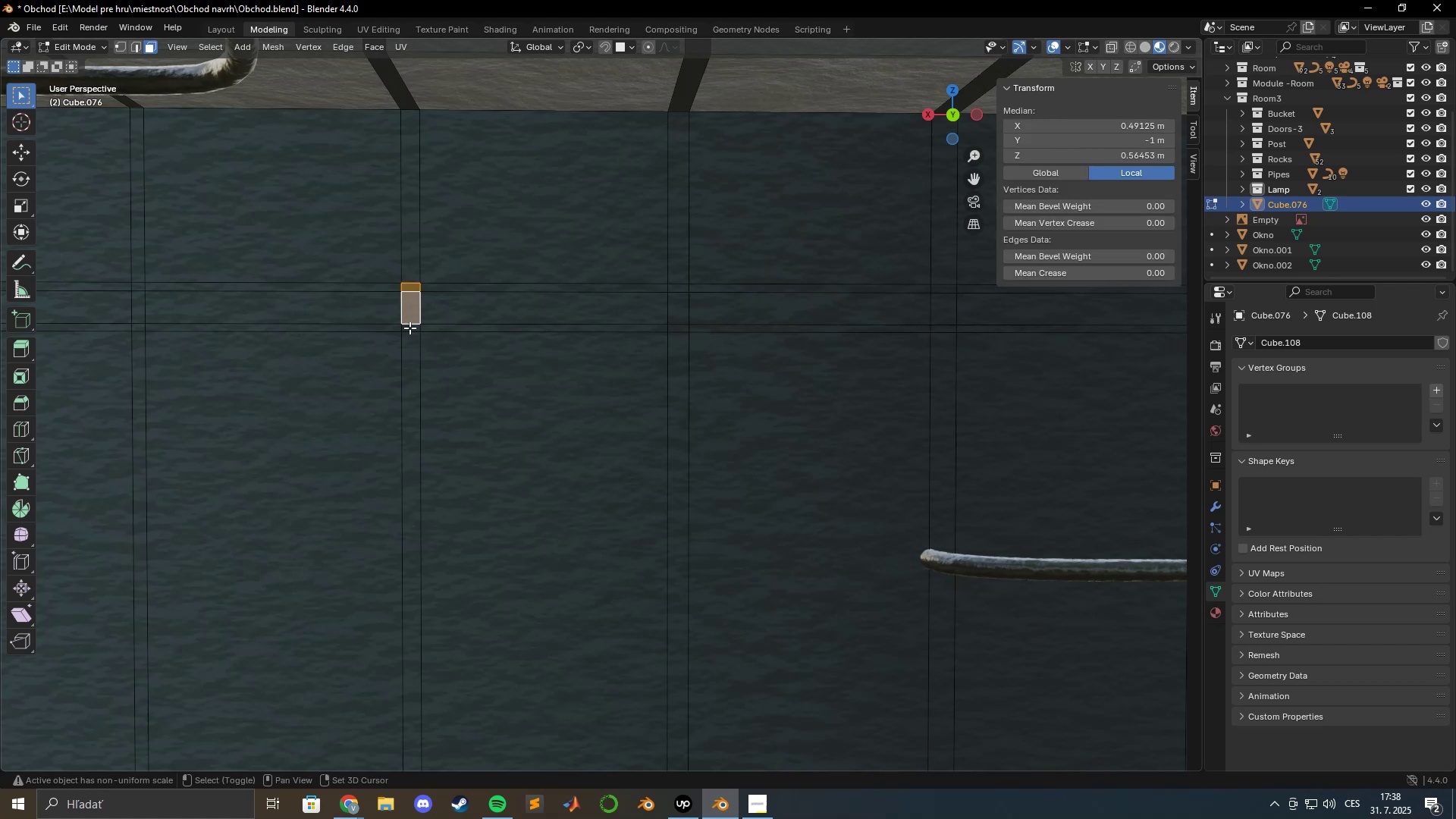 
left_click([409, 328])
 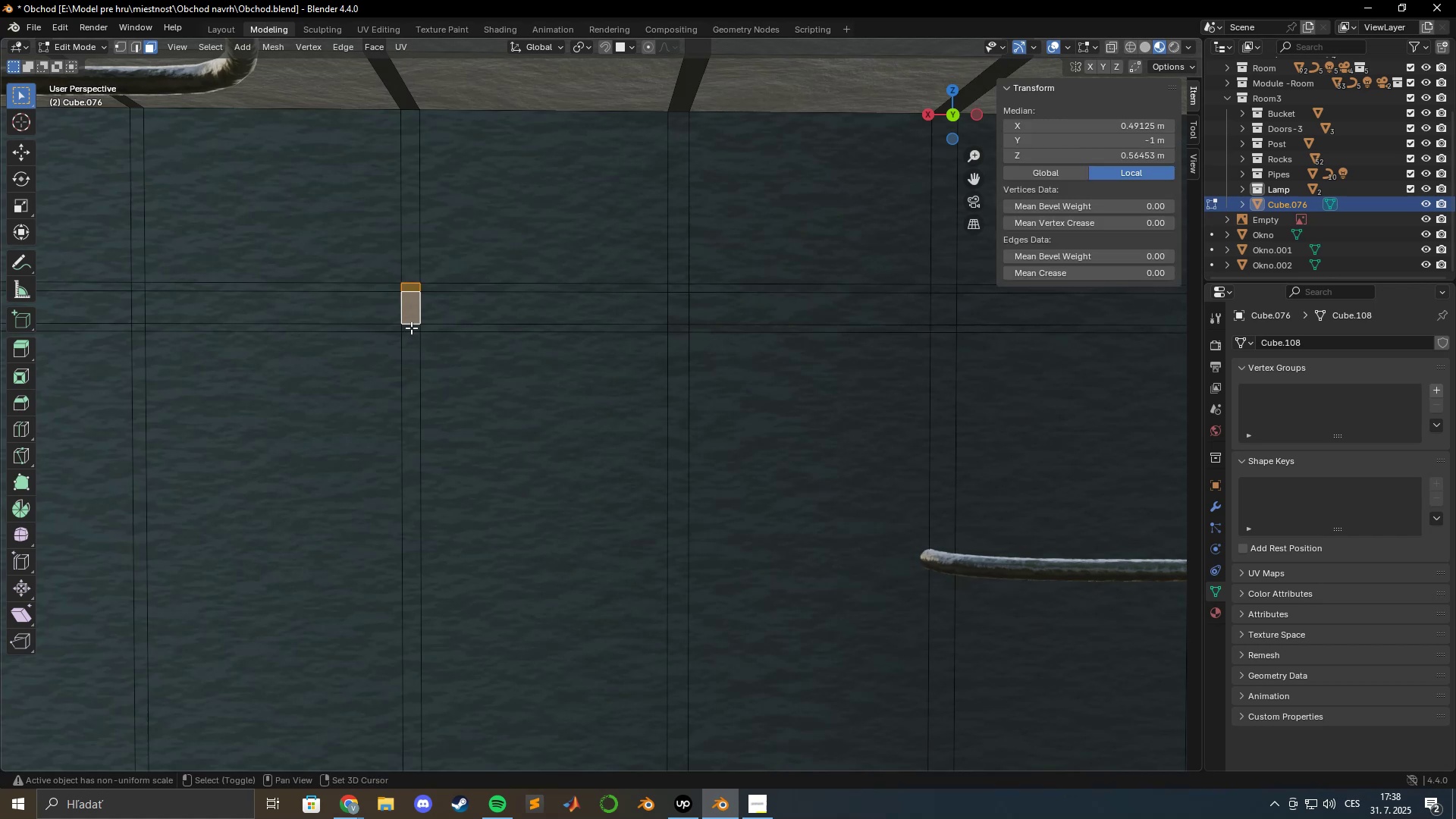 
hold_key(key=ShiftLeft, duration=1.53)
left_click([499, 328])
 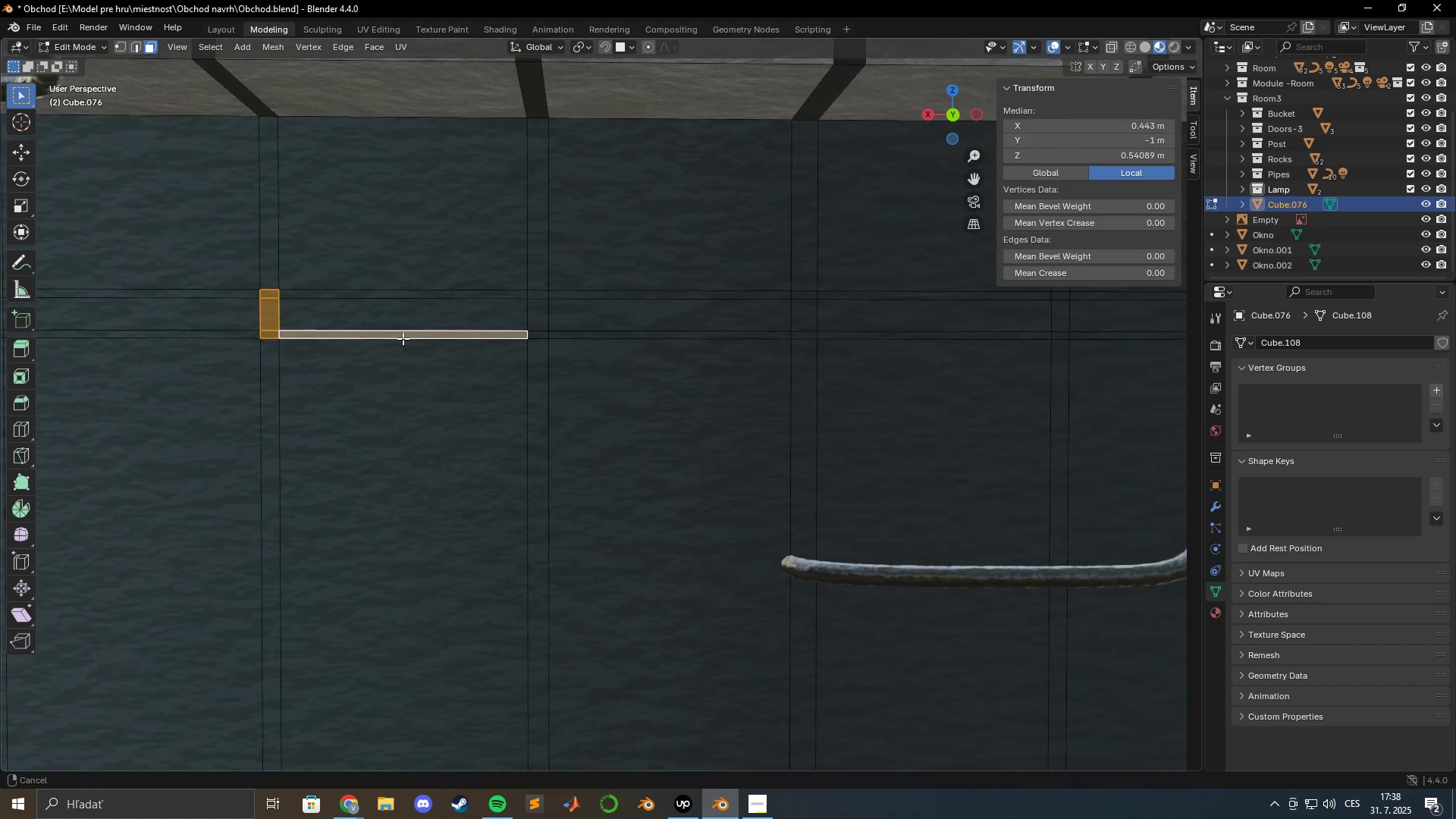 
hold_key(key=ShiftLeft, duration=1.52)
double_click([538, 293])
 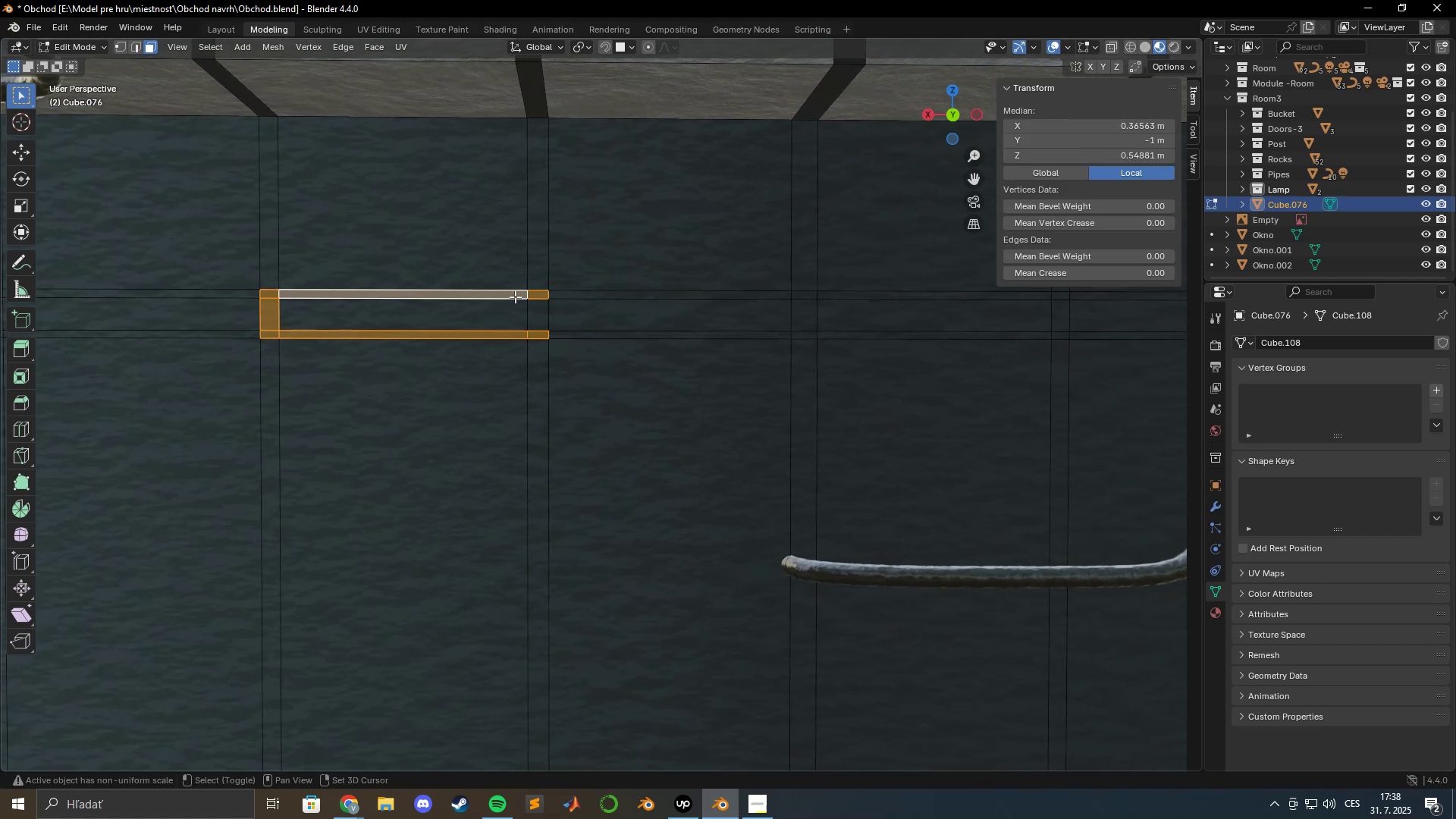 
hold_key(key=ShiftLeft, duration=1.51)
double_click([537, 322])
 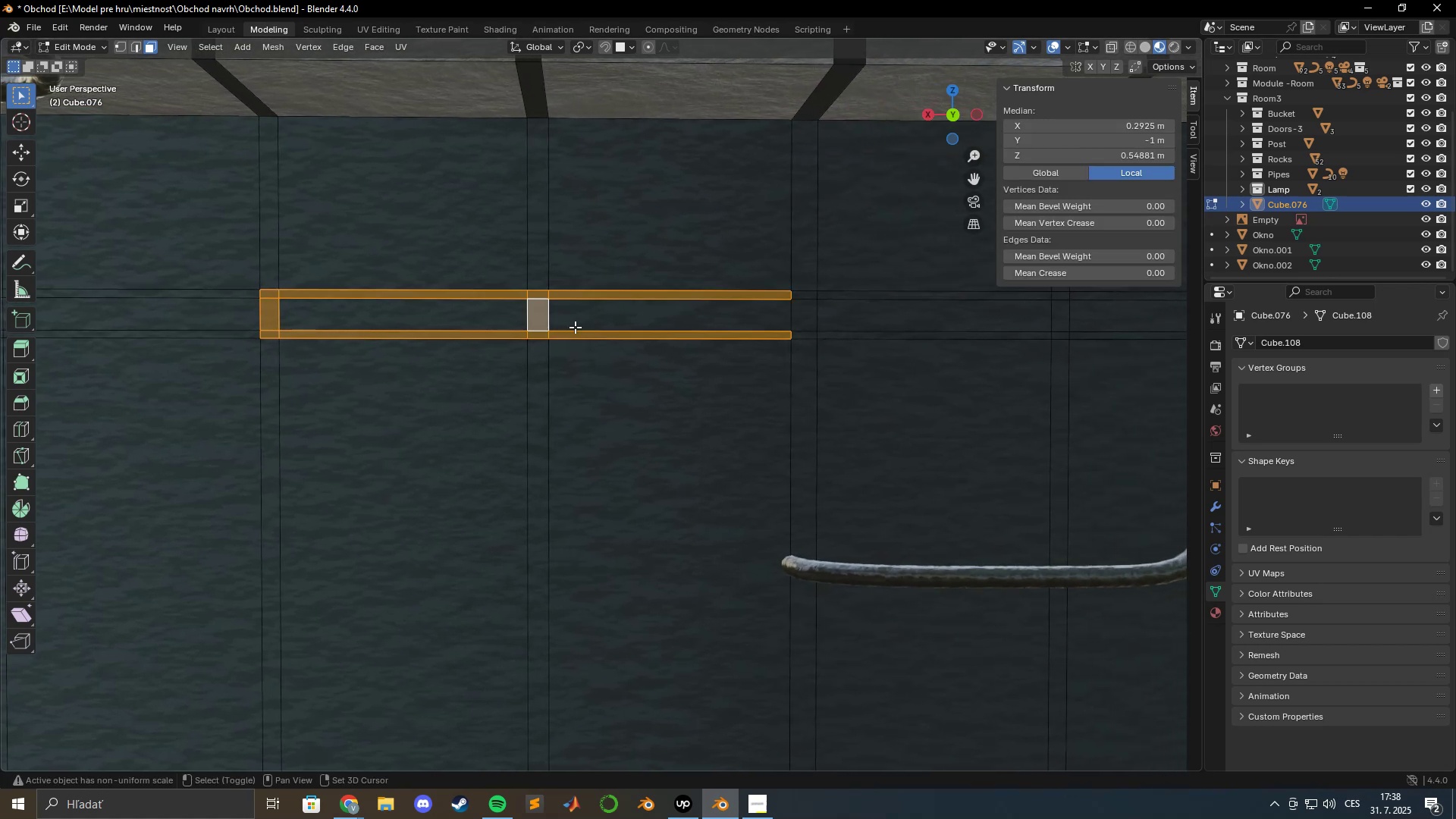 
hold_key(key=ShiftLeft, duration=1.53)
left_click([808, 335])
 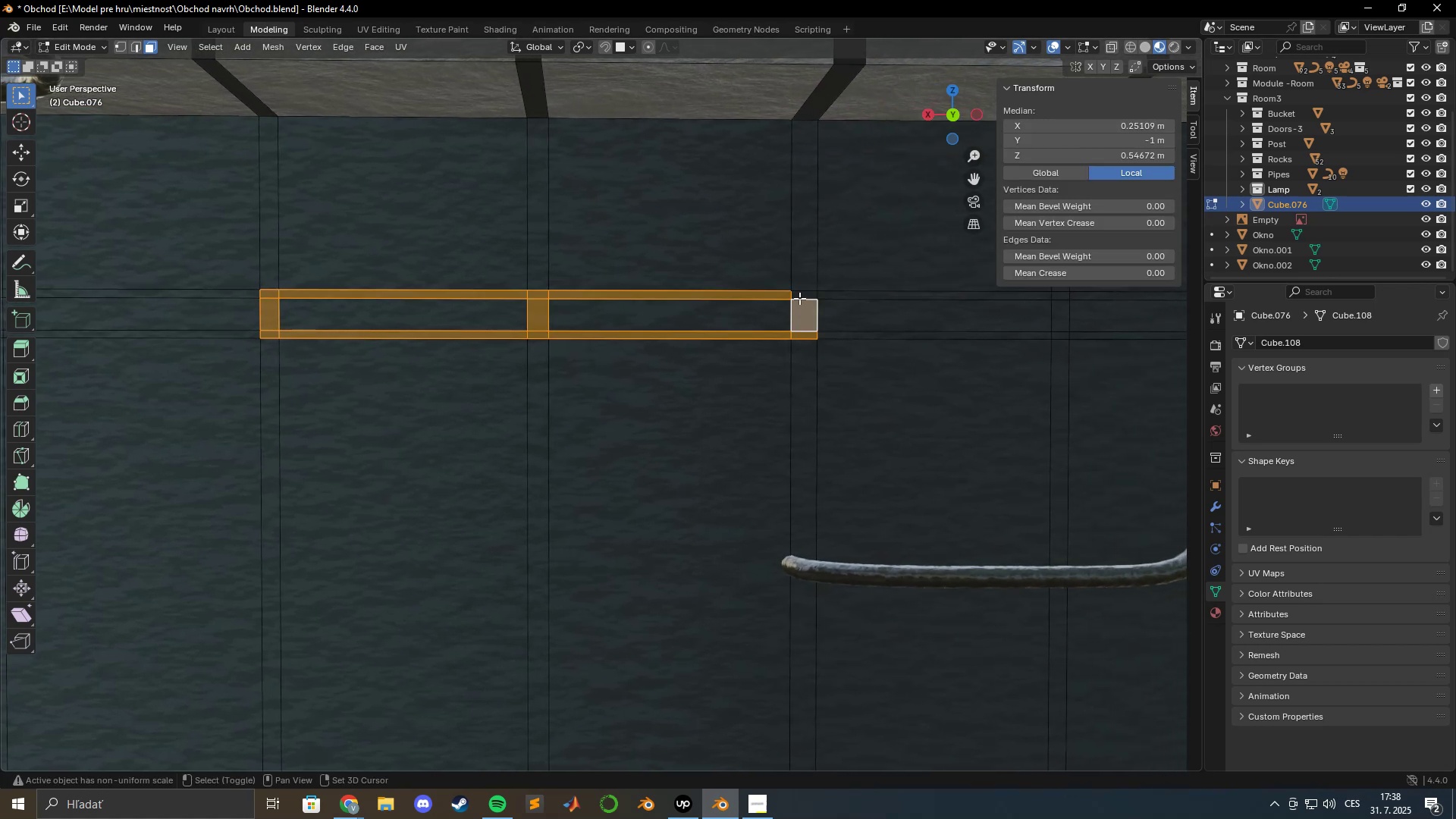 
triple_click([799, 297])
 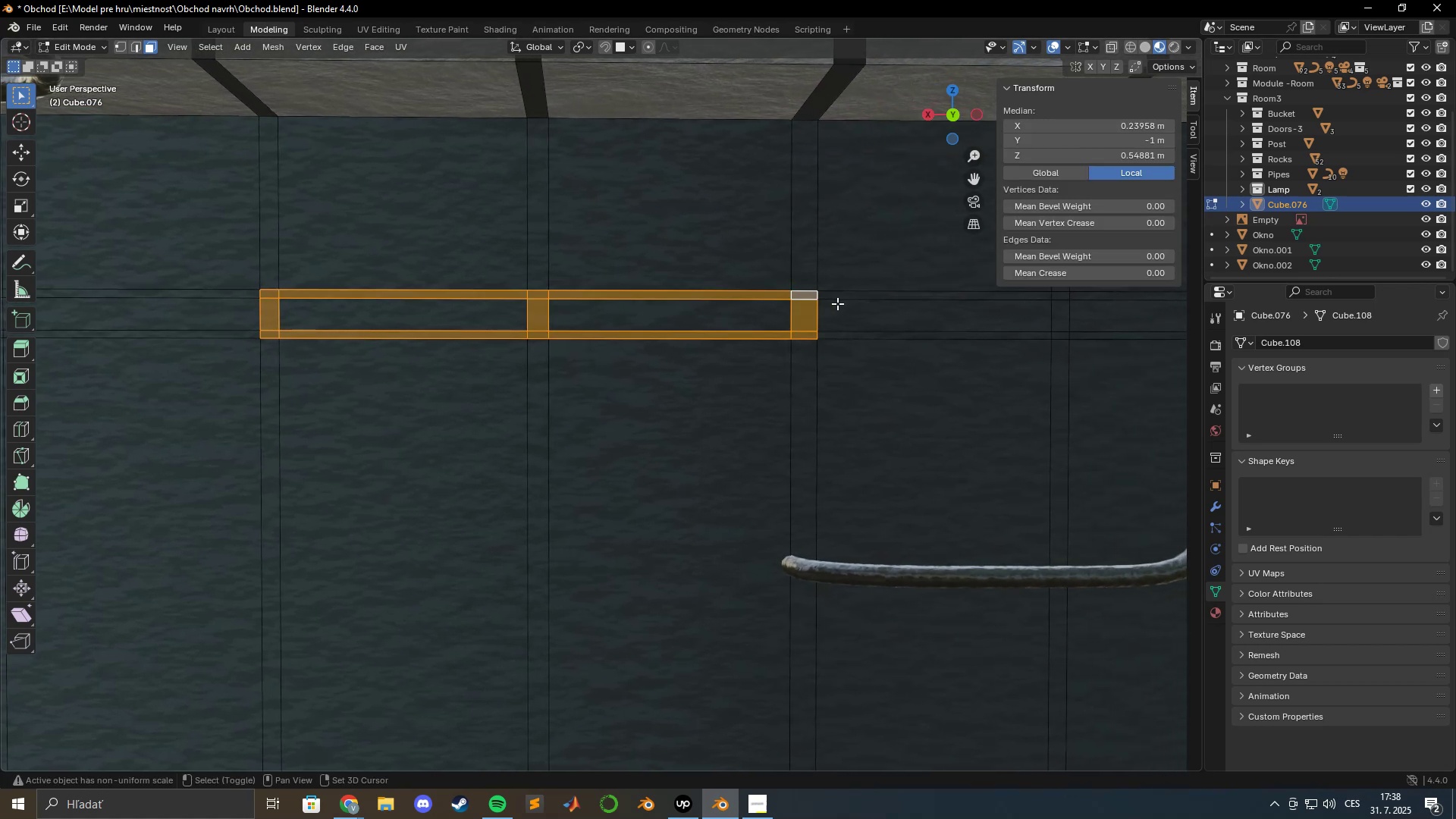 
hold_key(key=ShiftLeft, duration=1.51)
left_click([1064, 298])
 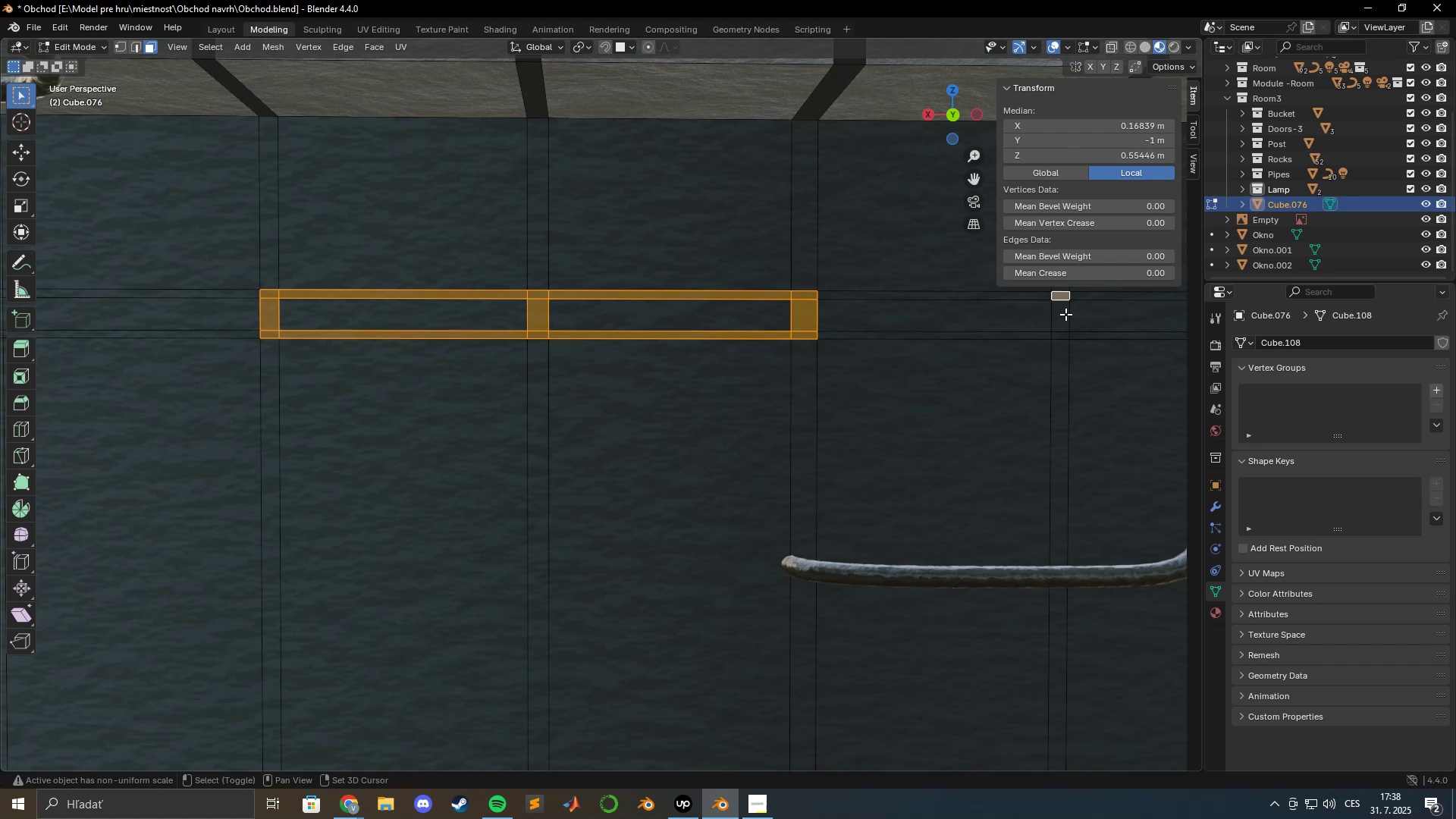 
double_click([1065, 314])
 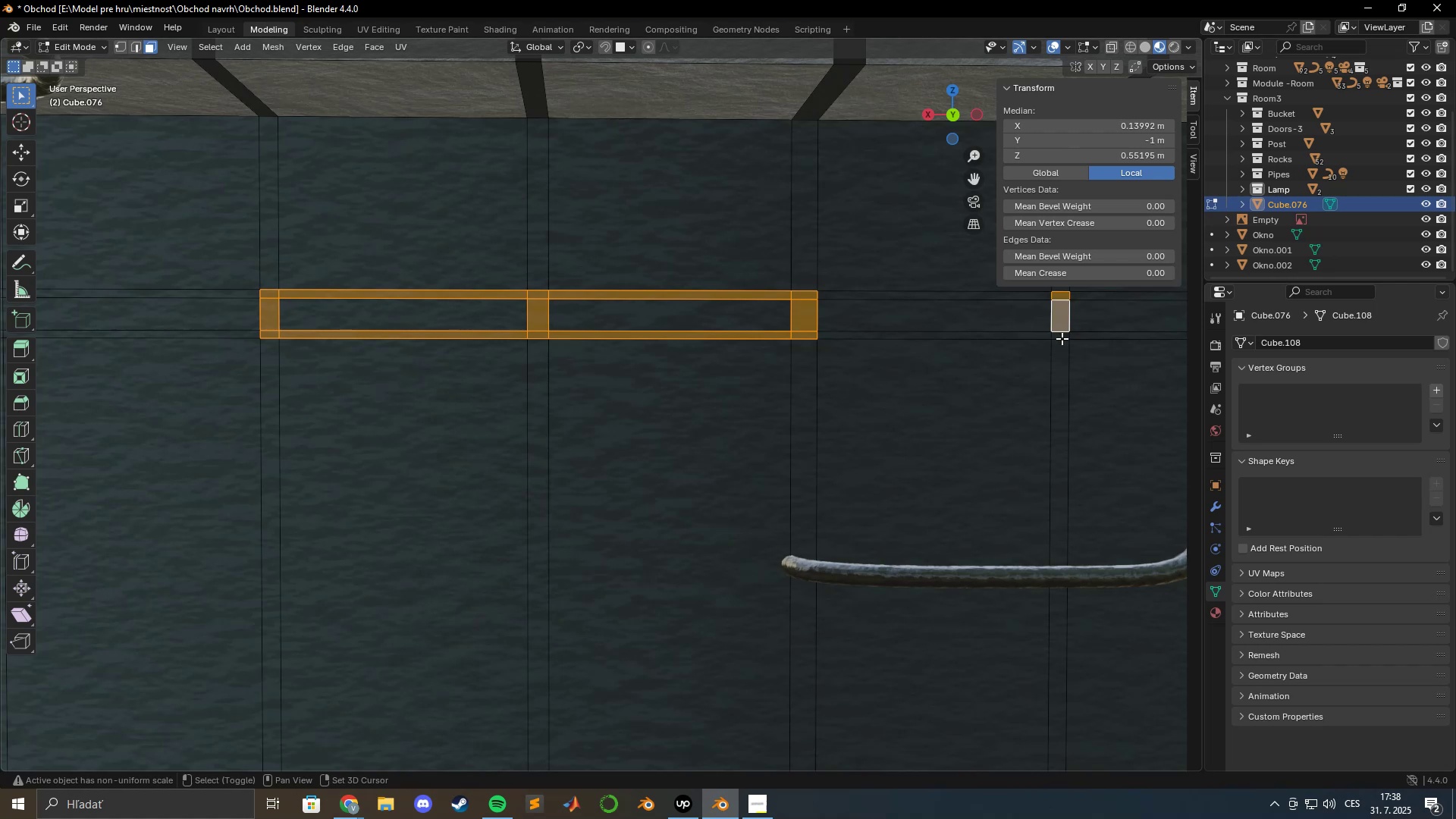 
hold_key(key=ShiftLeft, duration=1.53)
left_click([1061, 337])
 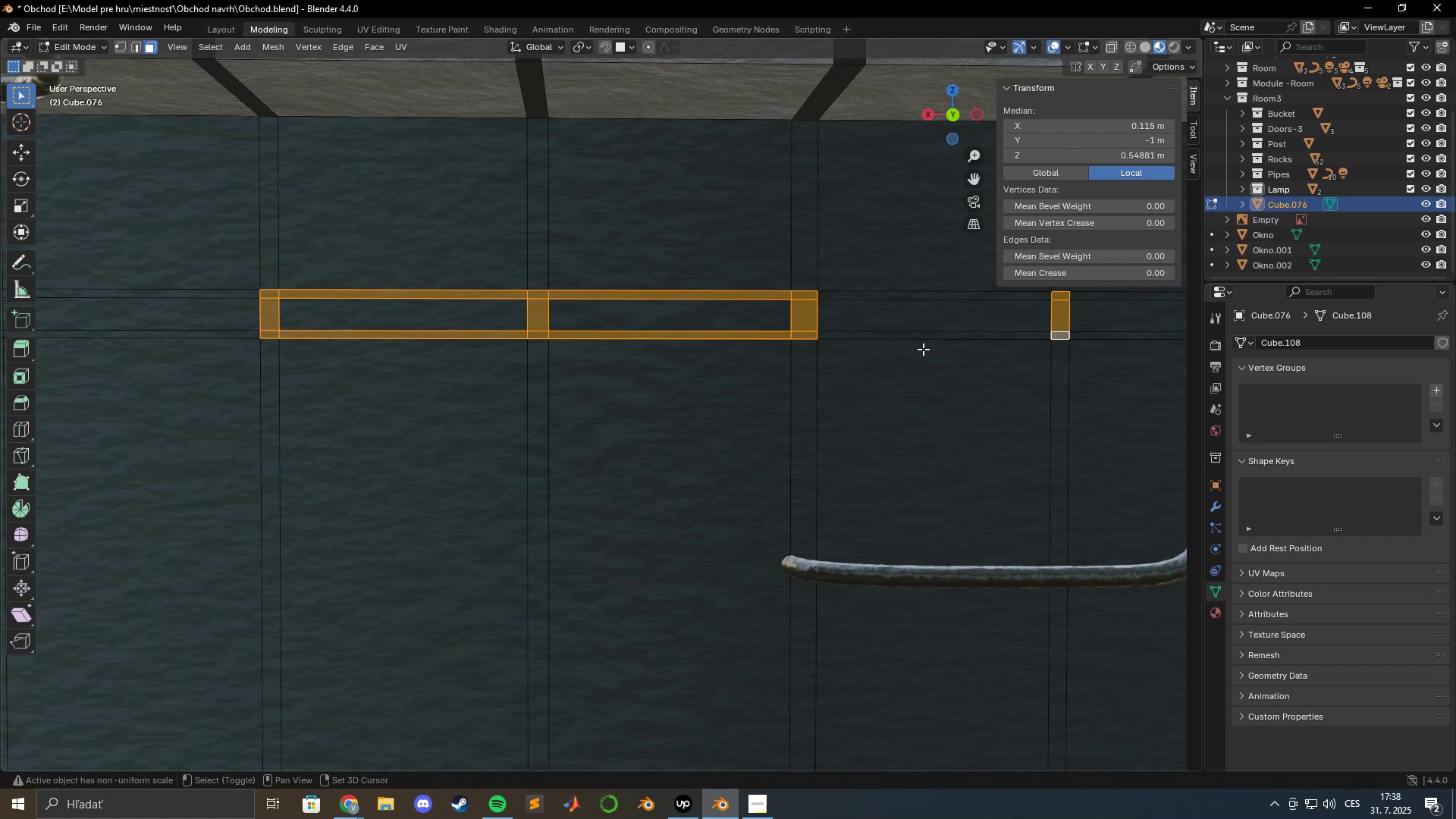 
hold_key(key=ShiftLeft, duration=1.51)
 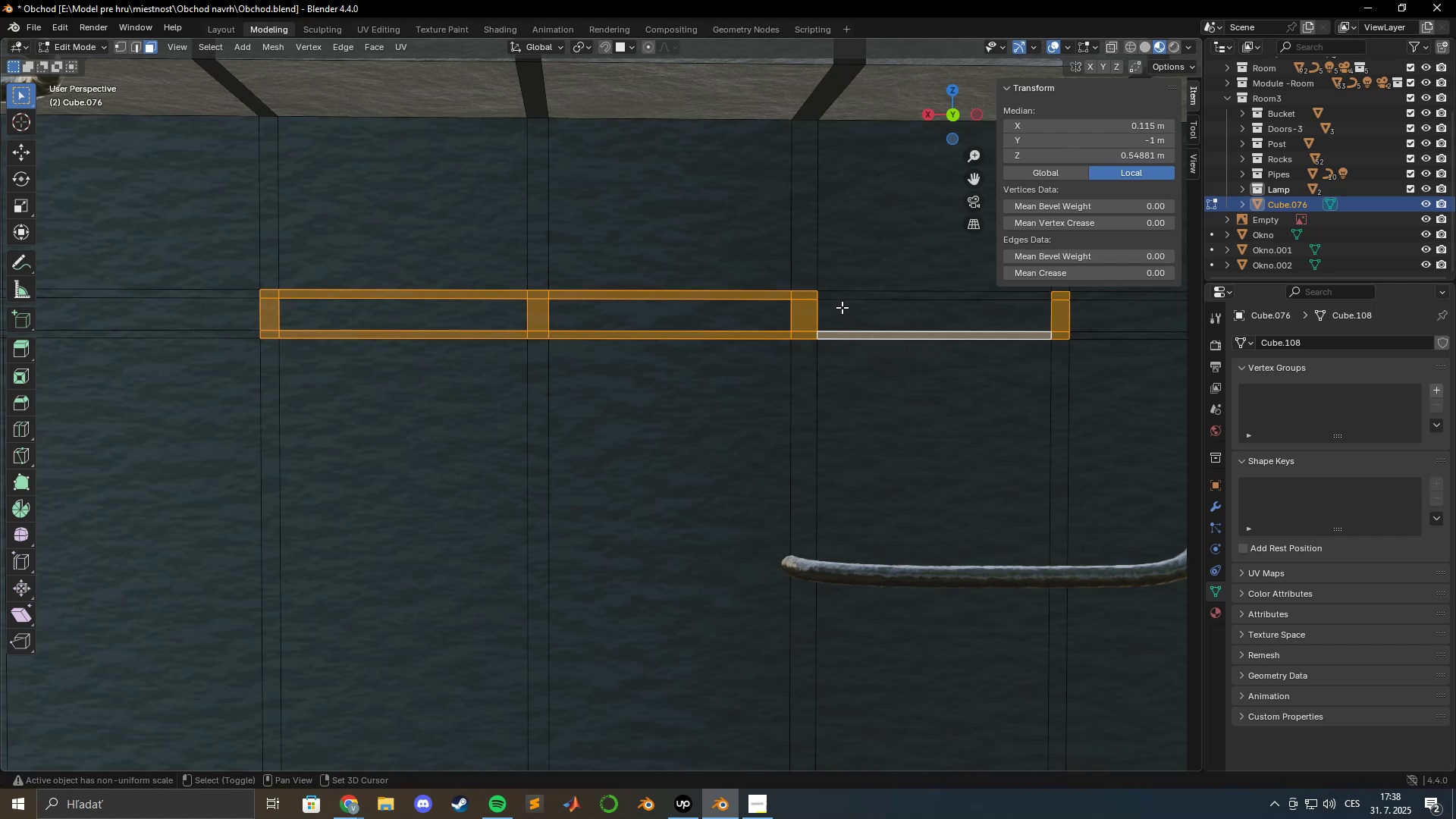 
hold_key(key=ShiftLeft, duration=1.18)
left_click([845, 335])
 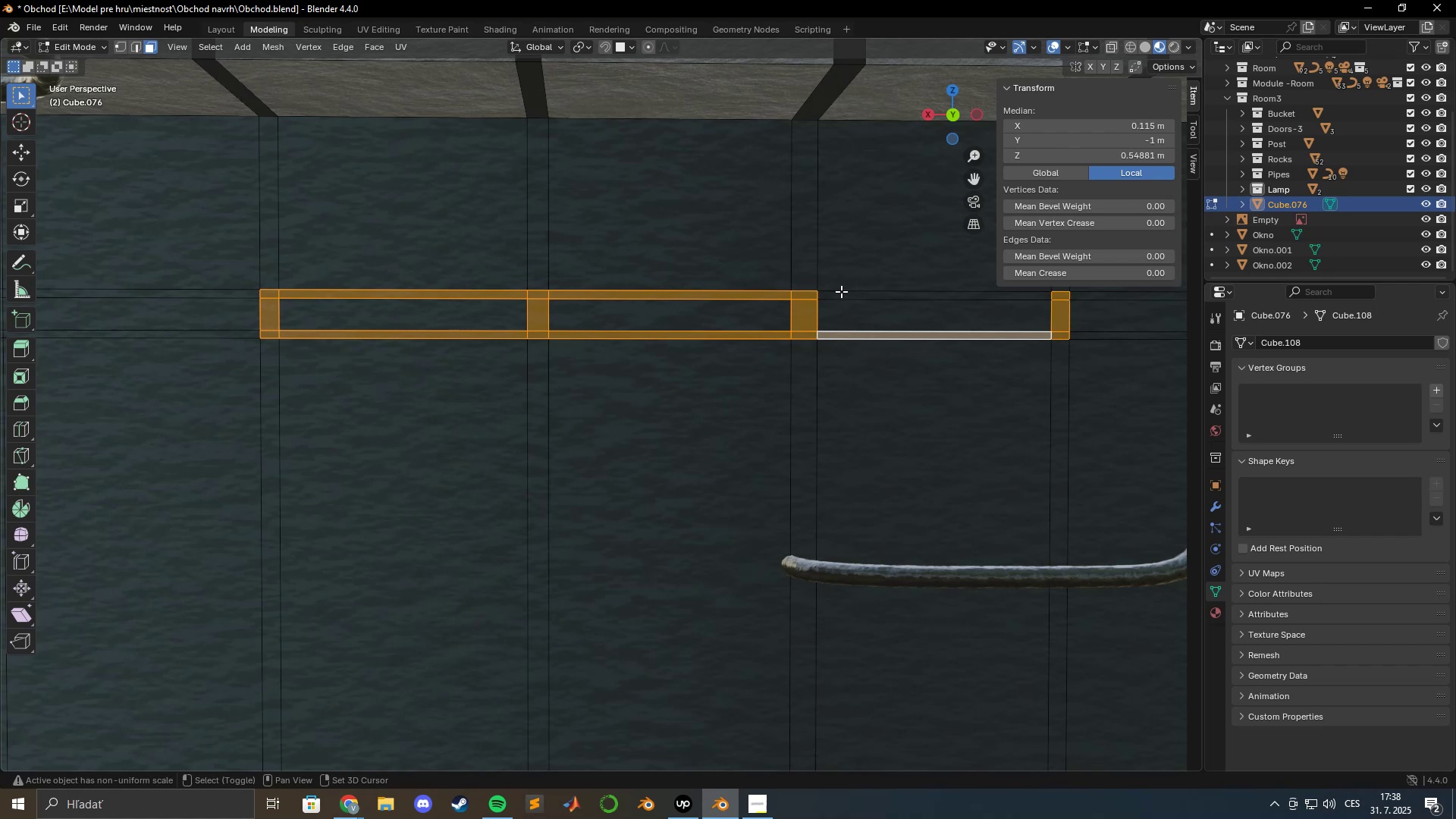 
left_click([841, 292])
 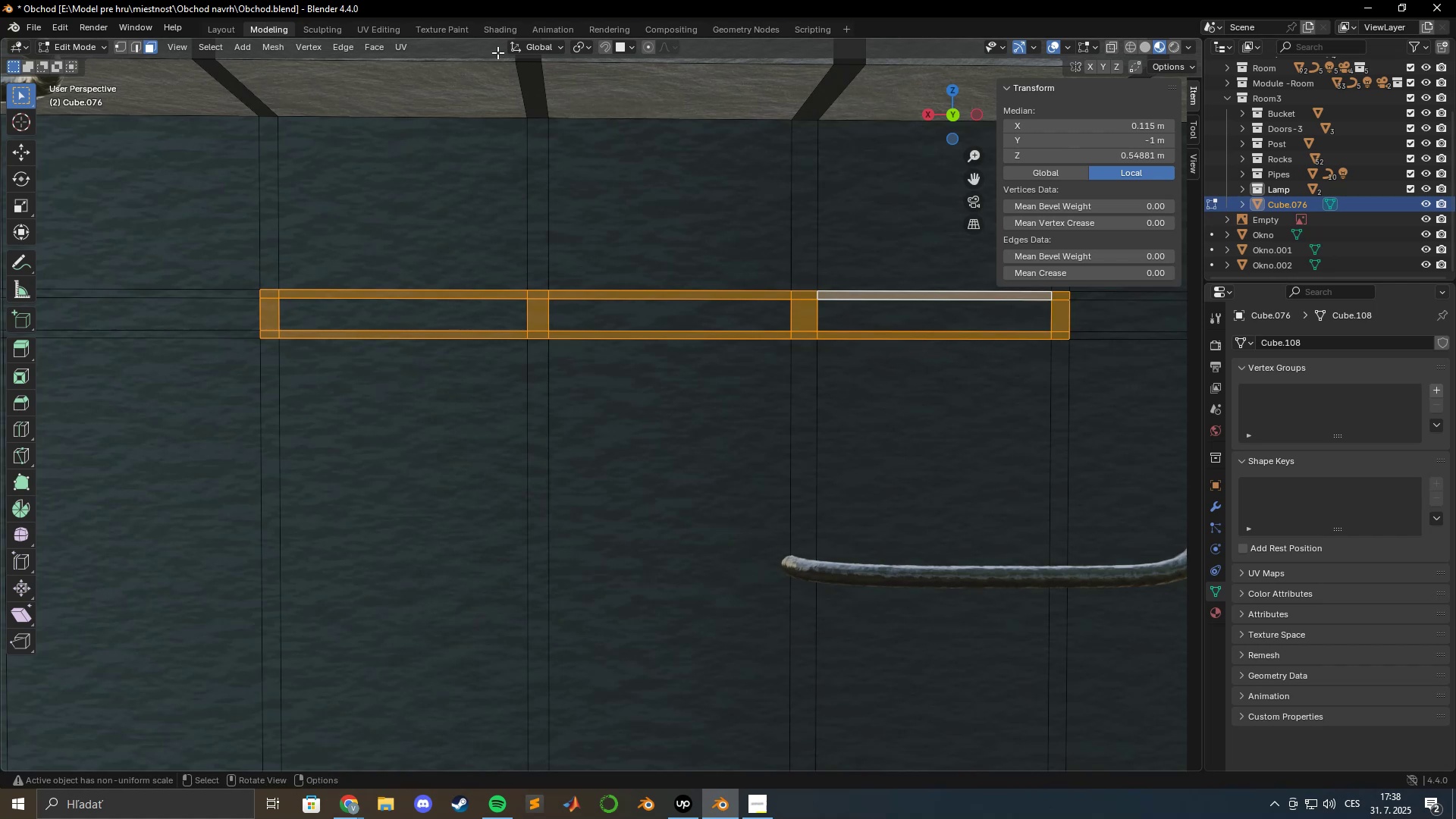 
left_click([504, 34])
 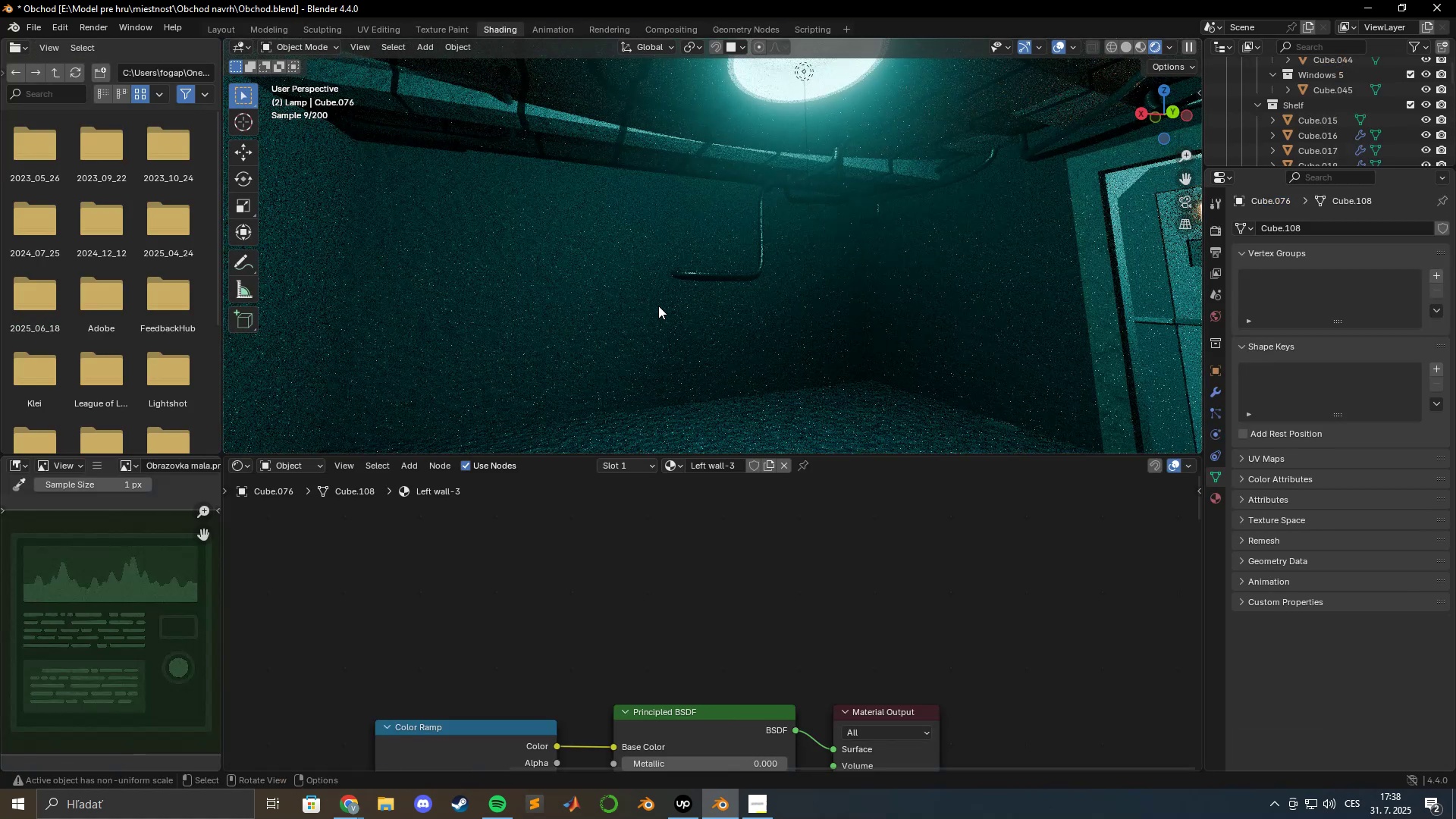 
key(Tab)
 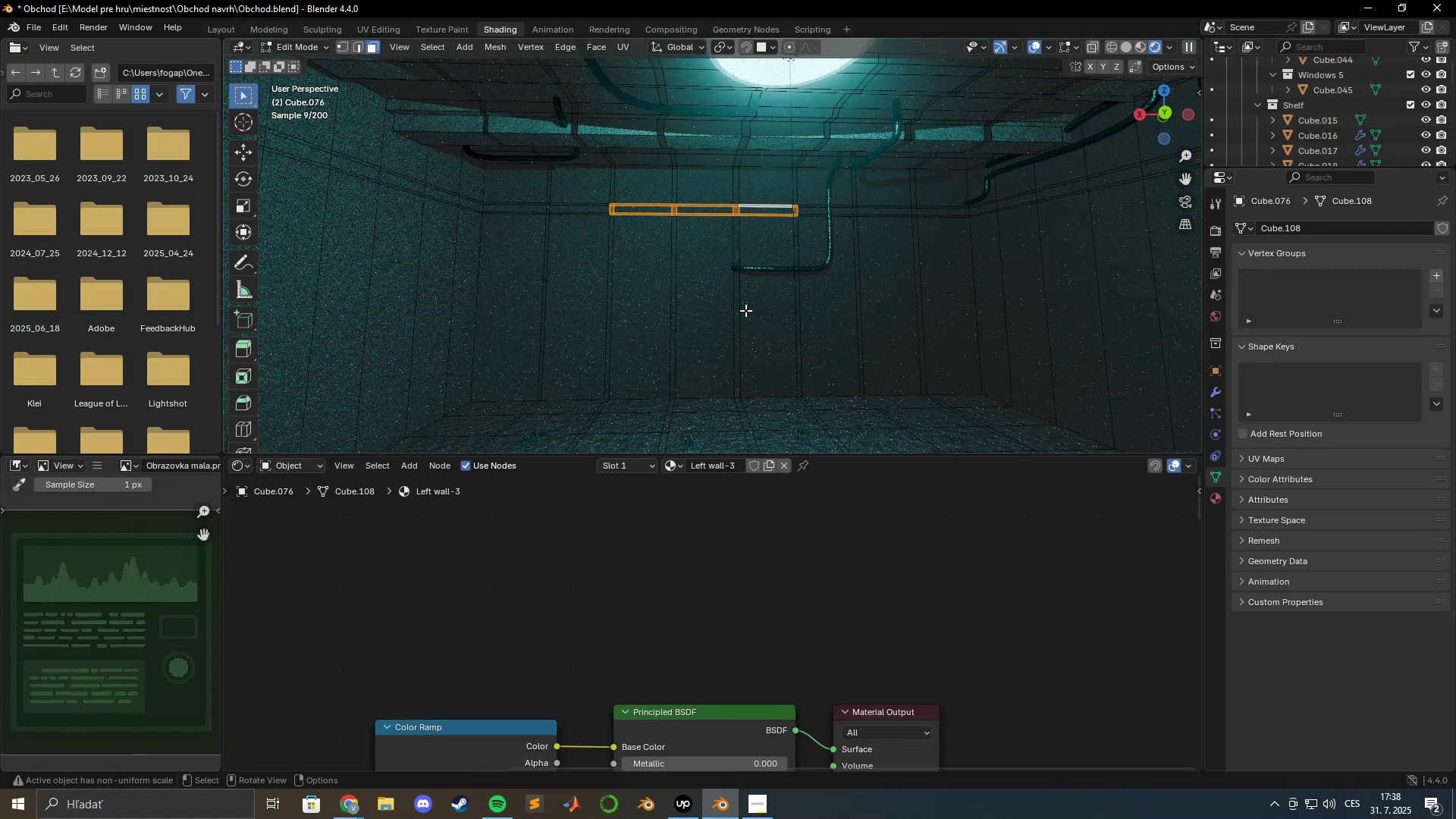 
key(NumpadDecimal)
 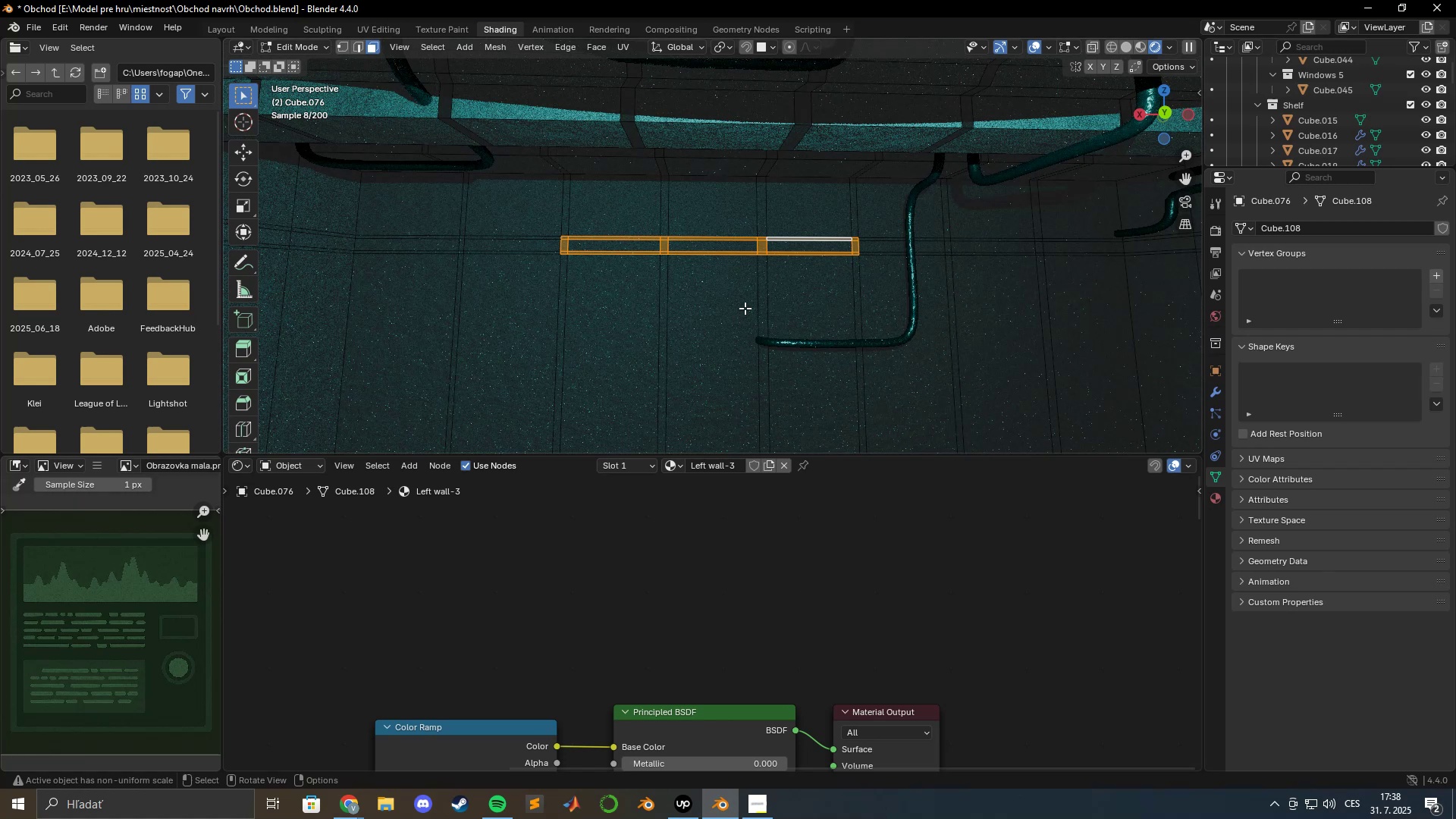 
scroll: coordinate [743, 294], scroll_direction: up, amount: 6.0
 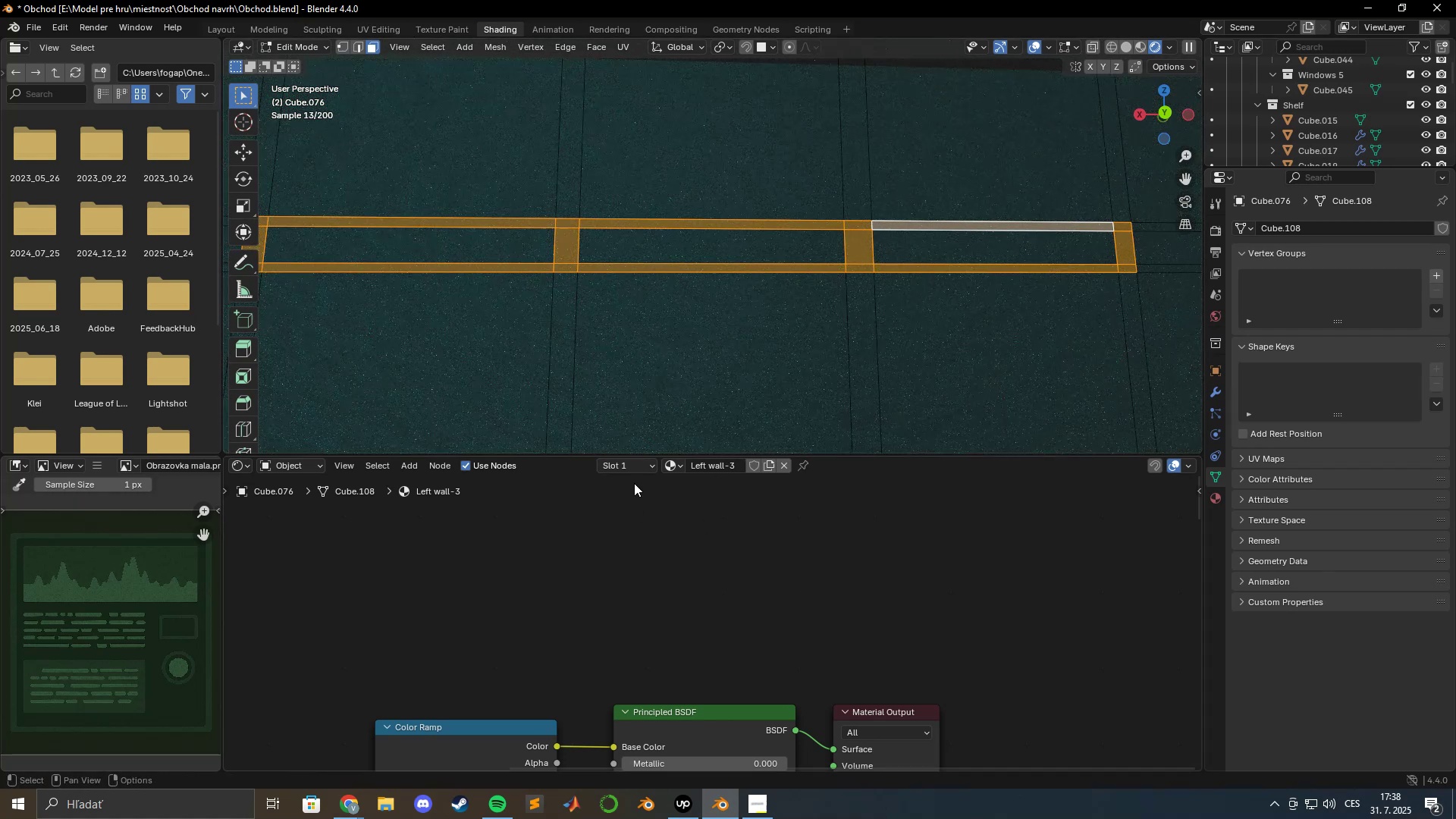 
left_click([643, 466])
 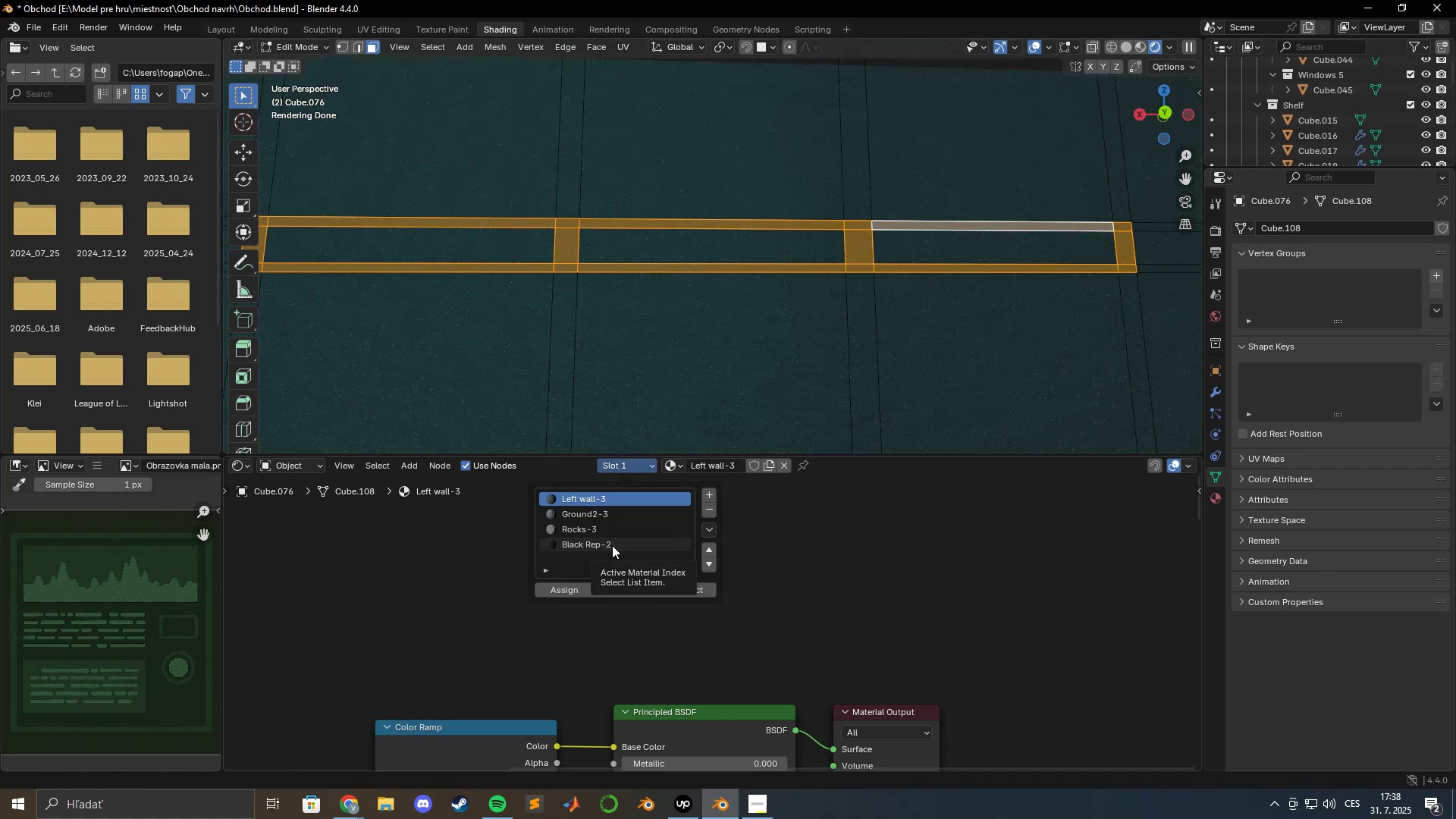 
left_click([644, 466])
 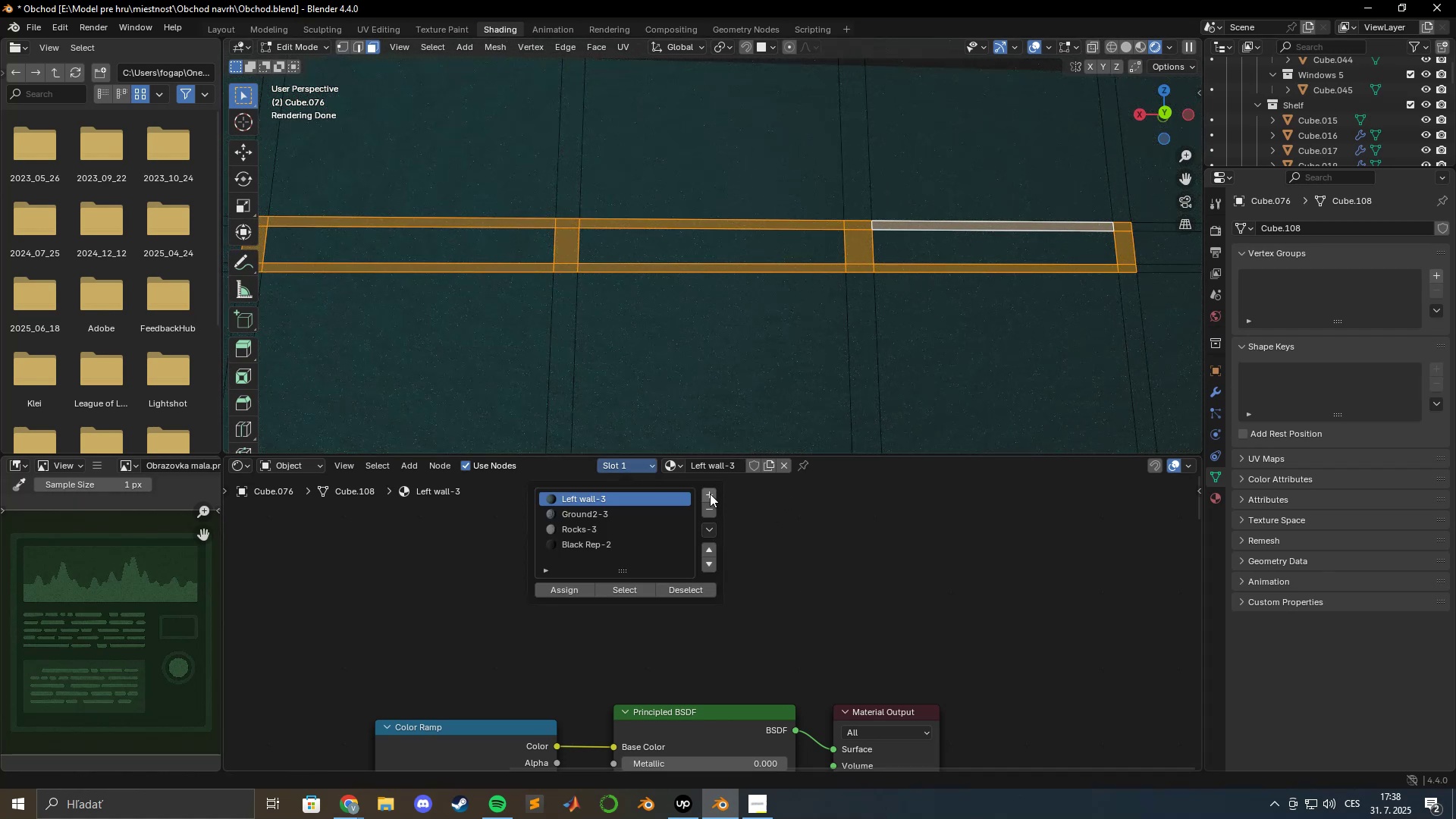 
left_click([710, 493])
 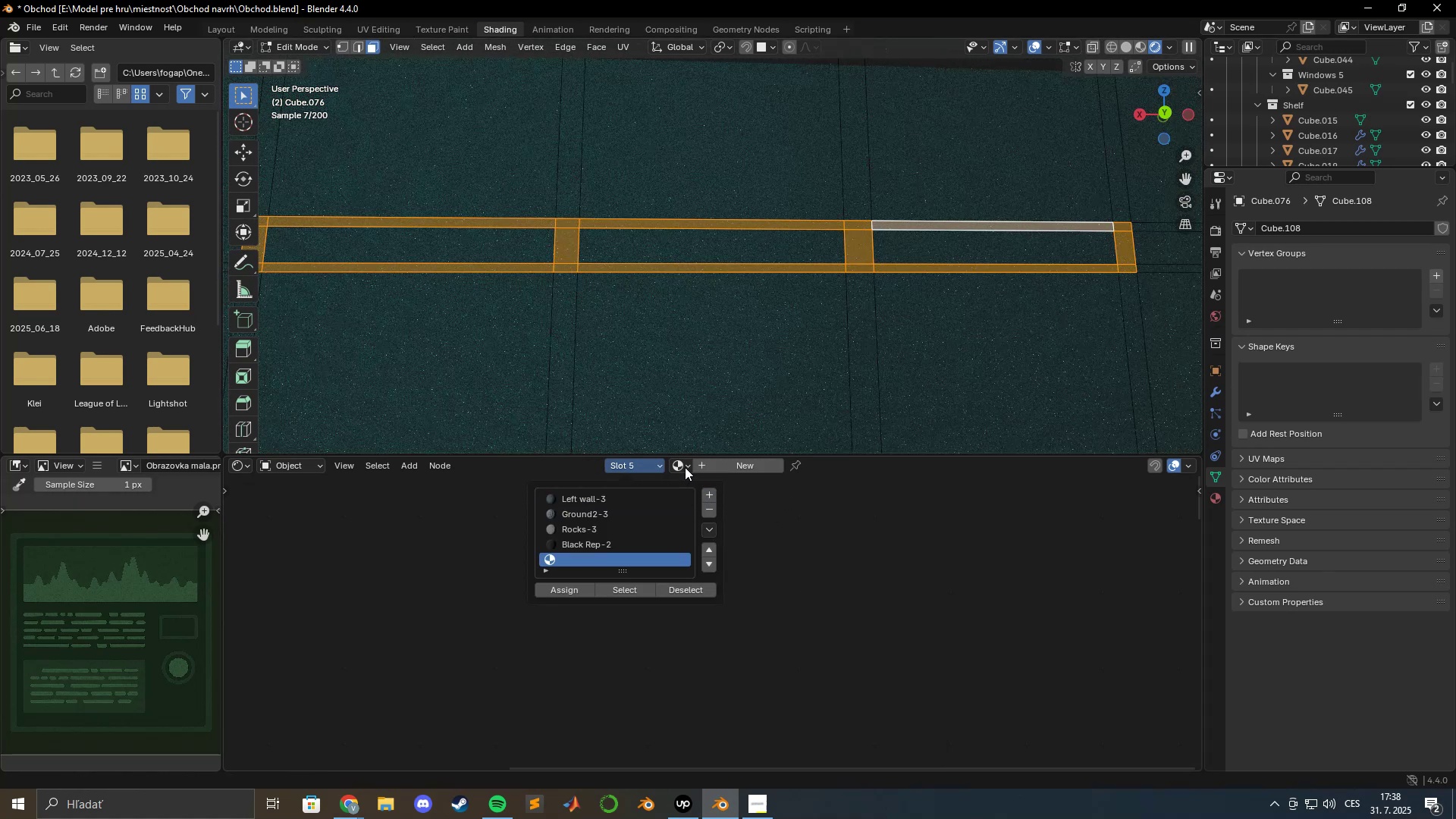 
double_click([685, 466])
 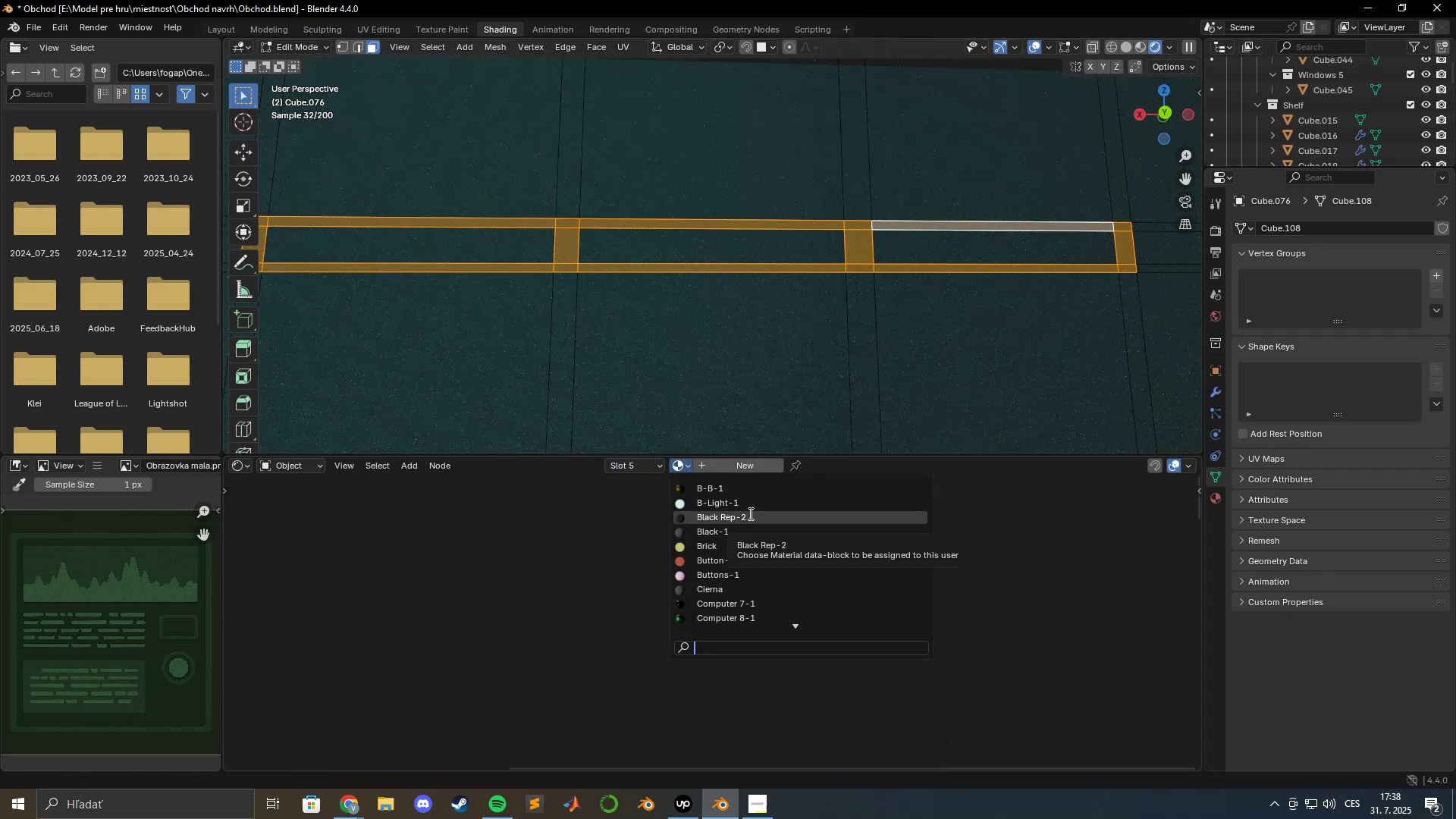 
key(M)
 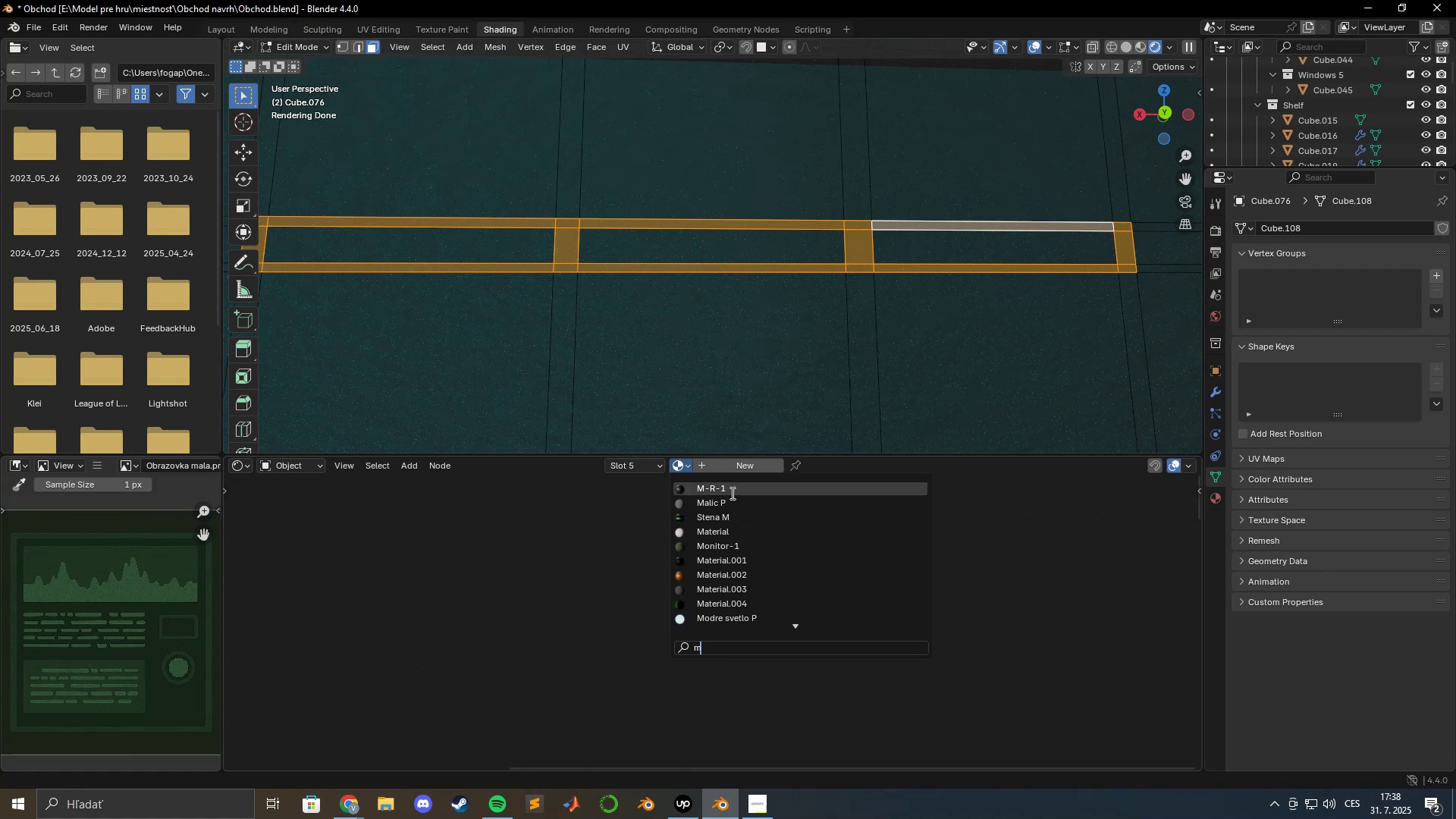 
left_click([728, 489])
 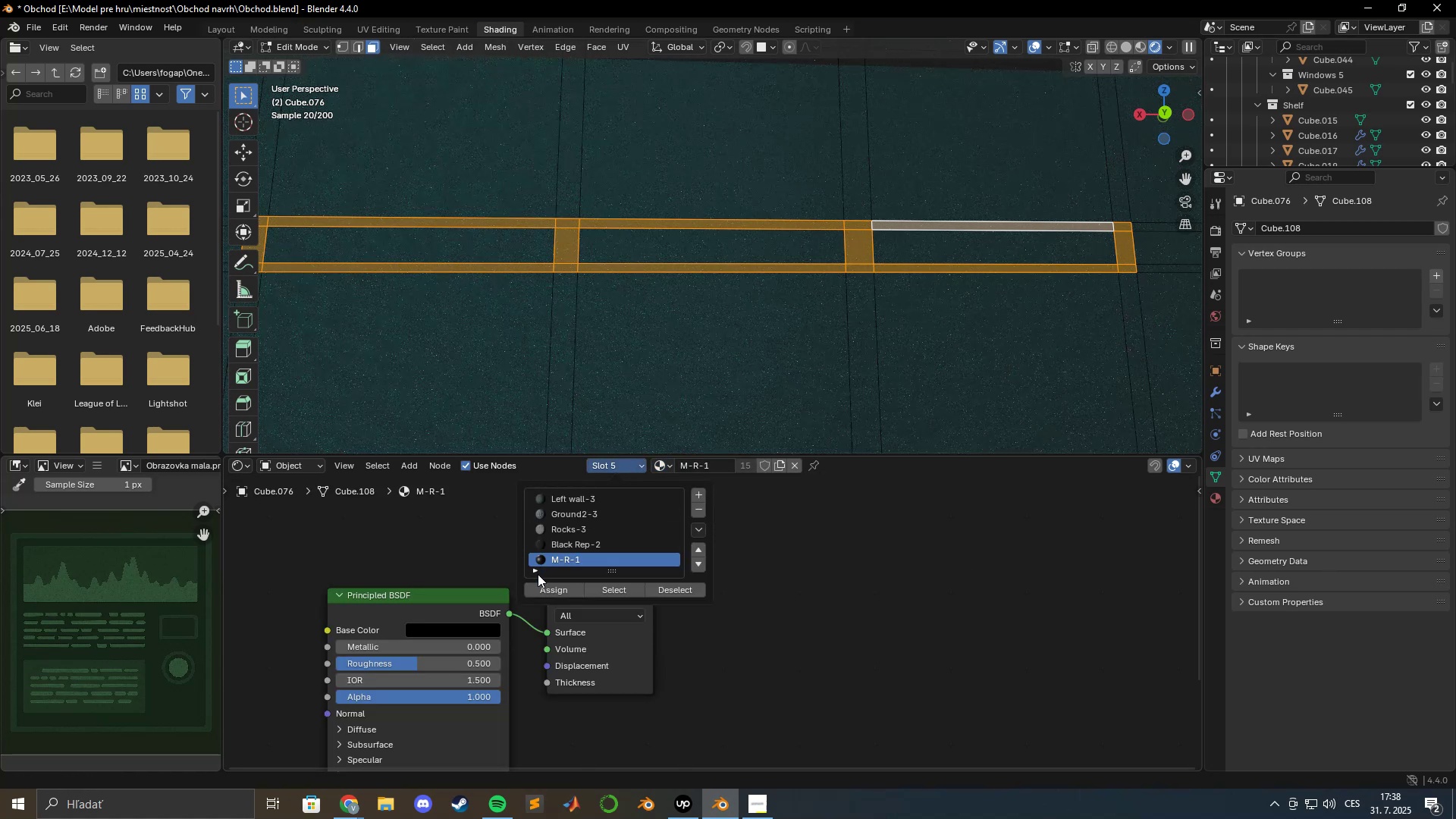 
left_click([542, 587])
 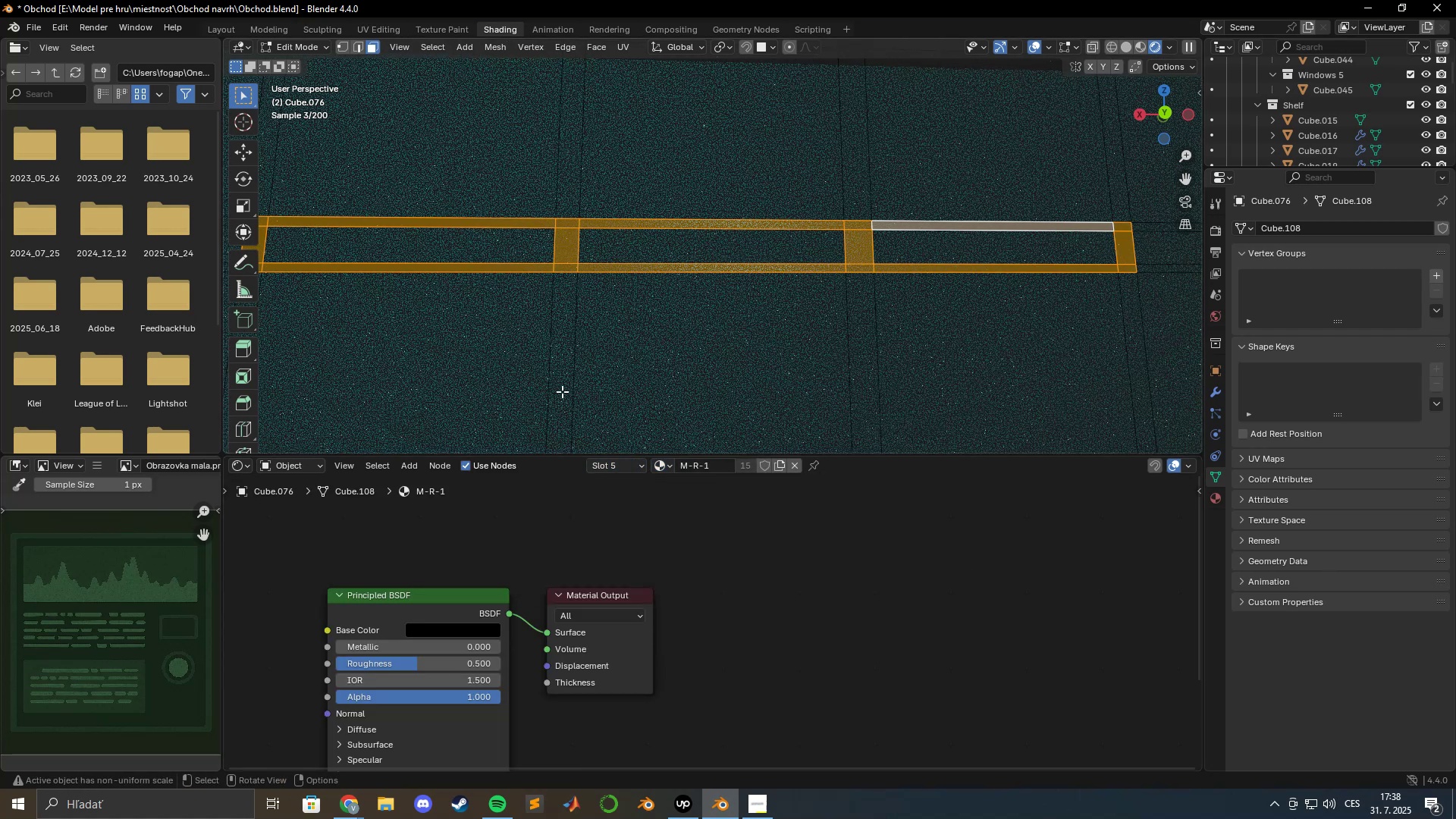 
key(Tab)
 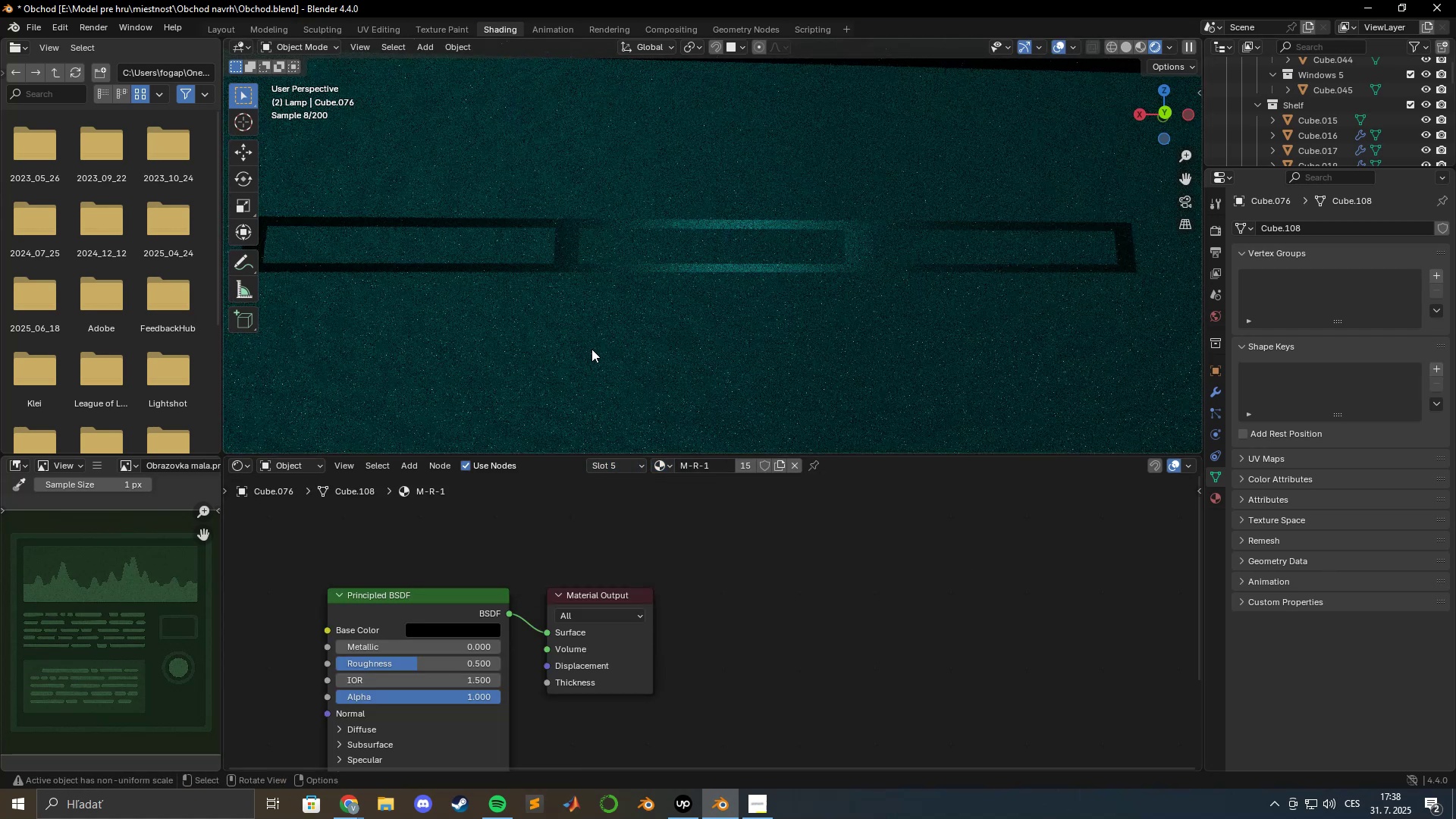 
scroll: coordinate [592, 349], scroll_direction: down, amount: 1.0
 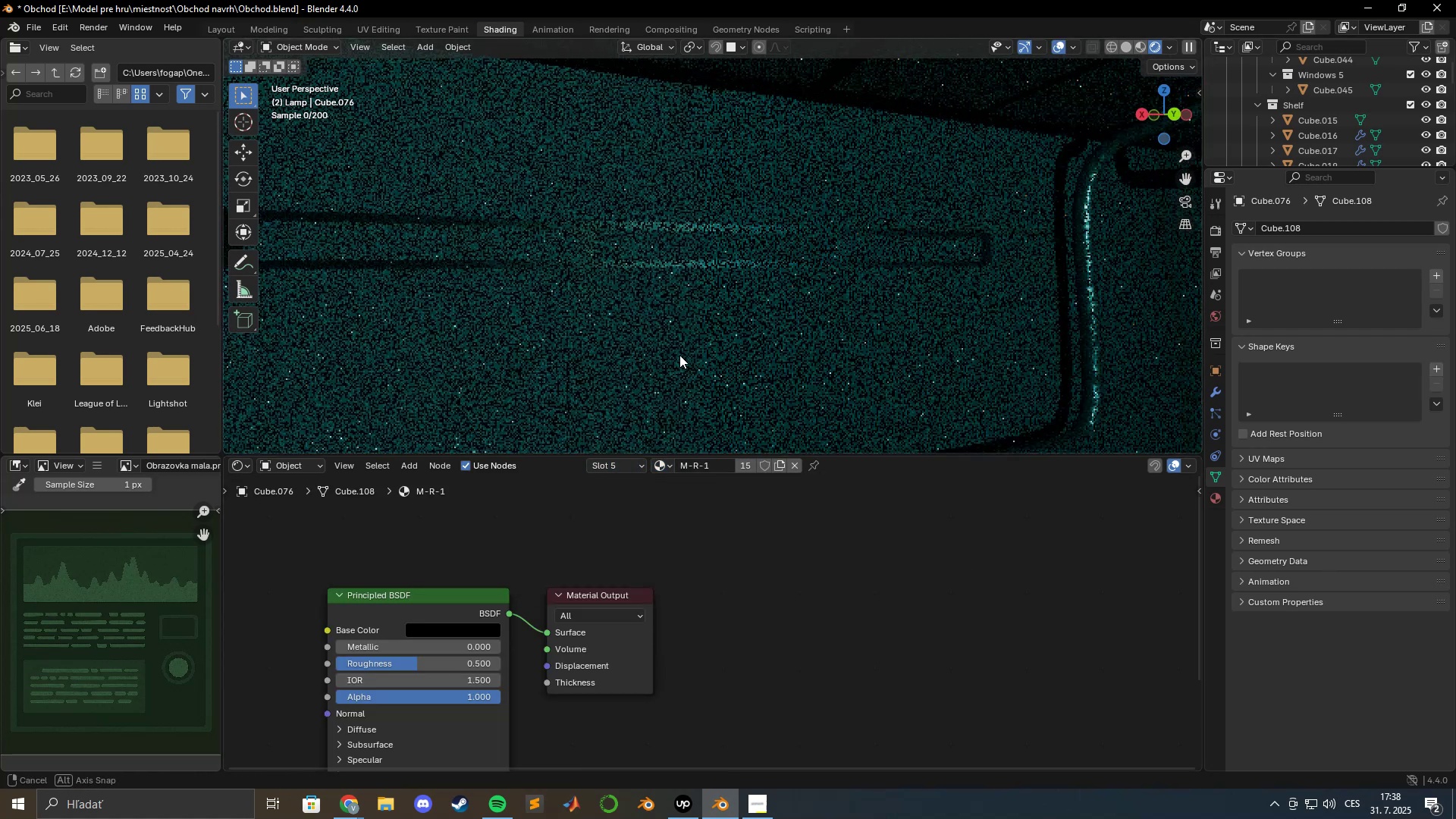 
key(Tab)
 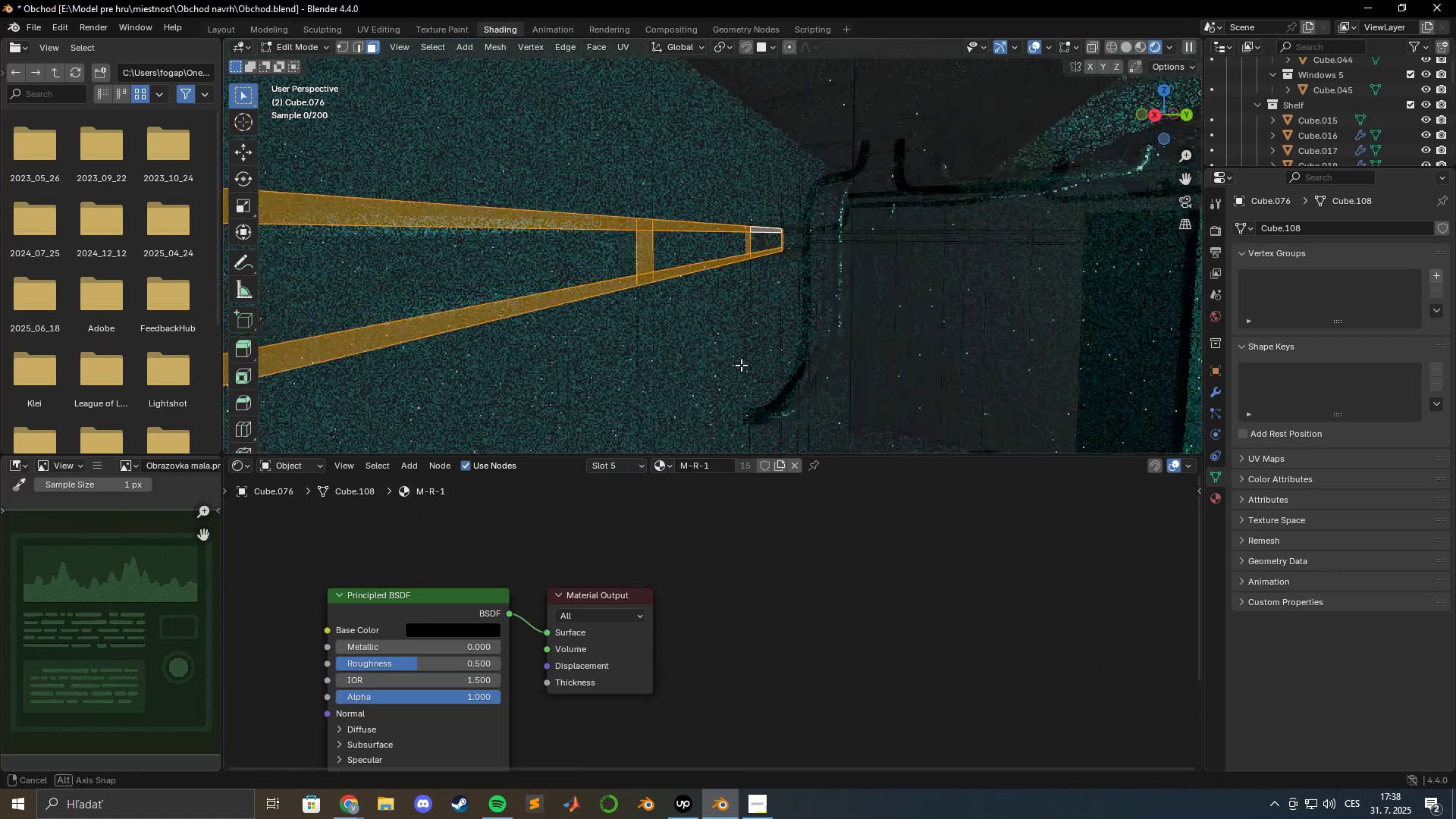 
scroll: coordinate [777, 364], scroll_direction: down, amount: 2.0
 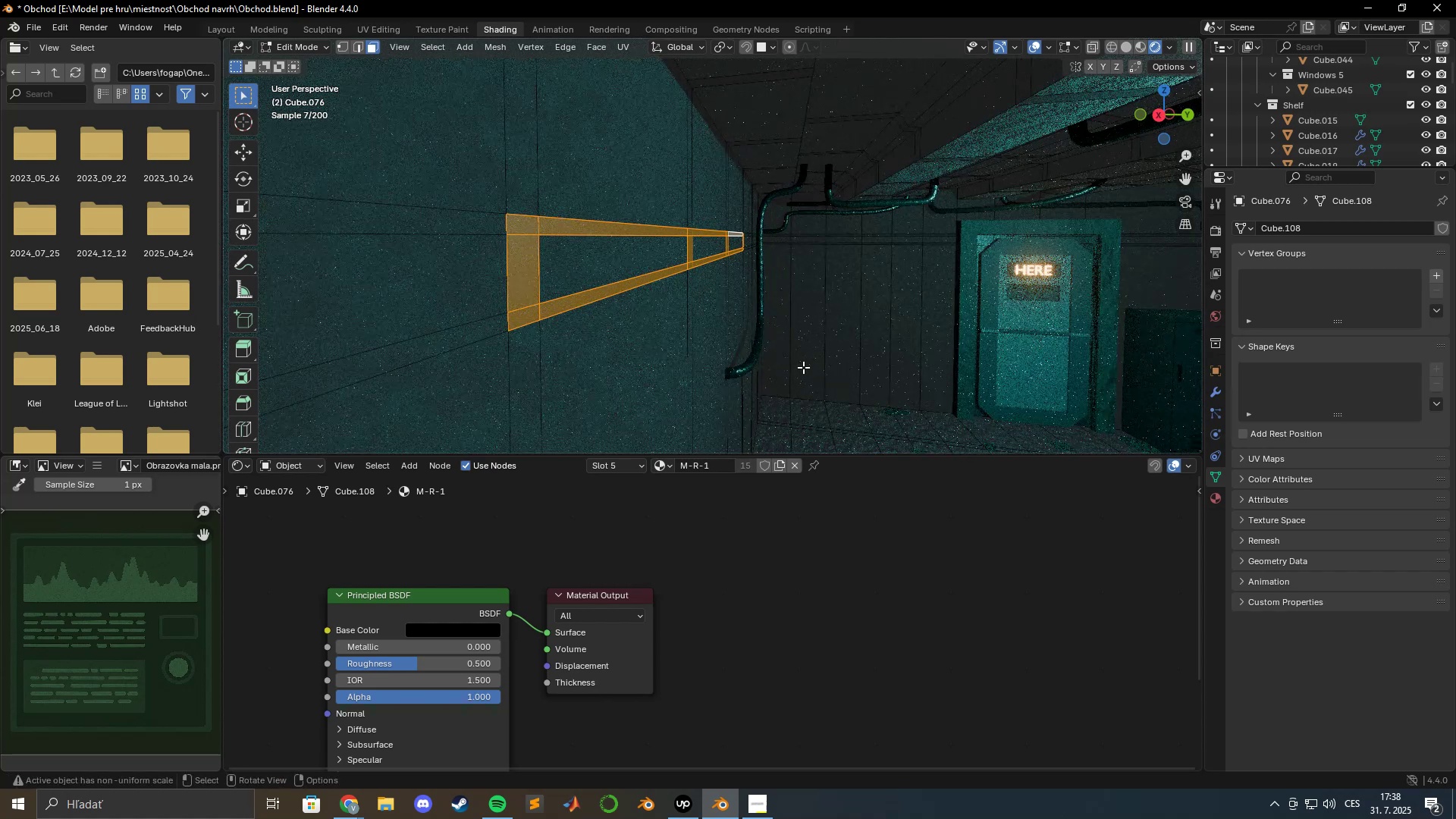 
key(E)
 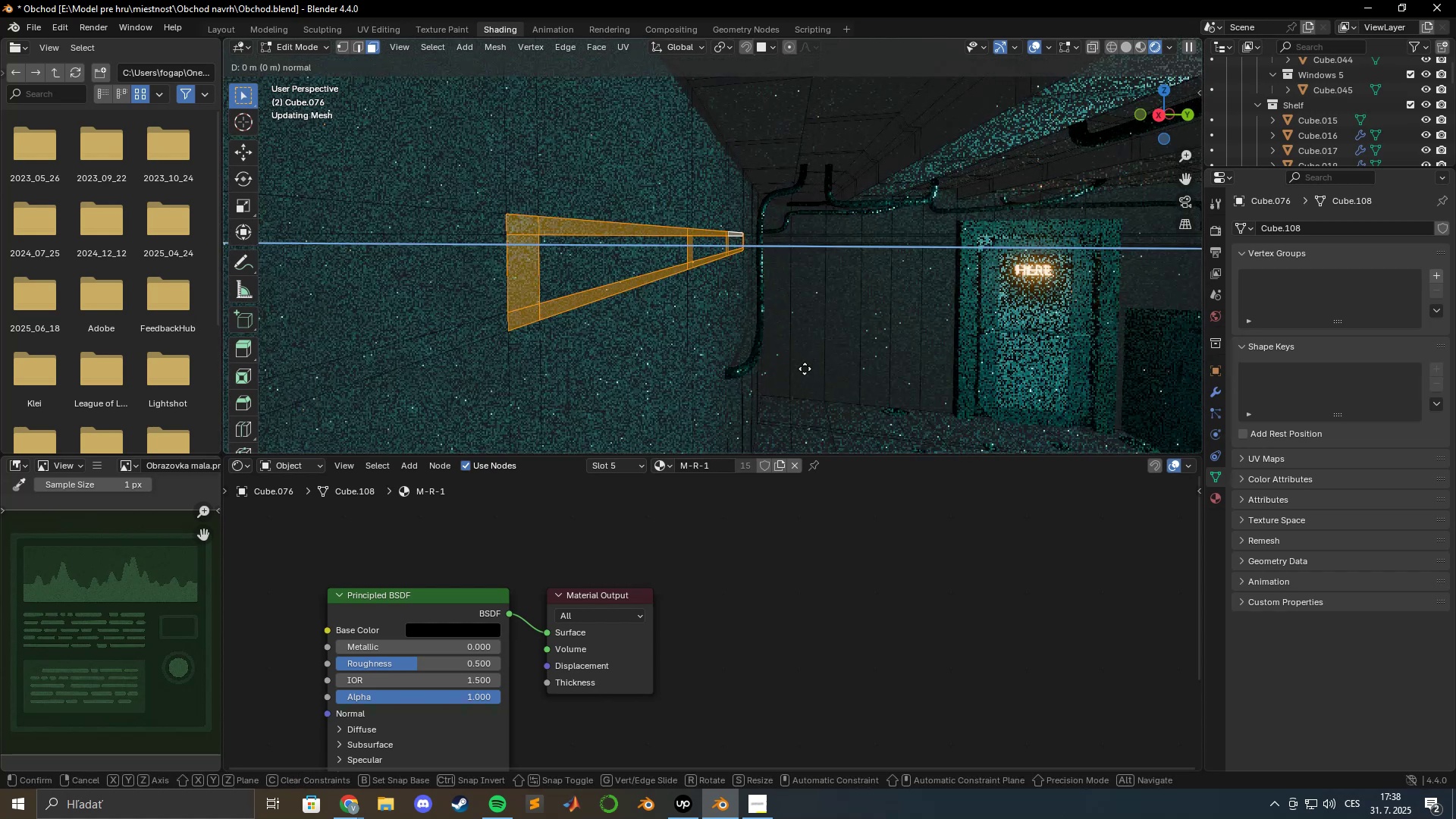 
hold_key(key=ShiftLeft, duration=1.53)
 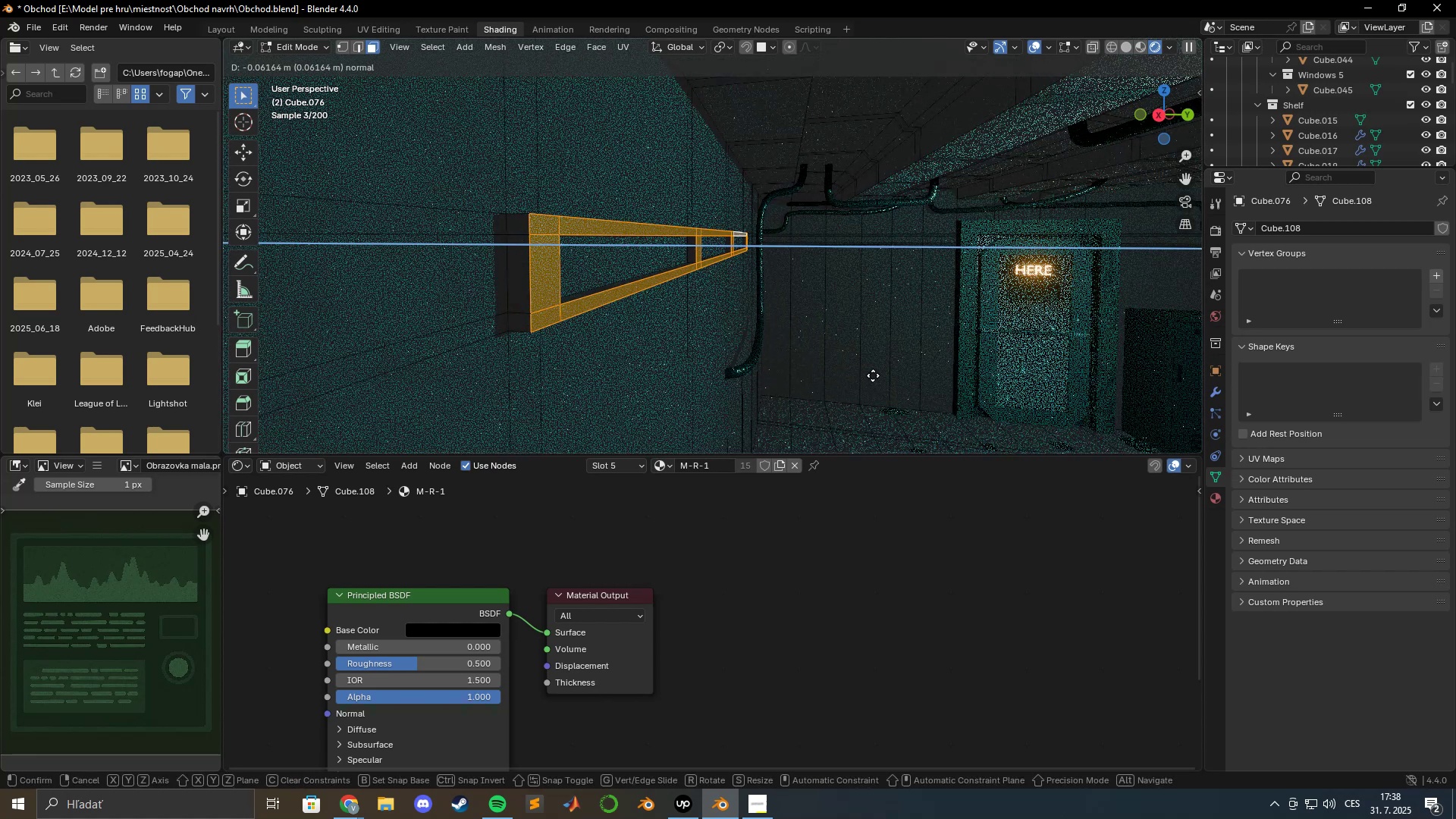 
hold_key(key=ShiftLeft, duration=1.45)
left_click([874, 375])
 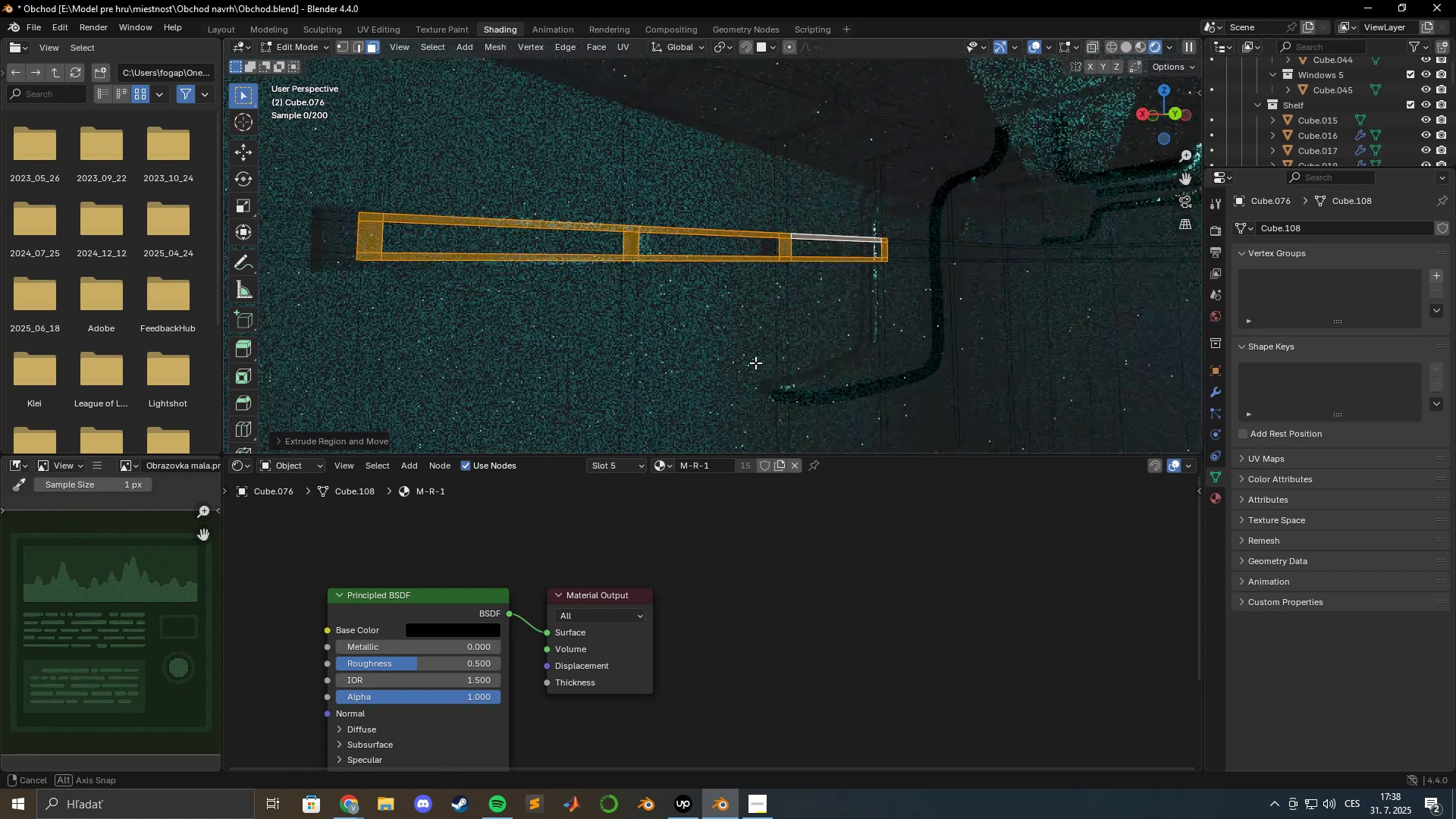 
key(Tab)
 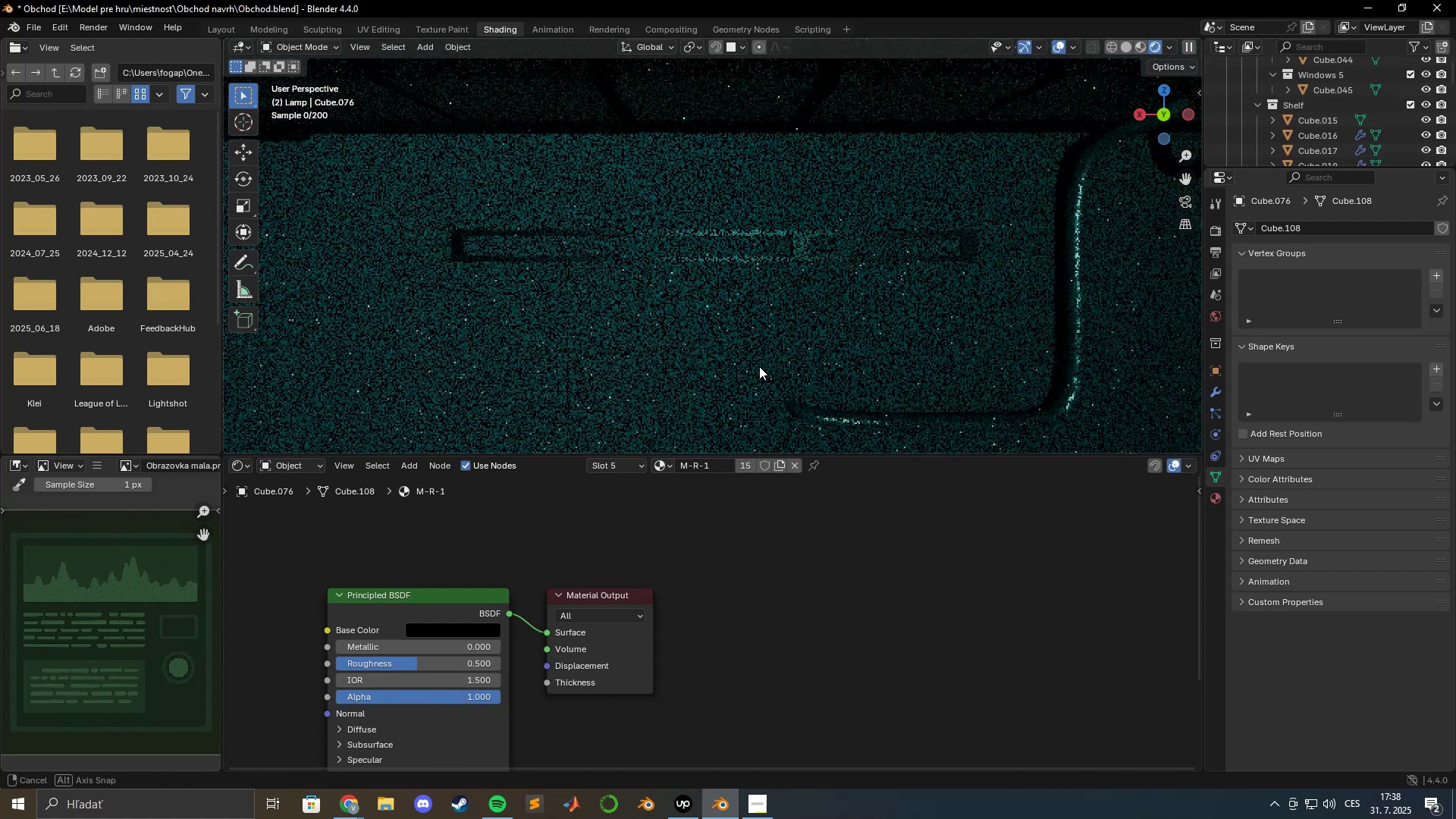 
key(Tab)
 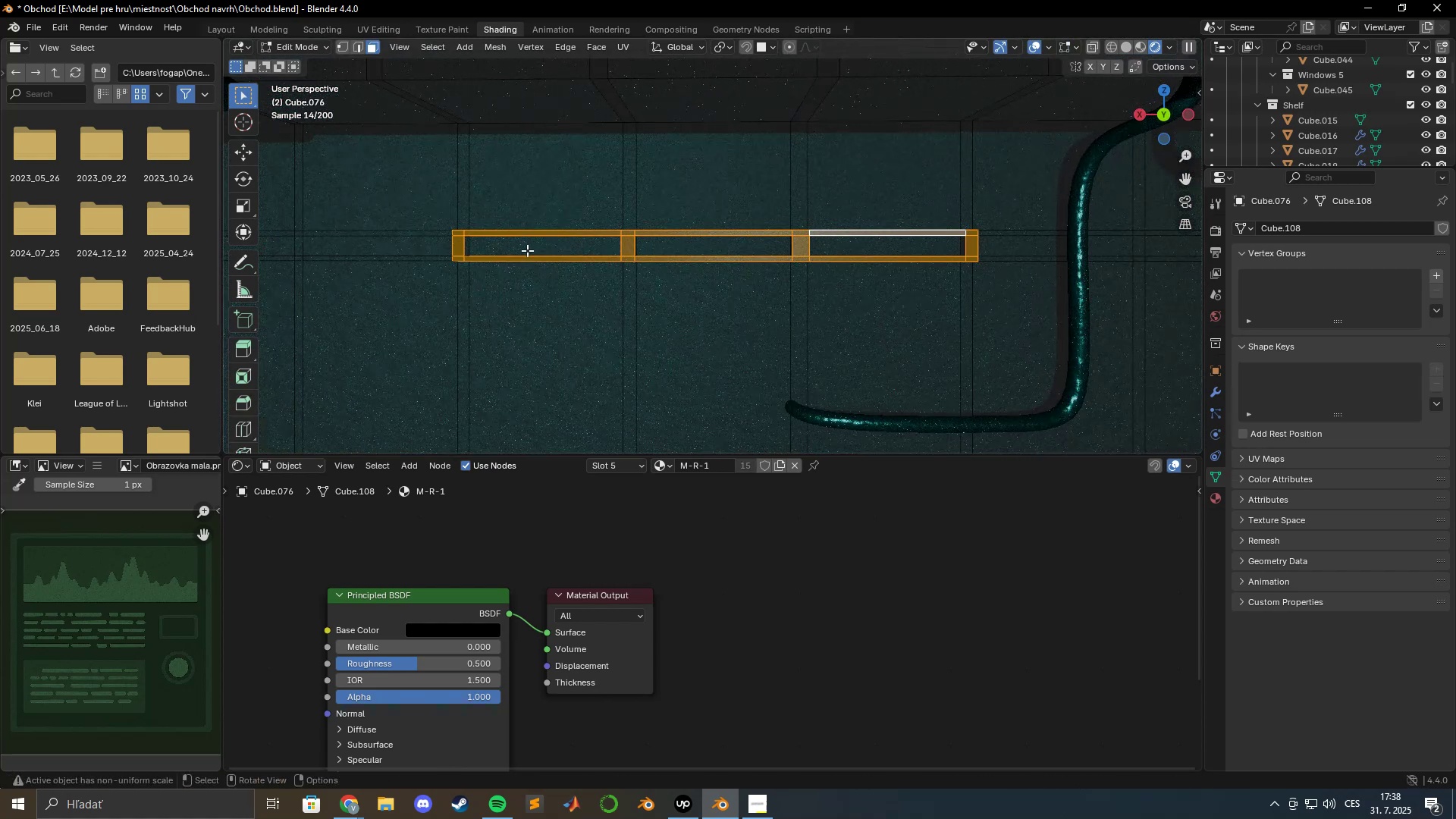 
left_click([529, 250])
 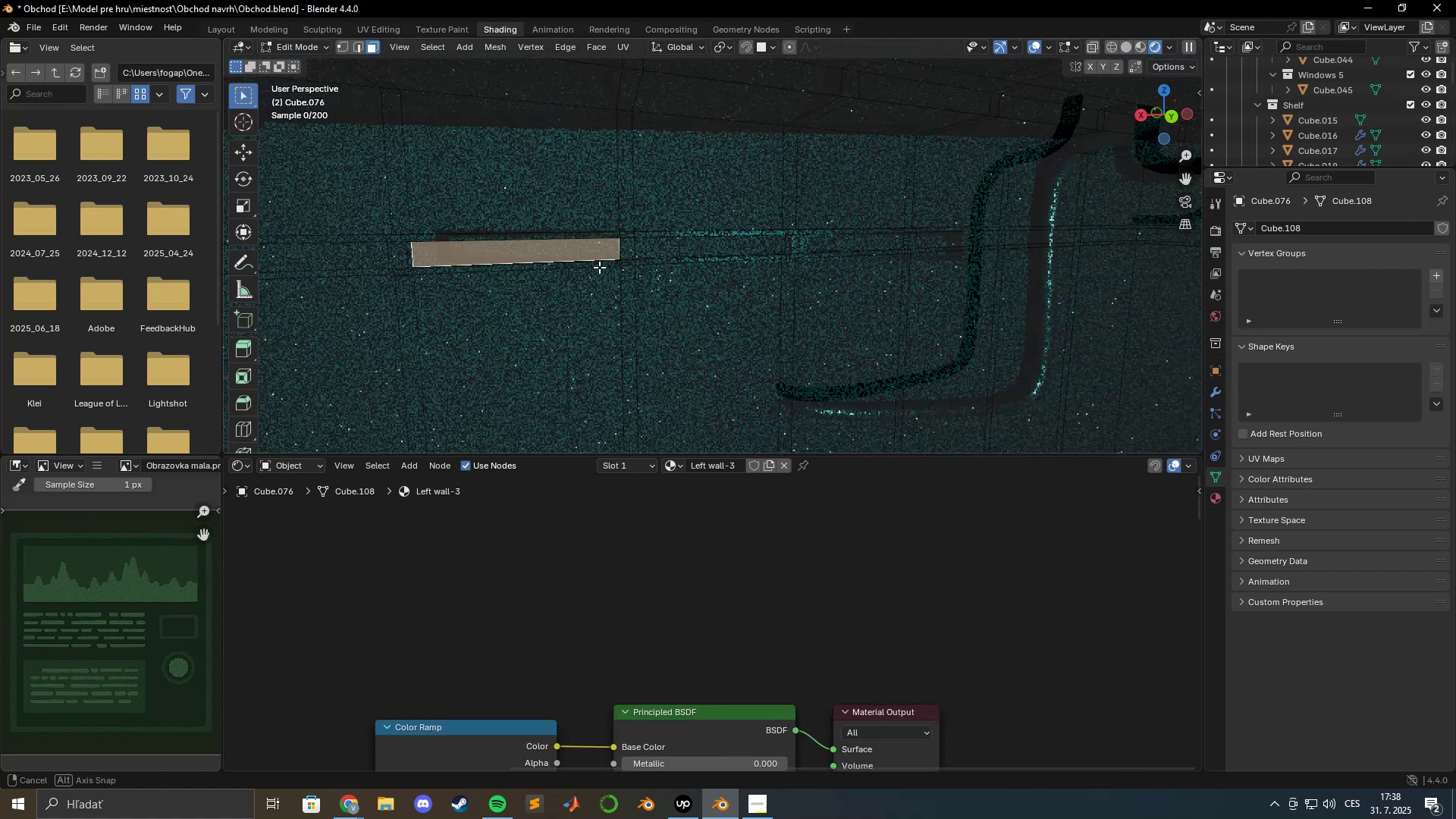 
scroll: coordinate [500, 258], scroll_direction: up, amount: 3.0
 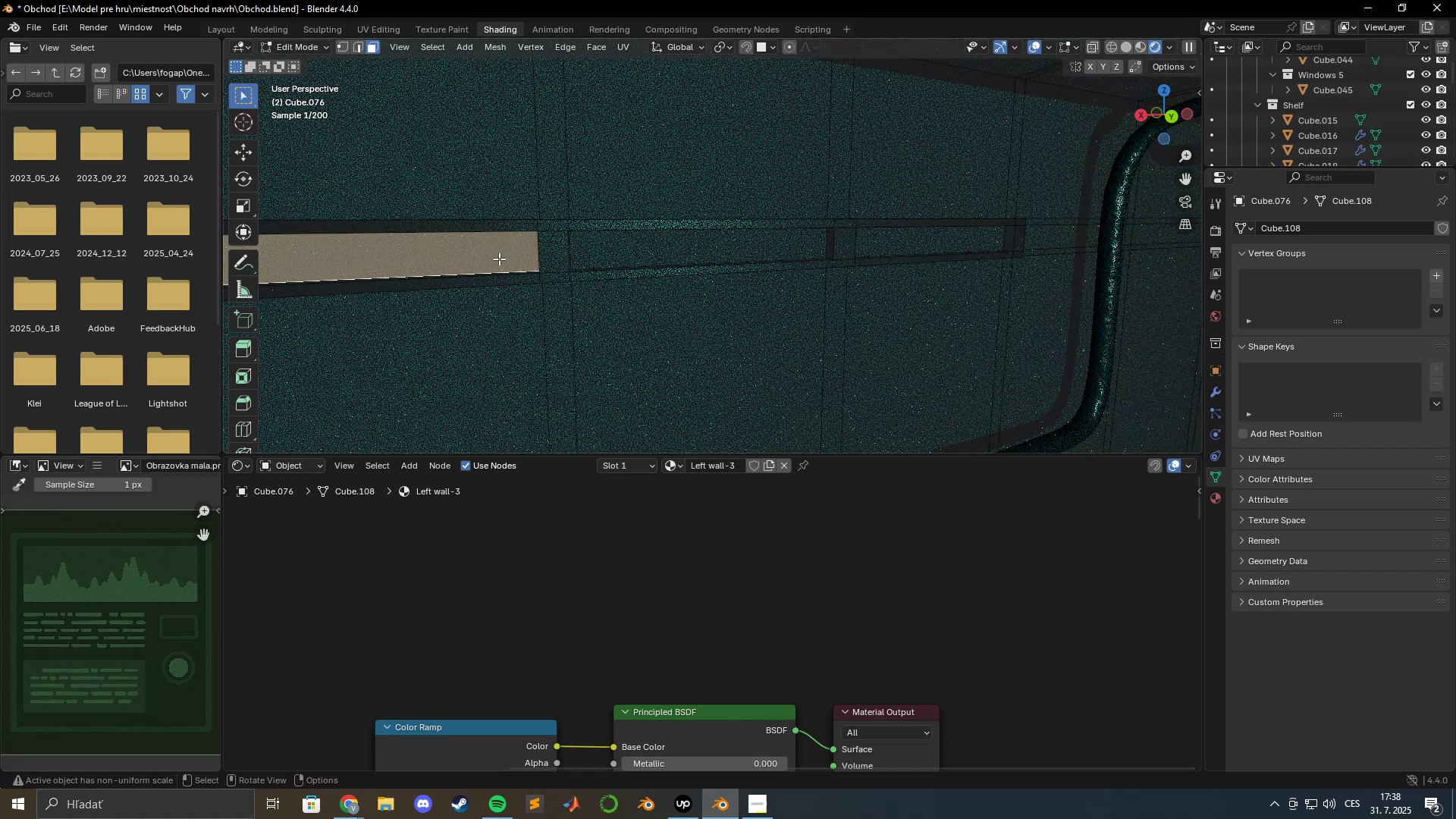 
hold_key(key=ShiftLeft, duration=0.51)
 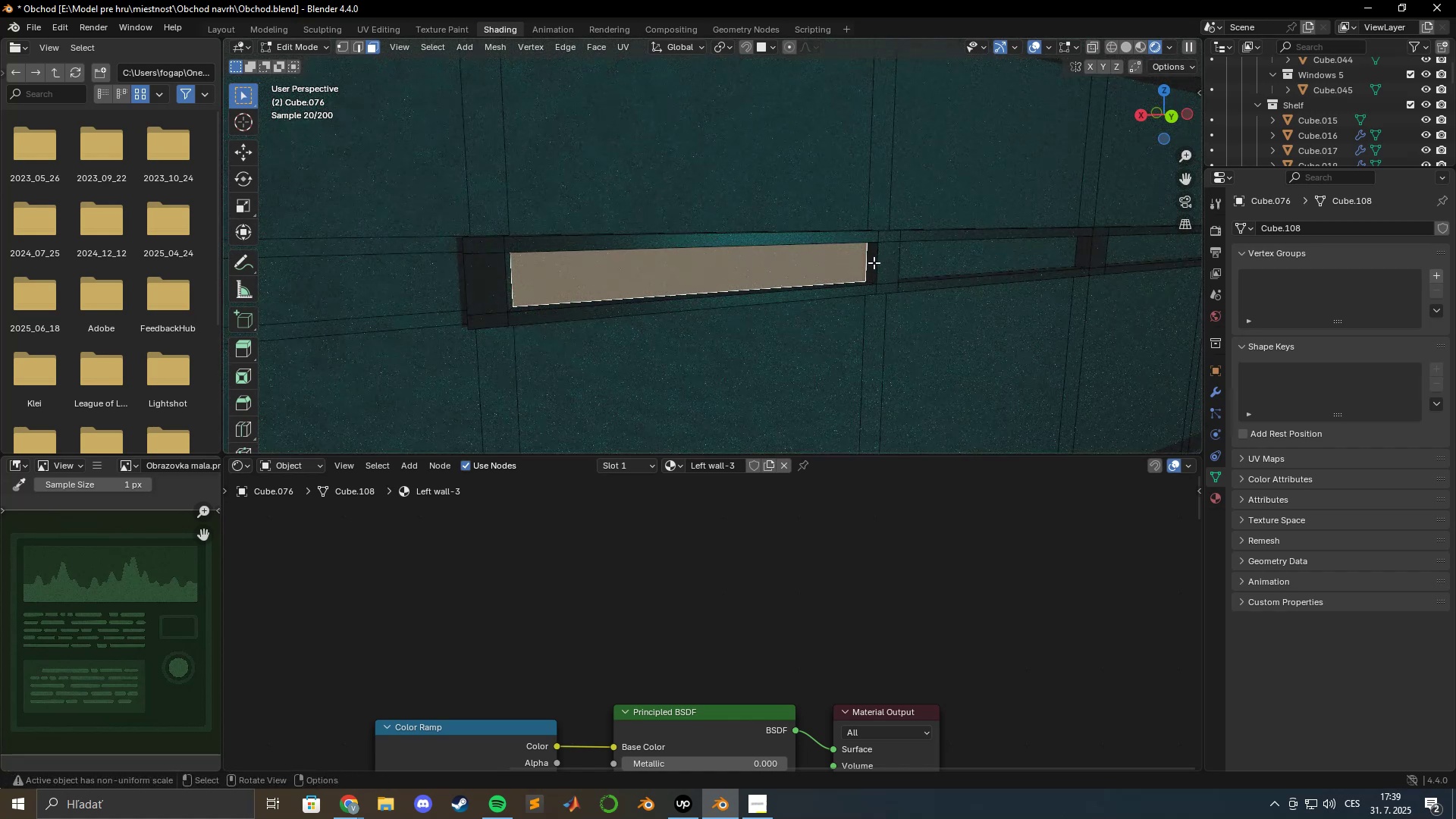 
left_click([873, 262])
 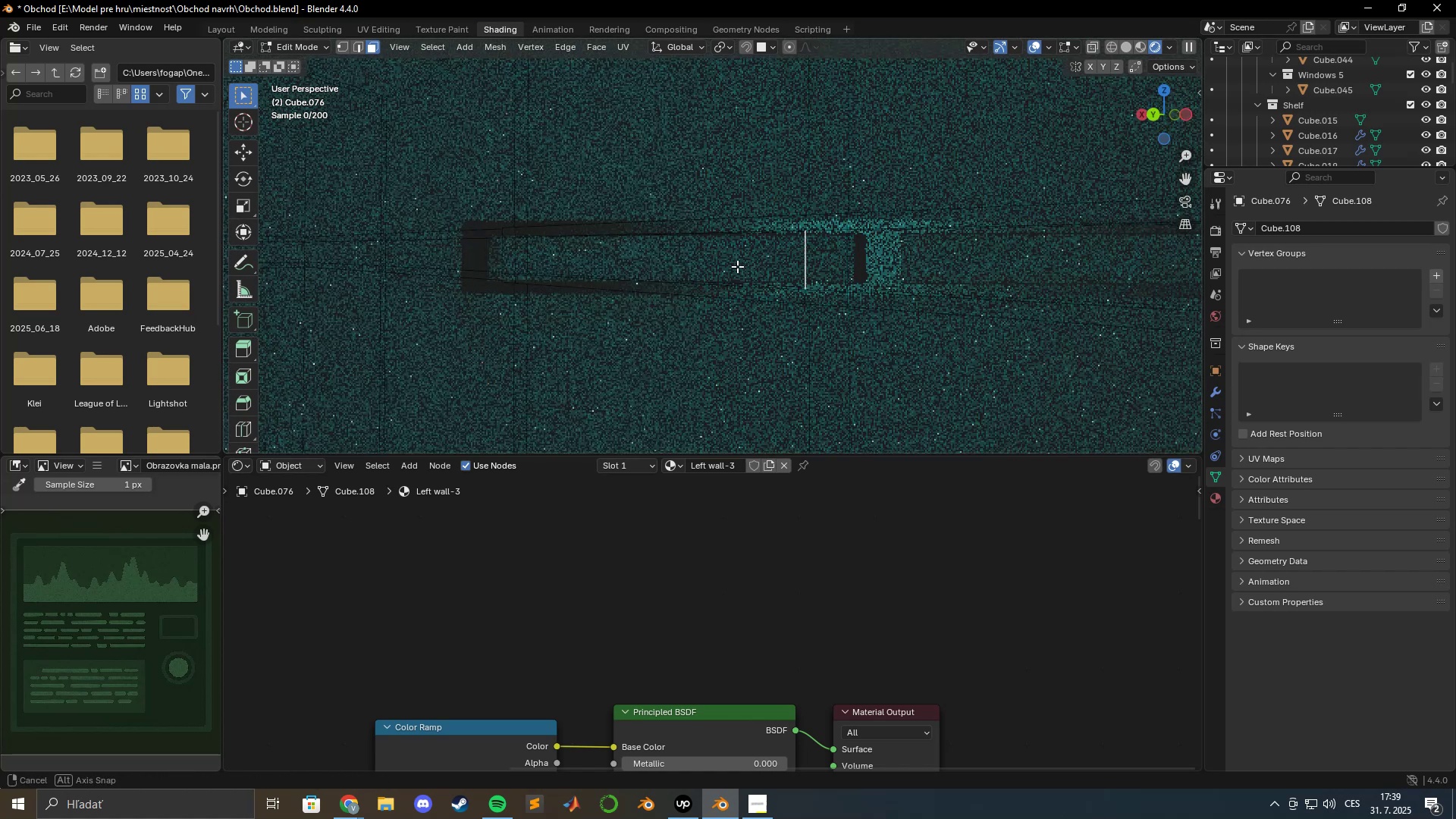 
hold_key(key=ShiftLeft, duration=0.87)
left_click([529, 254])
 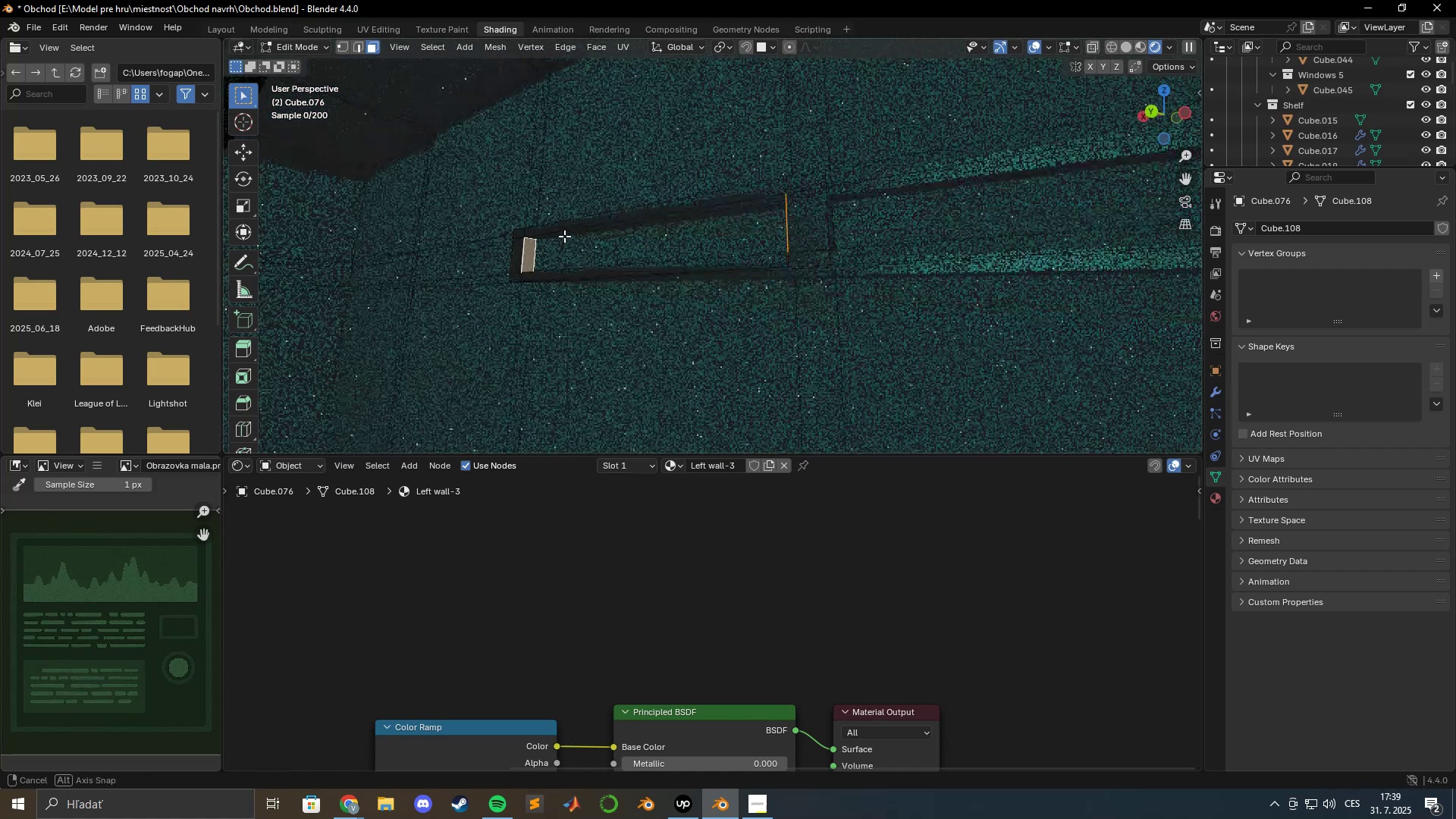 
hold_key(key=ShiftLeft, duration=0.73)
 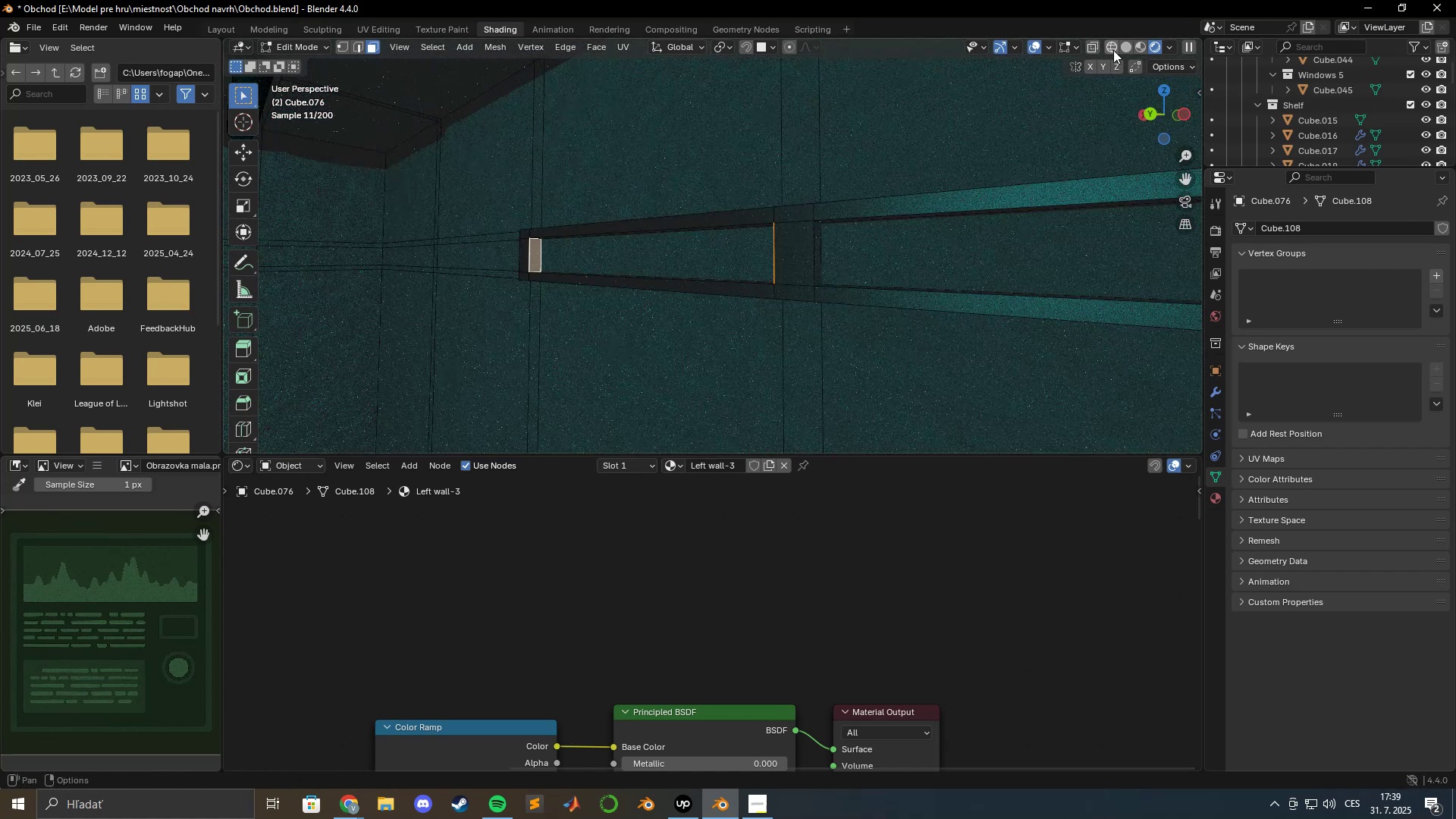 
left_click([1138, 49])
 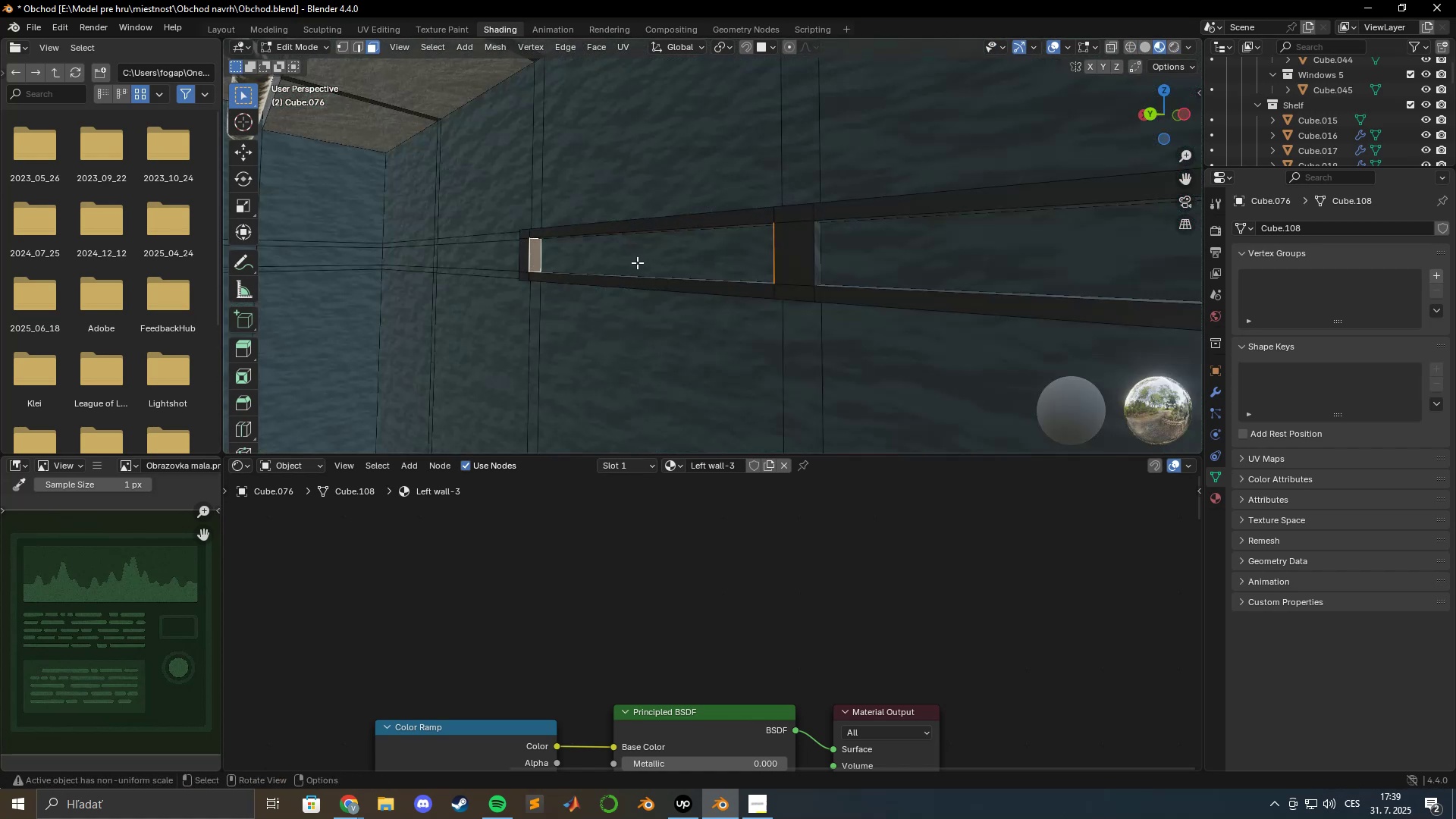 
key(Tab)
 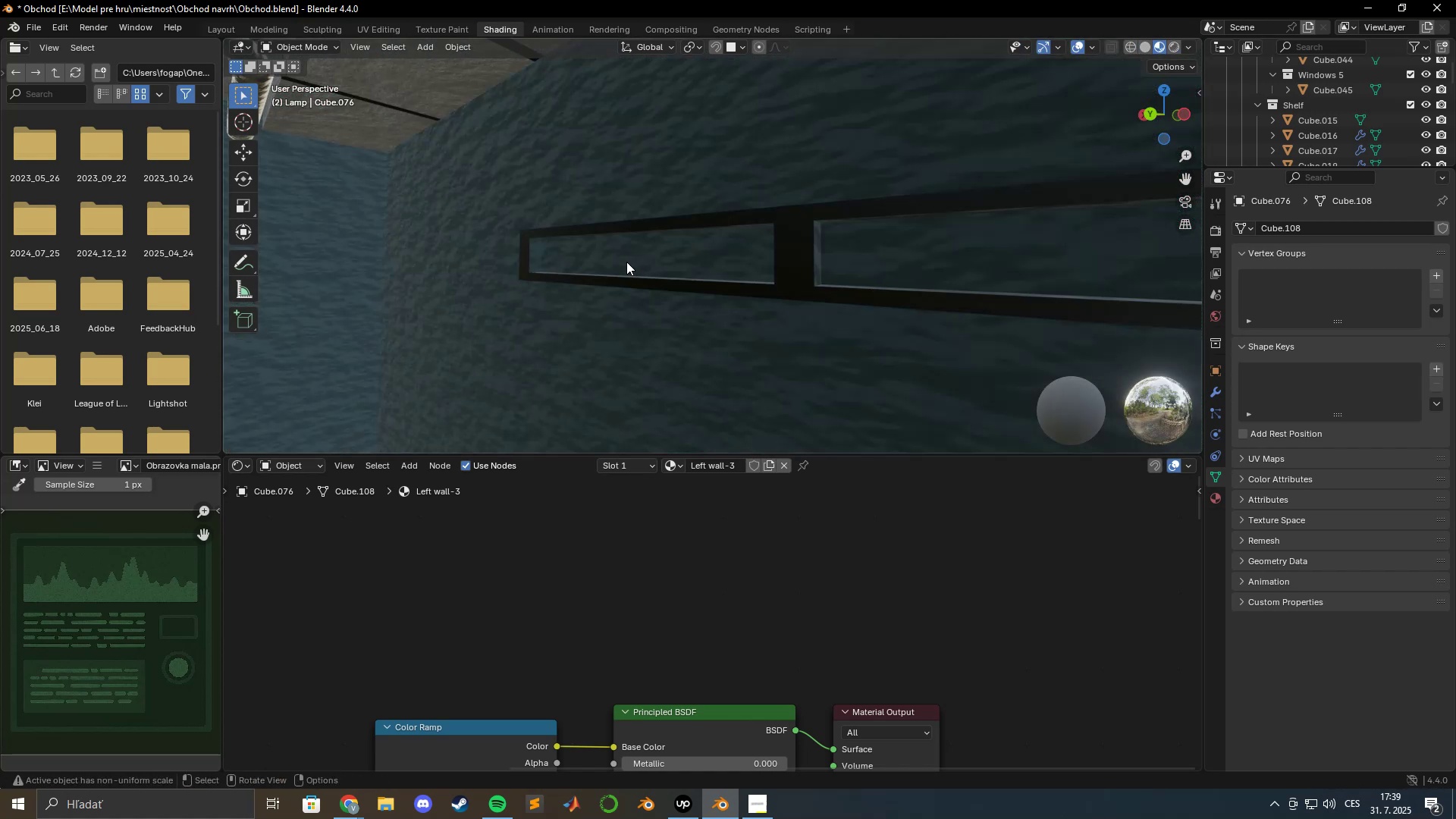 
scroll: coordinate [626, 260], scroll_direction: up, amount: 3.0
 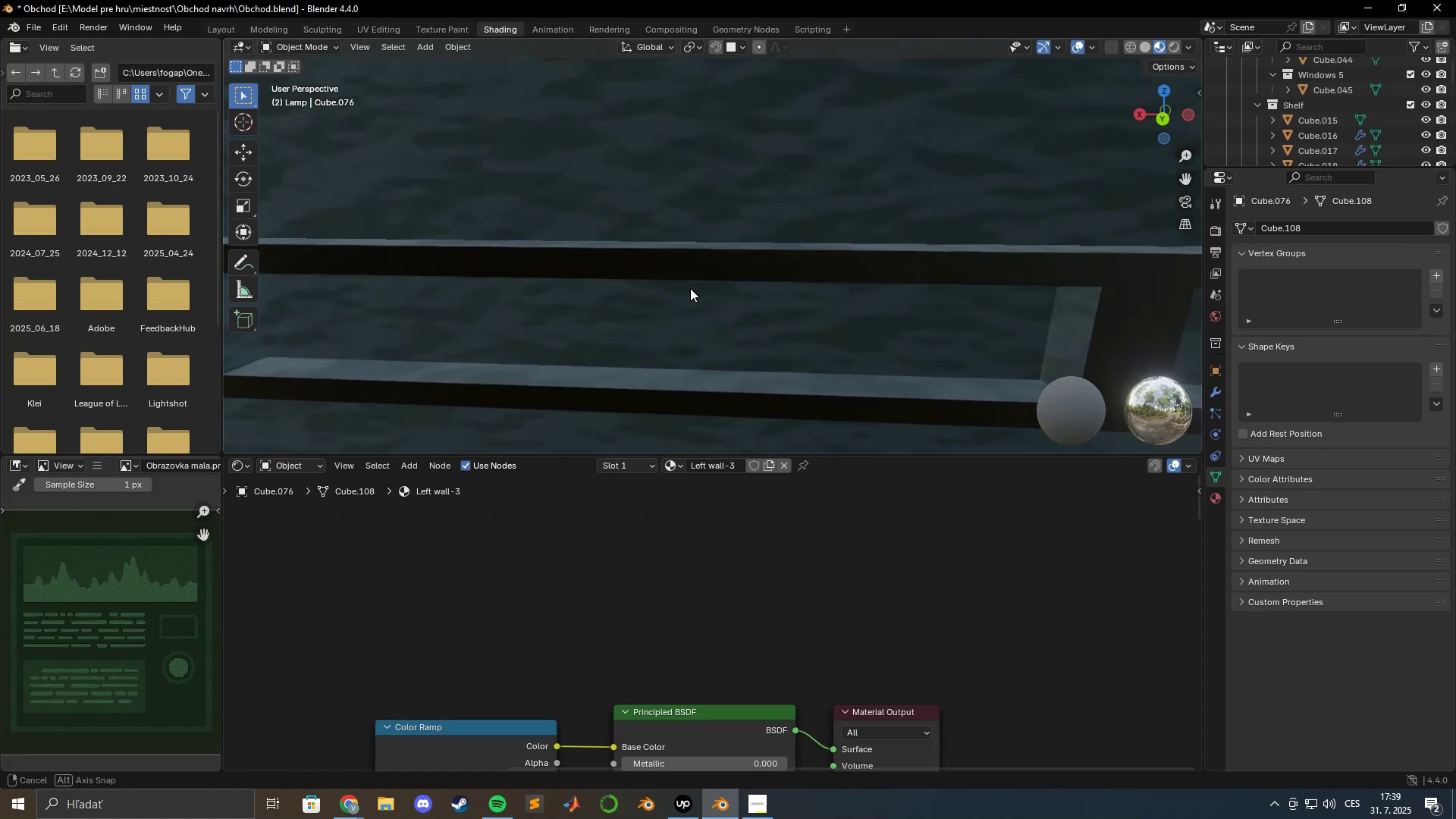 
key(Tab)
 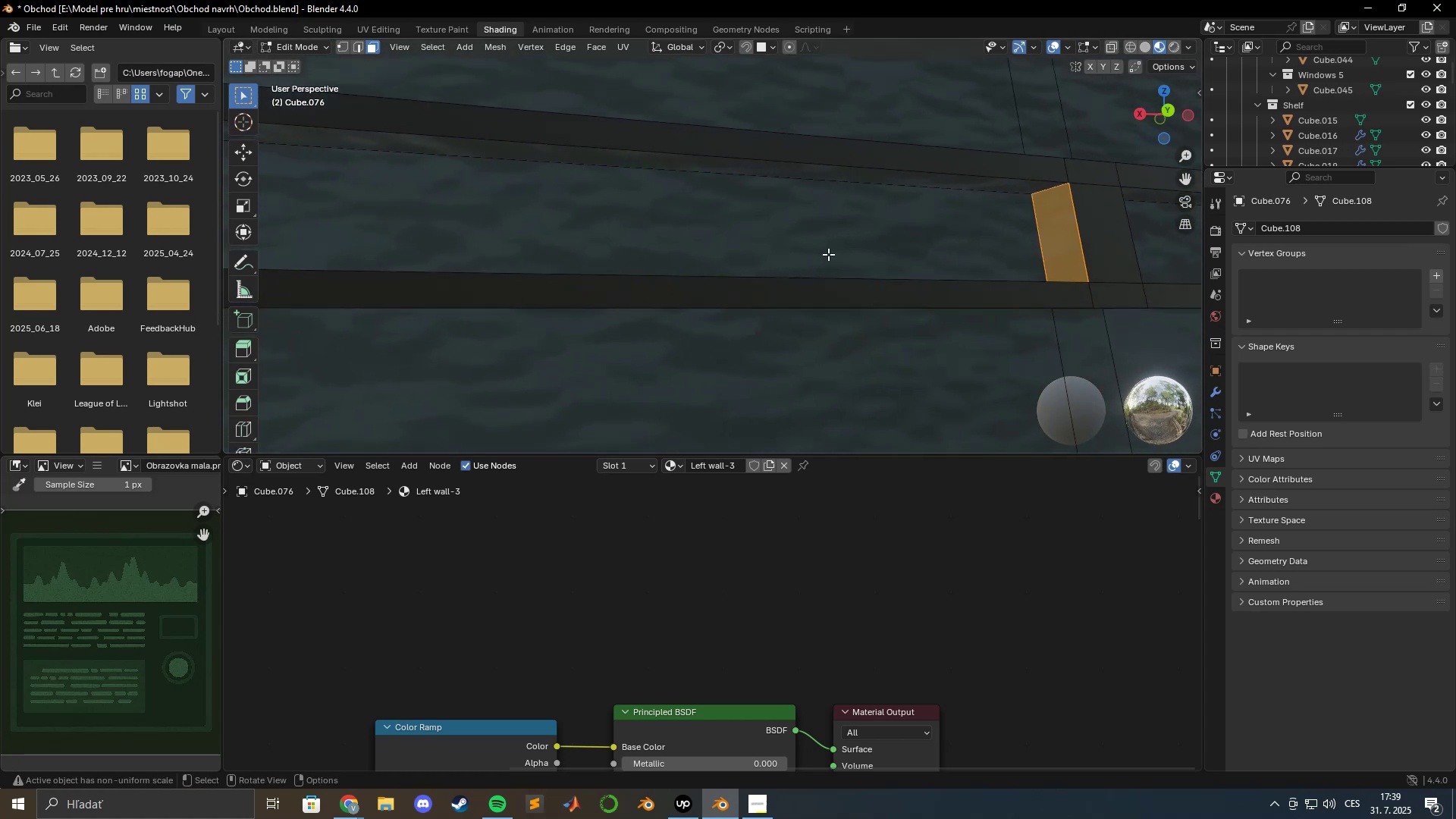 
hold_key(key=ShiftLeft, duration=0.66)
 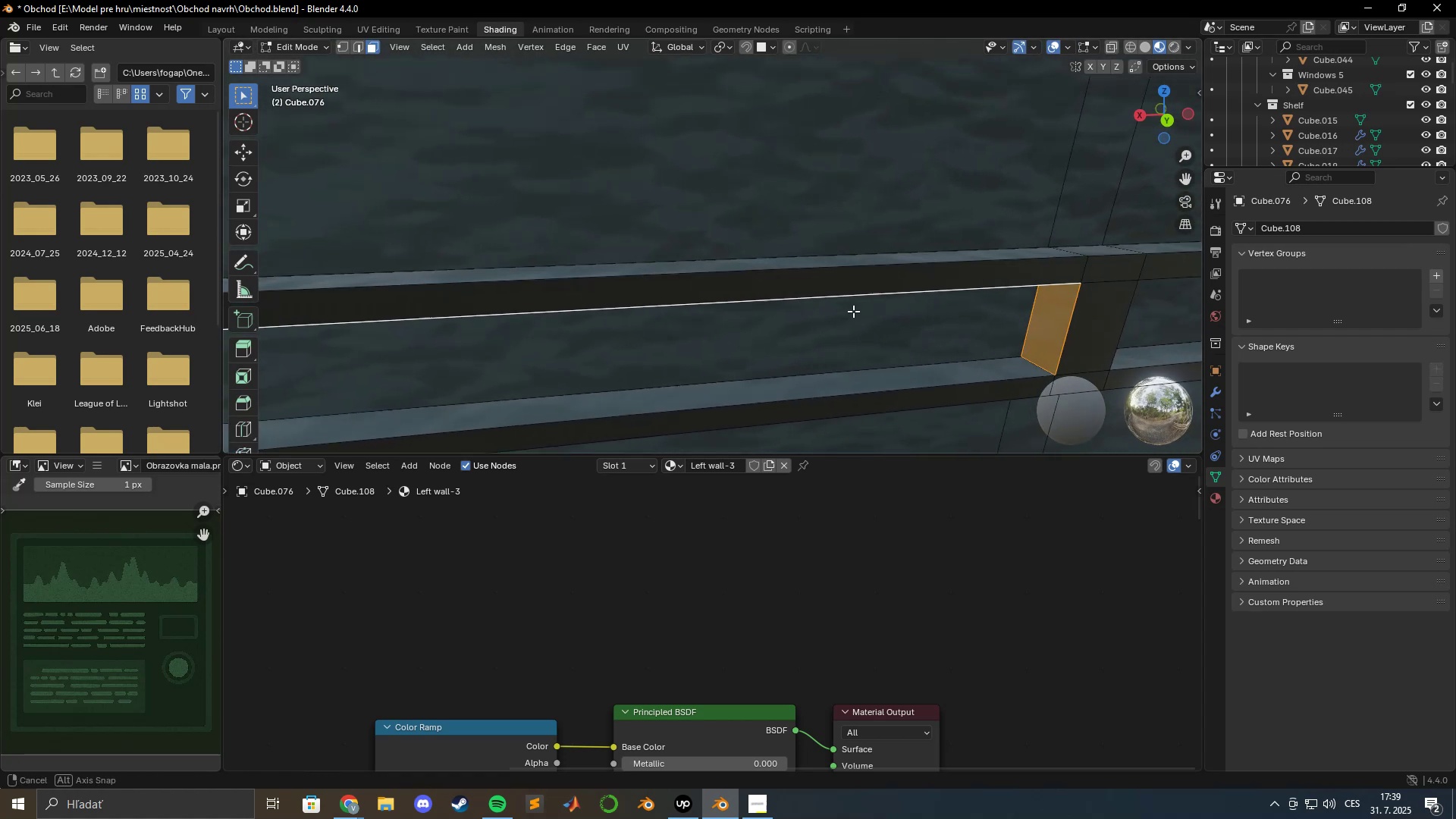 
hold_key(key=ShiftLeft, duration=0.49)
left_click([871, 379])
 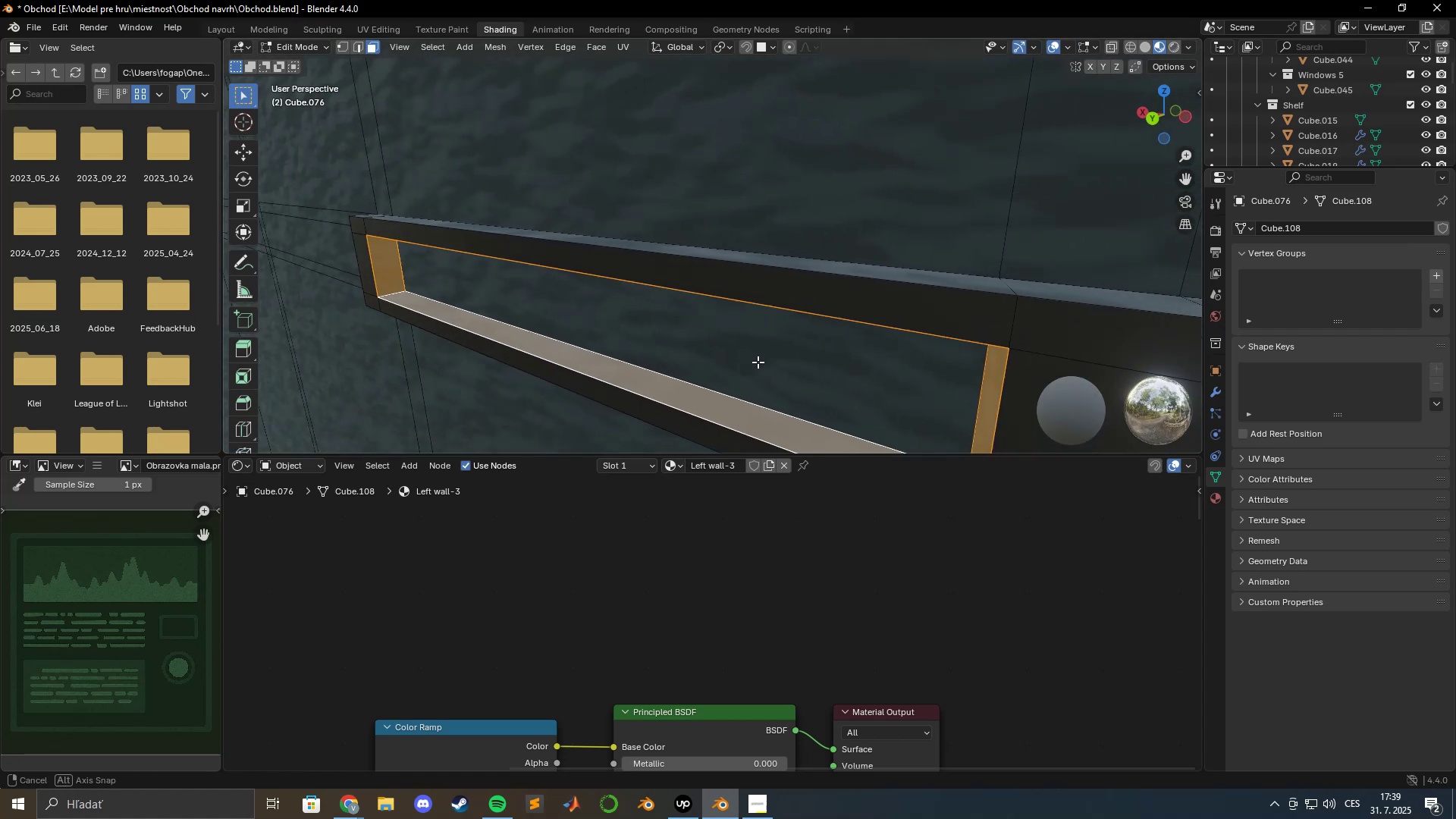 
hold_key(key=ShiftLeft, duration=0.37)
 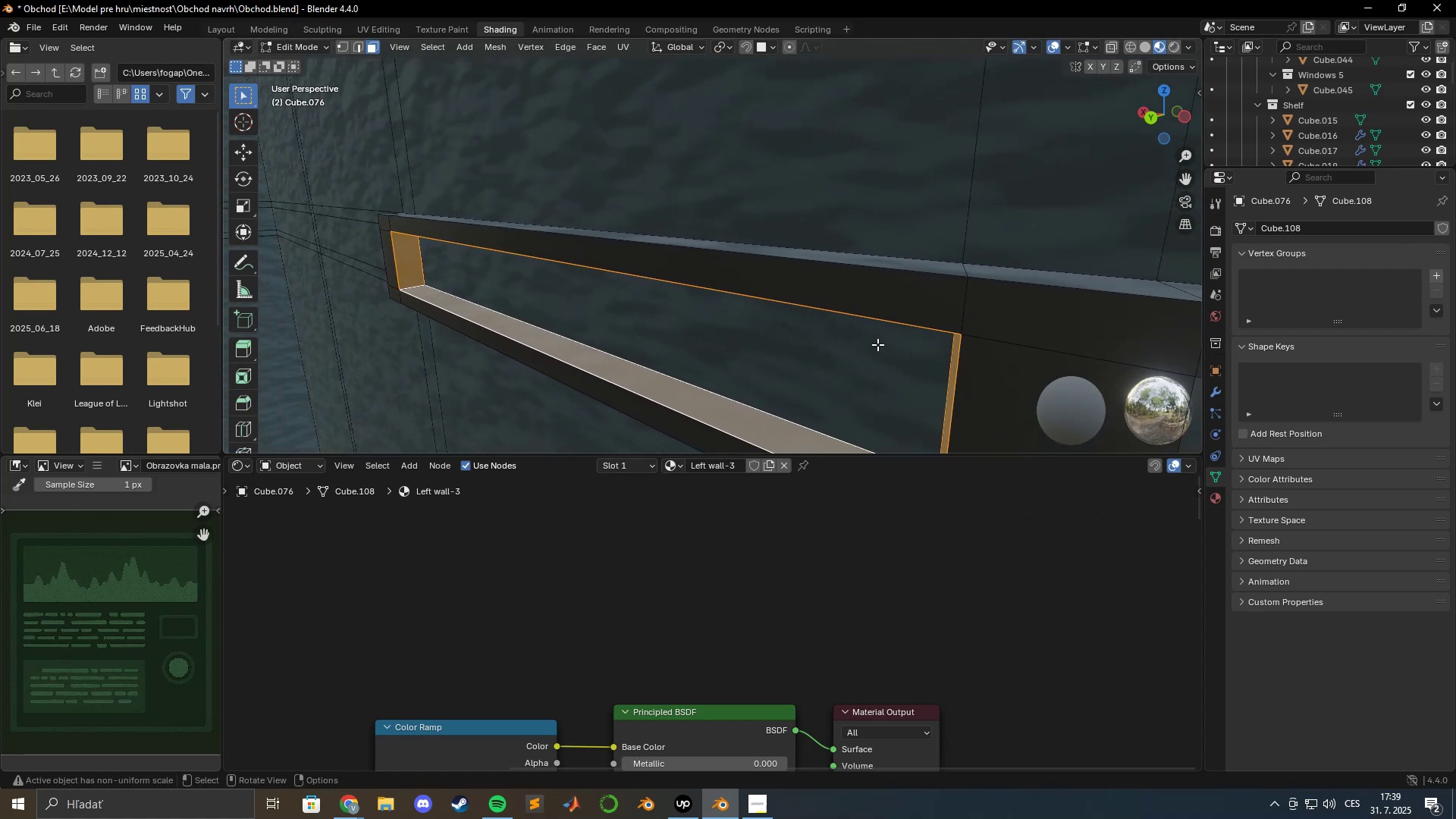 
scroll: coordinate [877, 344], scroll_direction: down, amount: 1.0
 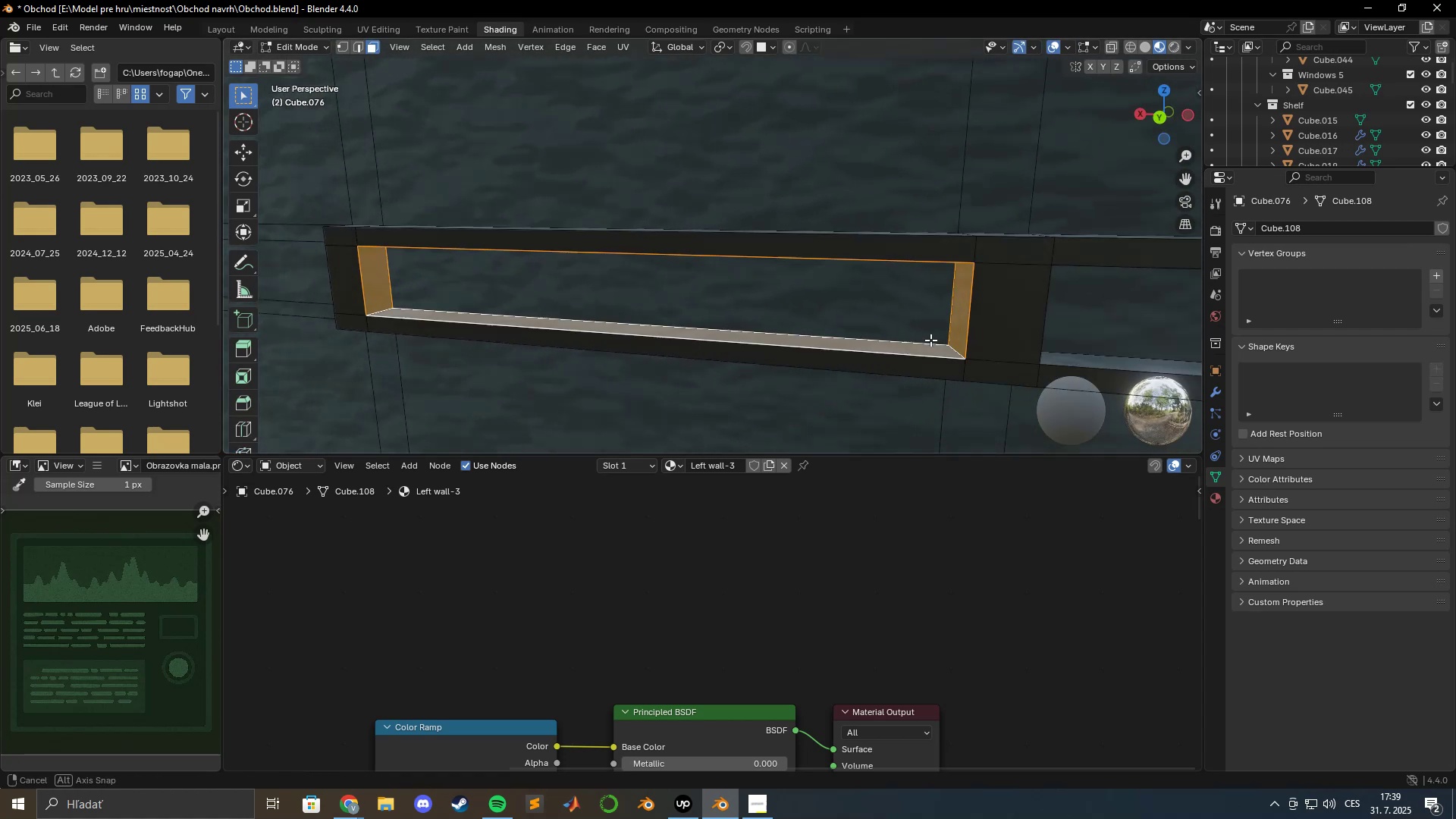 
hold_key(key=ShiftLeft, duration=0.86)
 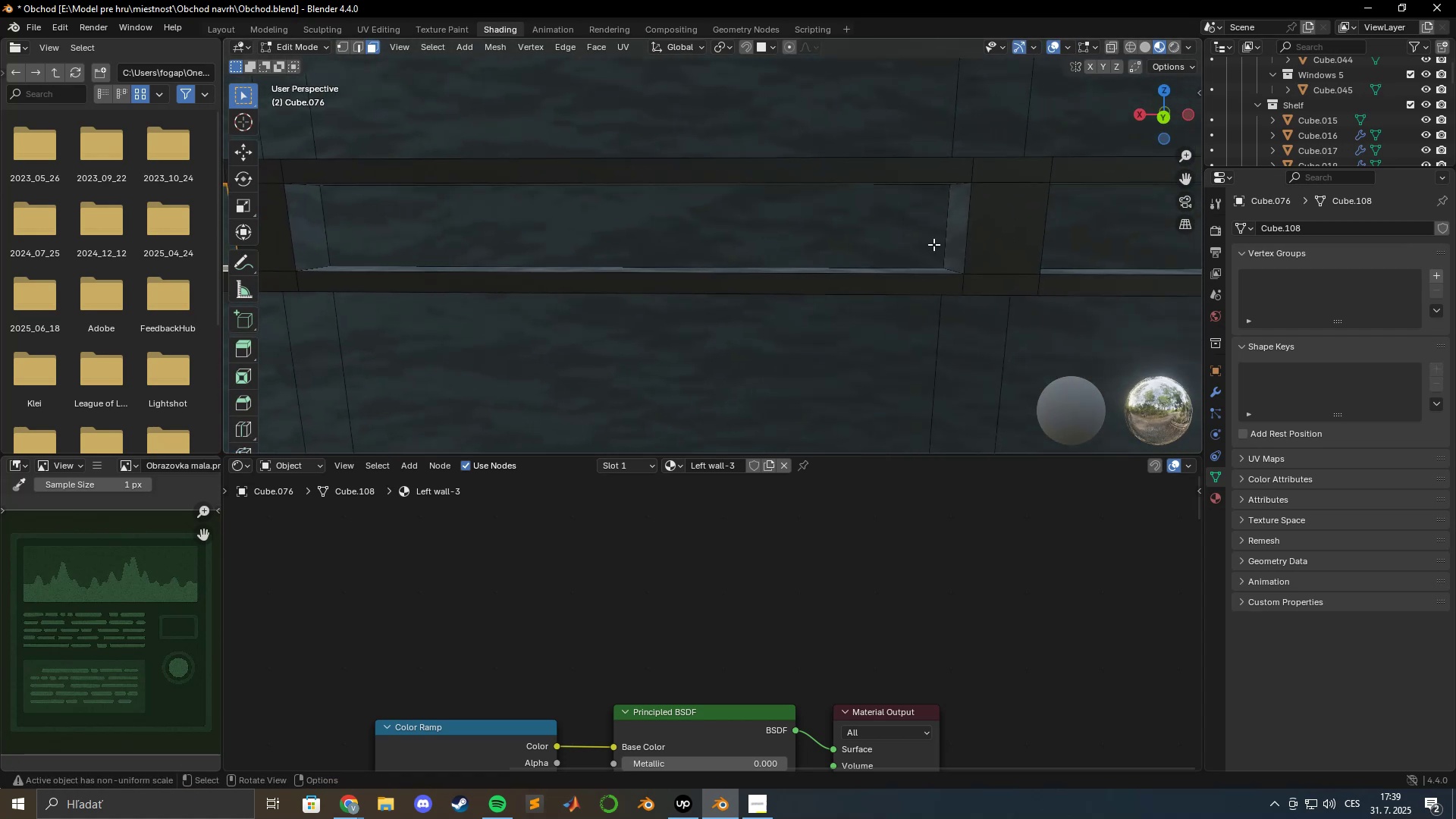 
hold_key(key=ShiftLeft, duration=1.5)
left_click([959, 232])
 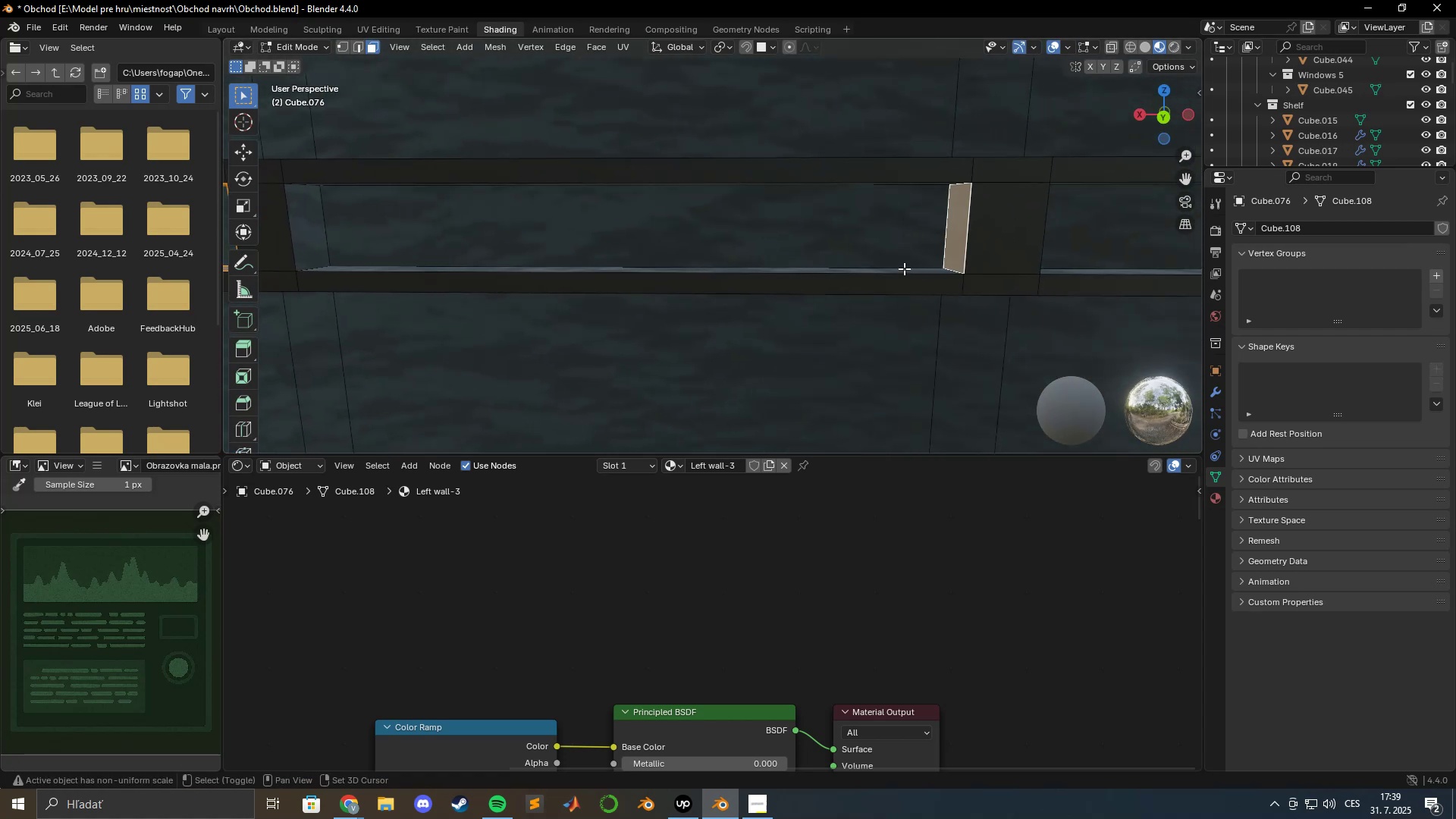 
left_click([904, 269])
 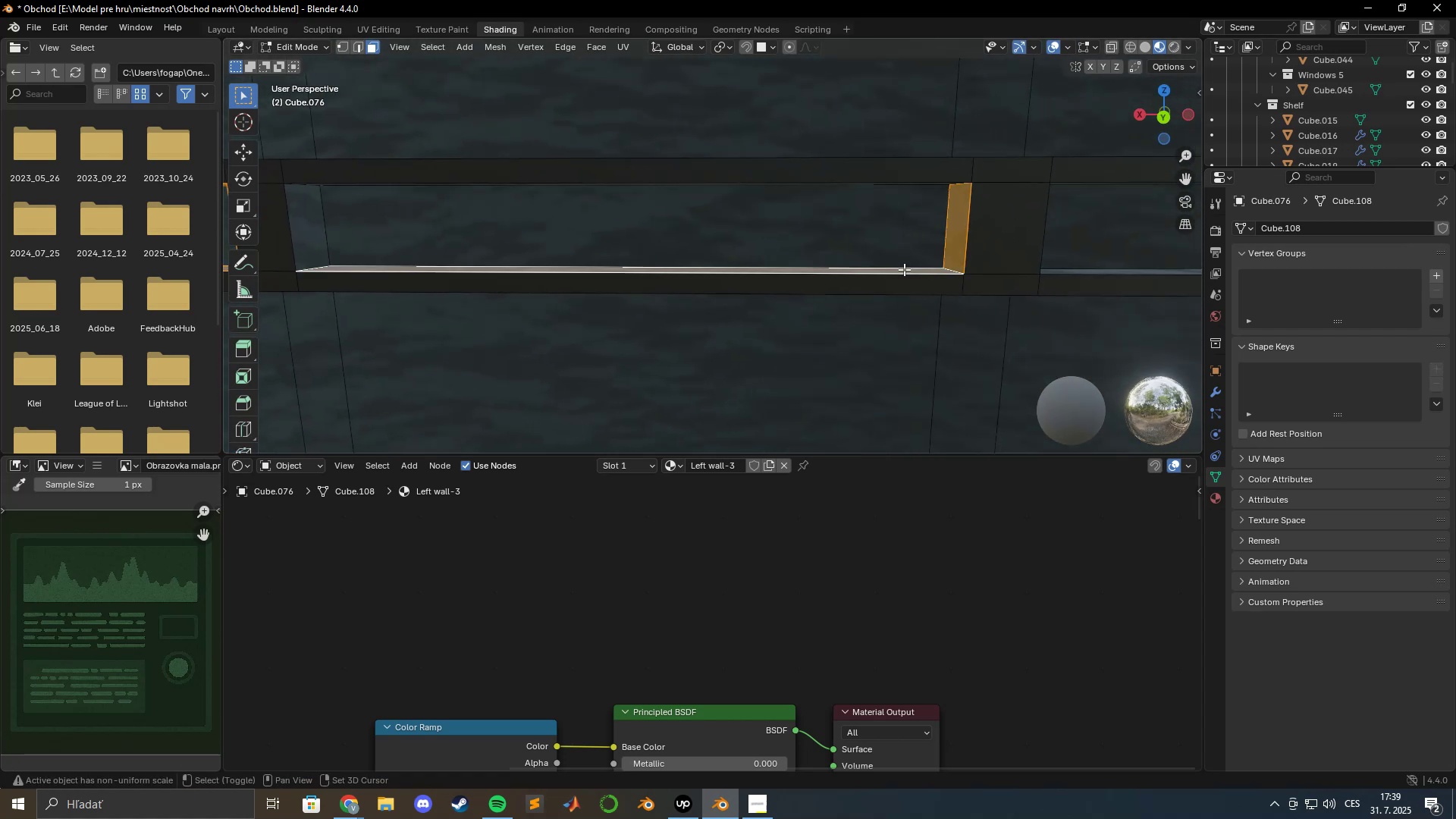 
hold_key(key=ShiftLeft, duration=0.3)
 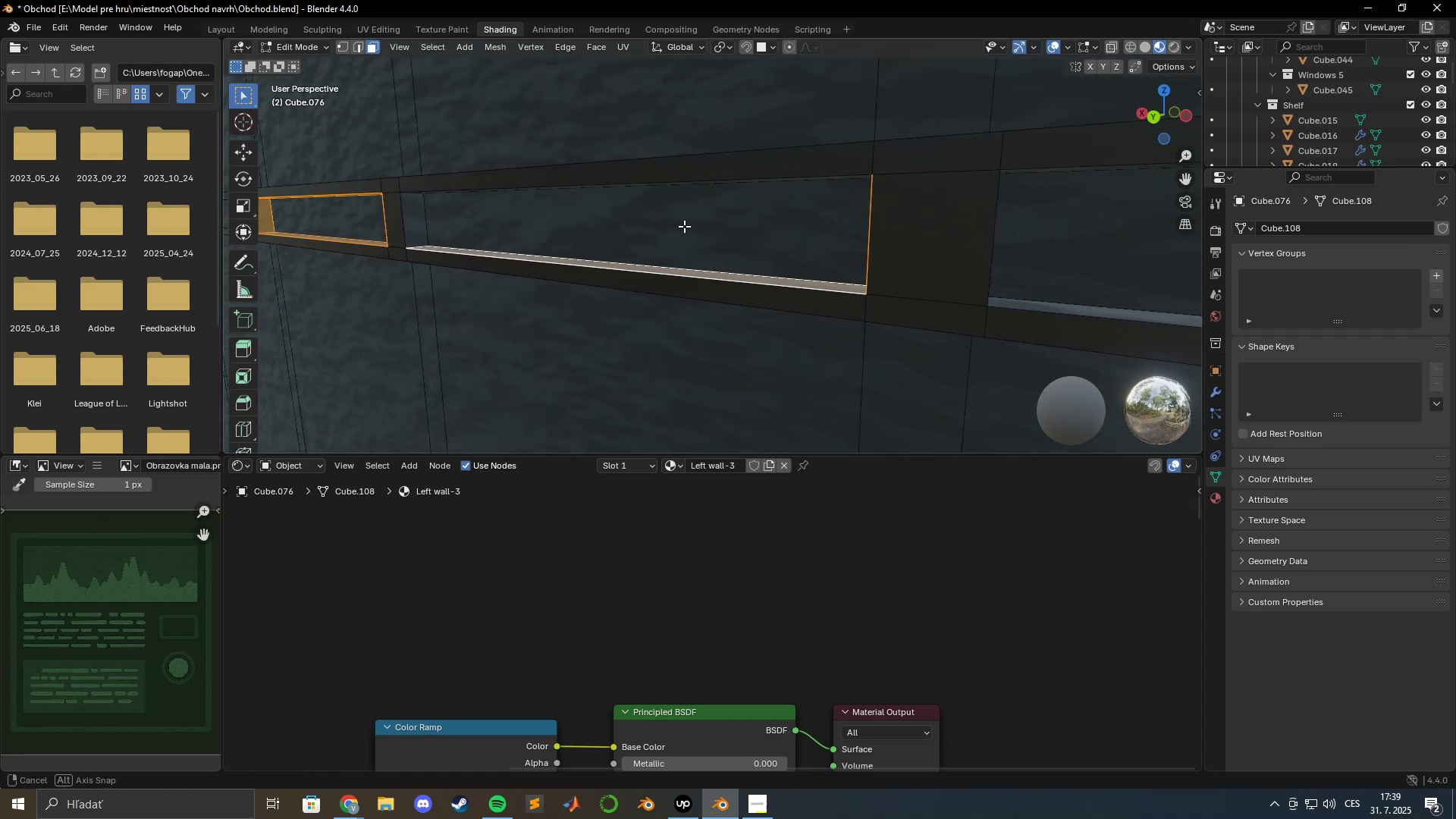 
hold_key(key=ShiftLeft, duration=1.03)
left_click([413, 218])
 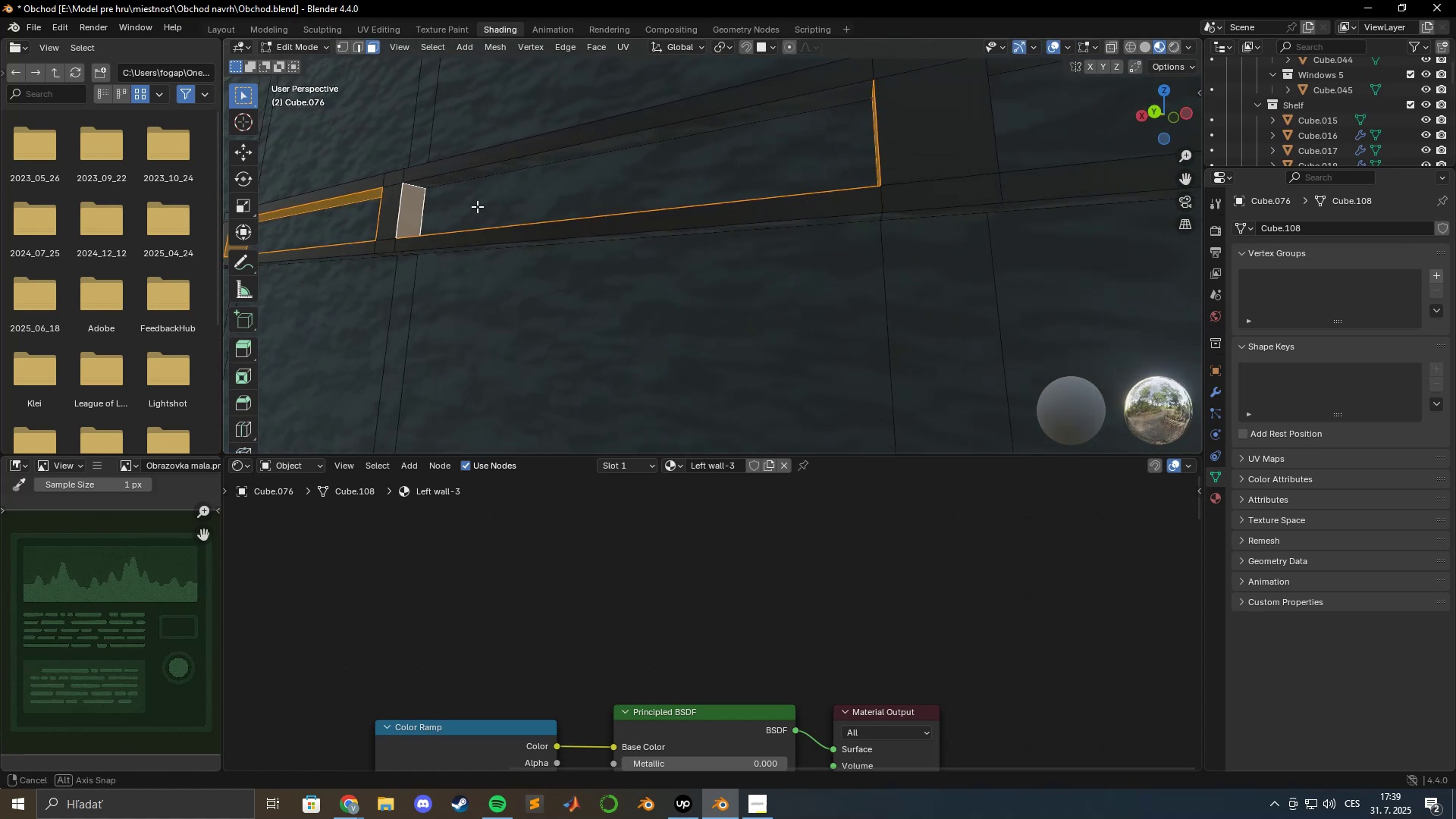 
hold_key(key=ShiftLeft, duration=1.5)
left_click([494, 164])
 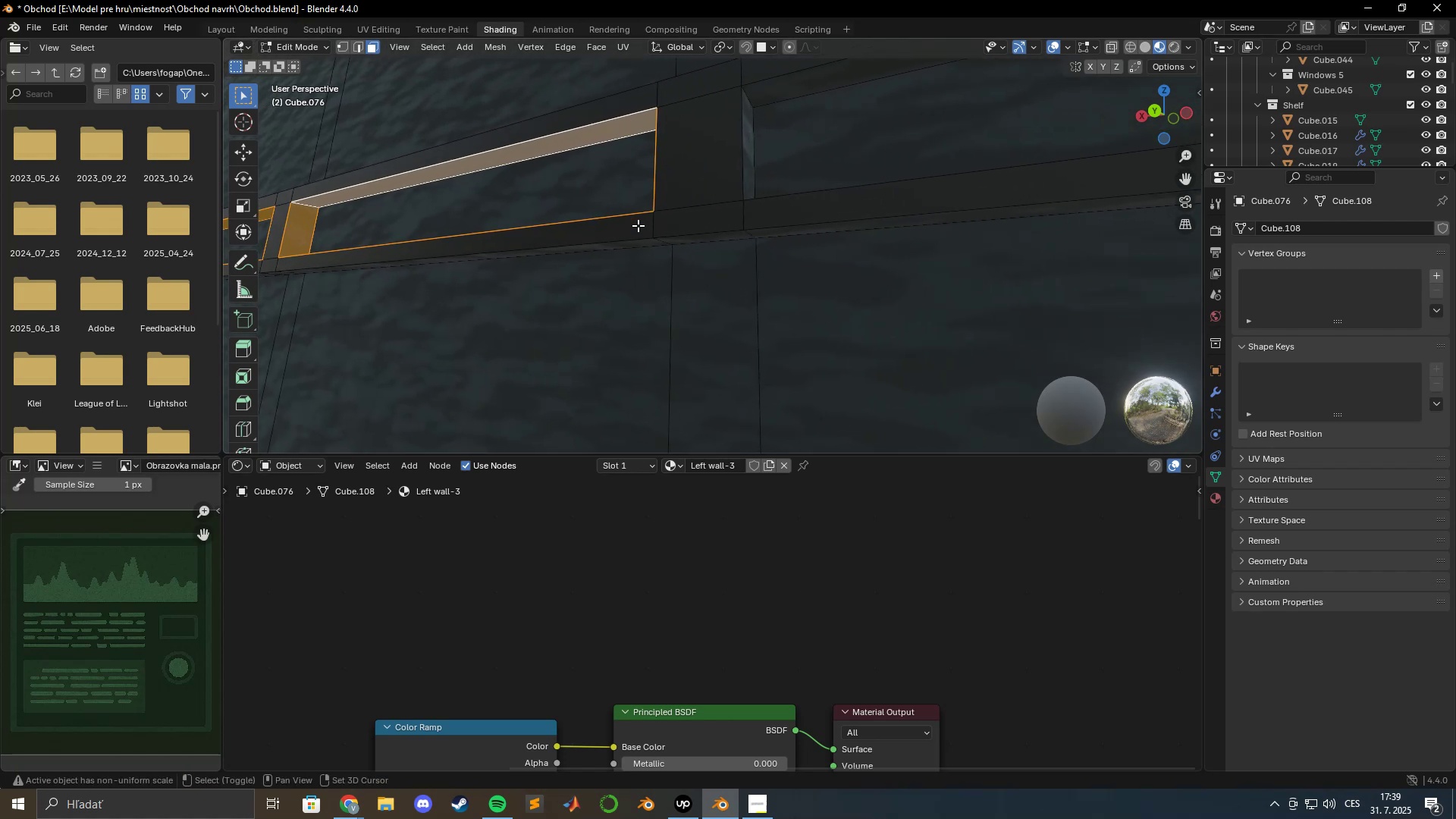 
hold_key(key=ShiftLeft, duration=1.51)
 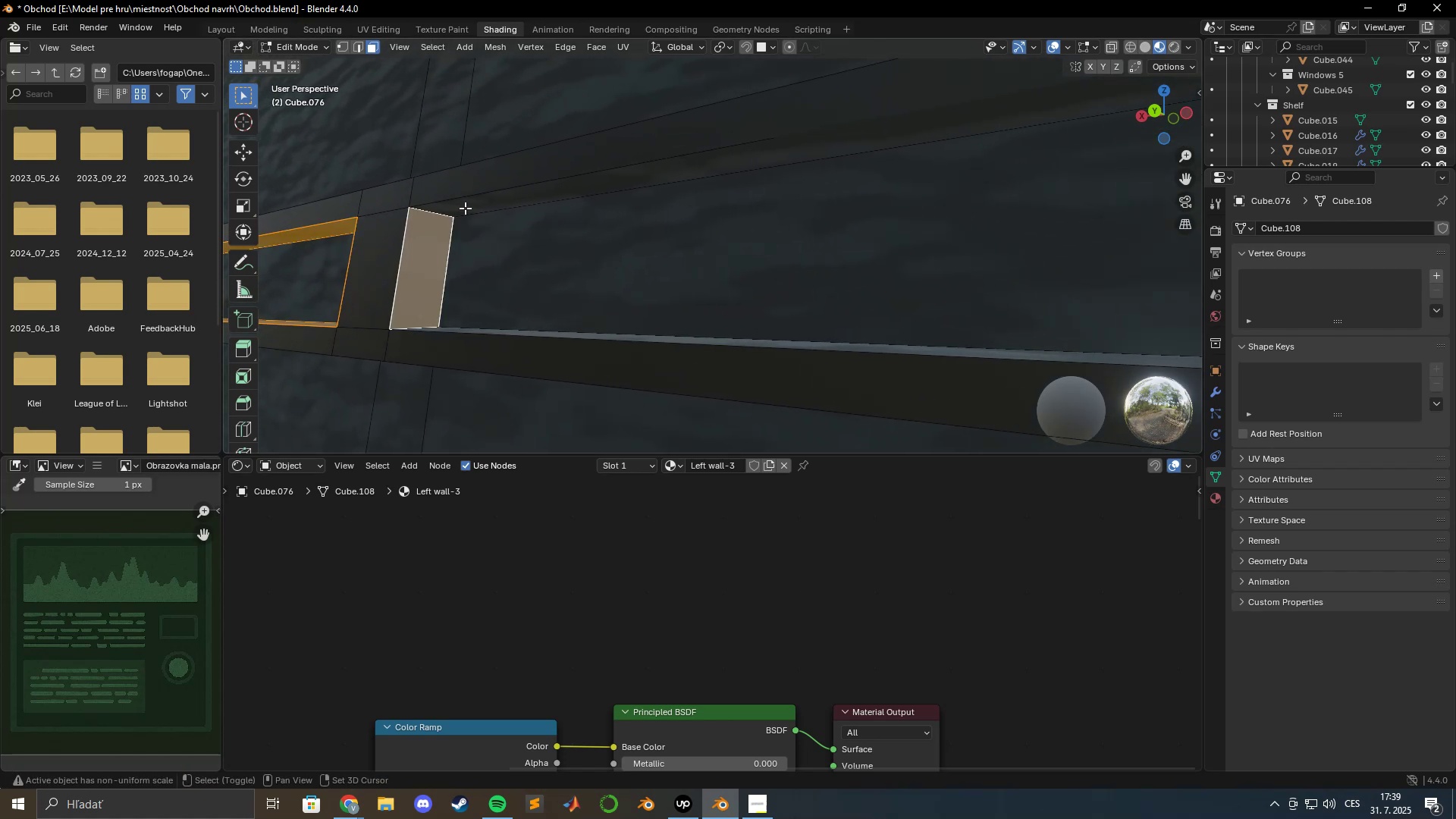 
hold_key(key=ShiftLeft, duration=0.84)
left_click([465, 206])
 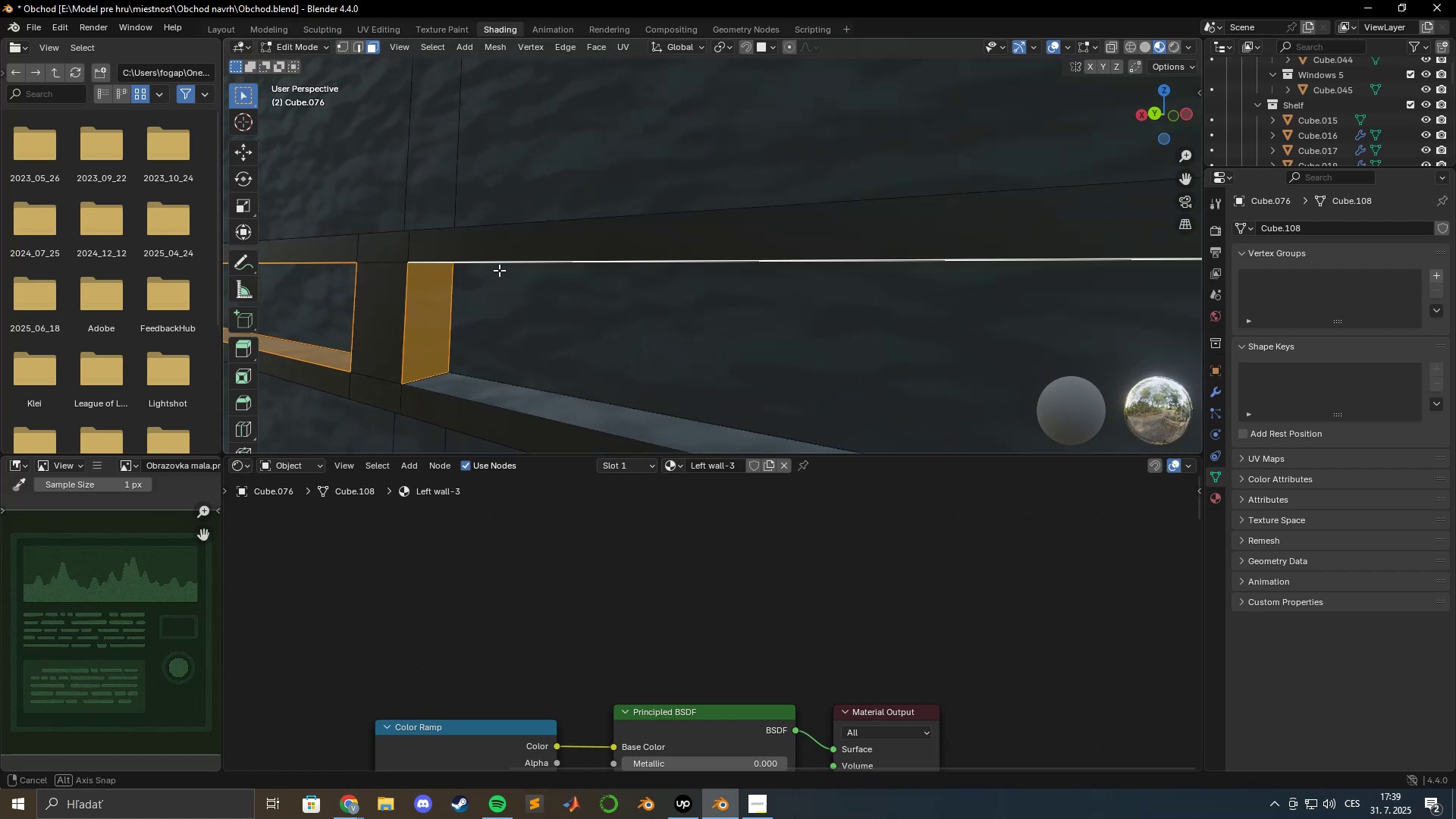 
hold_key(key=ShiftLeft, duration=1.16)
left_click([465, 444])
 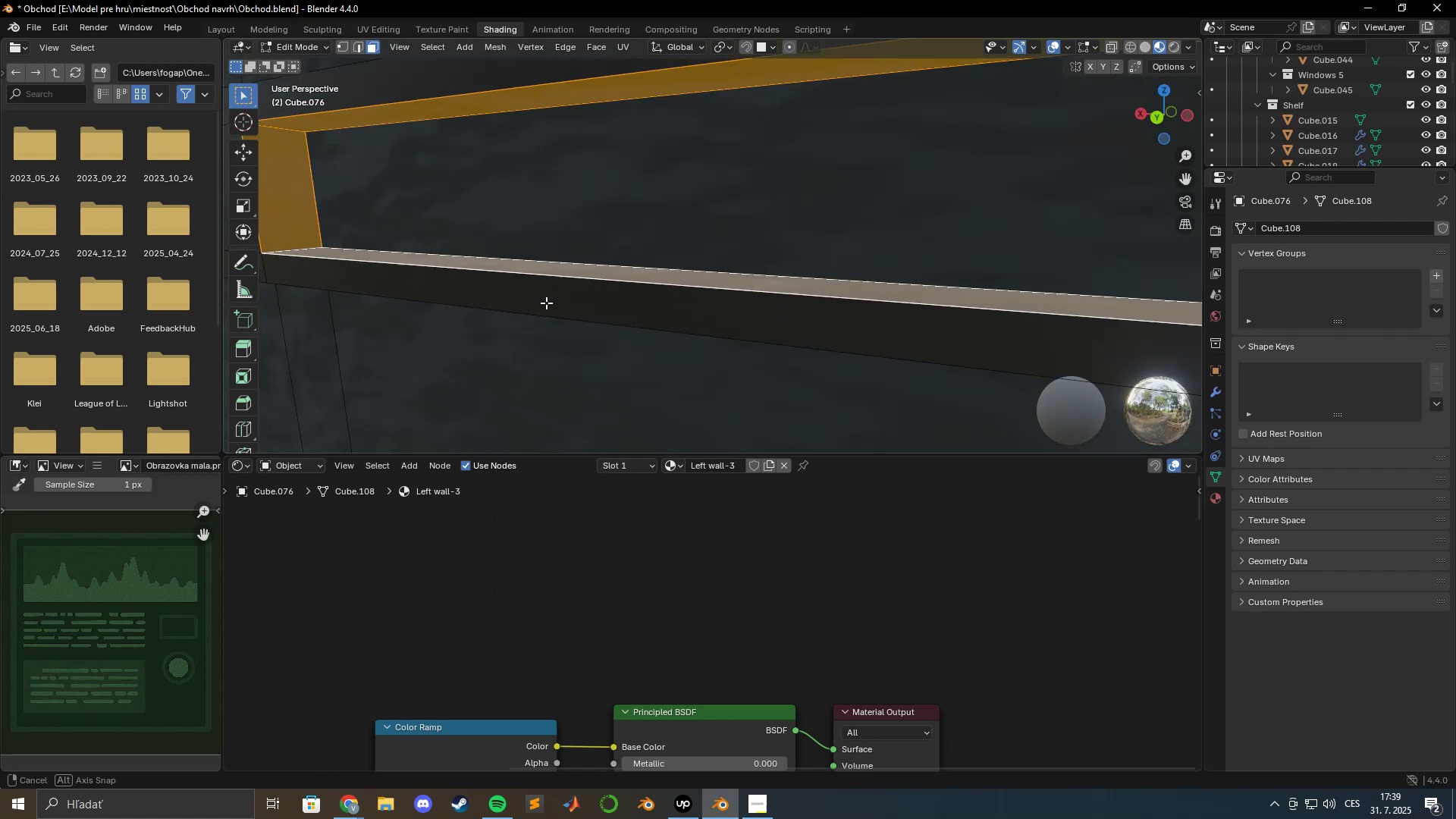 
hold_key(key=ShiftLeft, duration=1.52)
left_click([916, 254])
 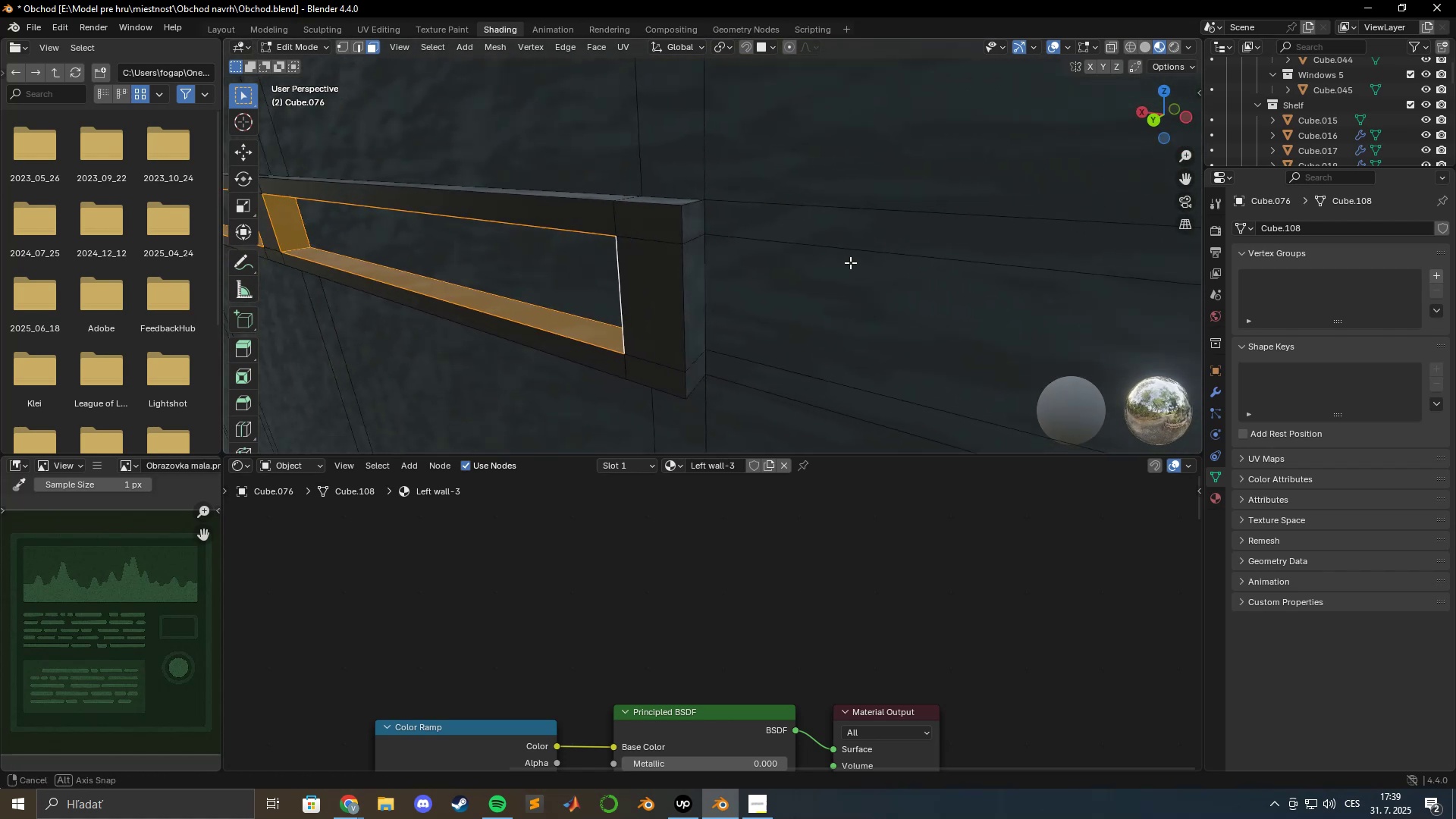 
hold_key(key=ShiftLeft, duration=1.52)
triple_click([582, 259])
 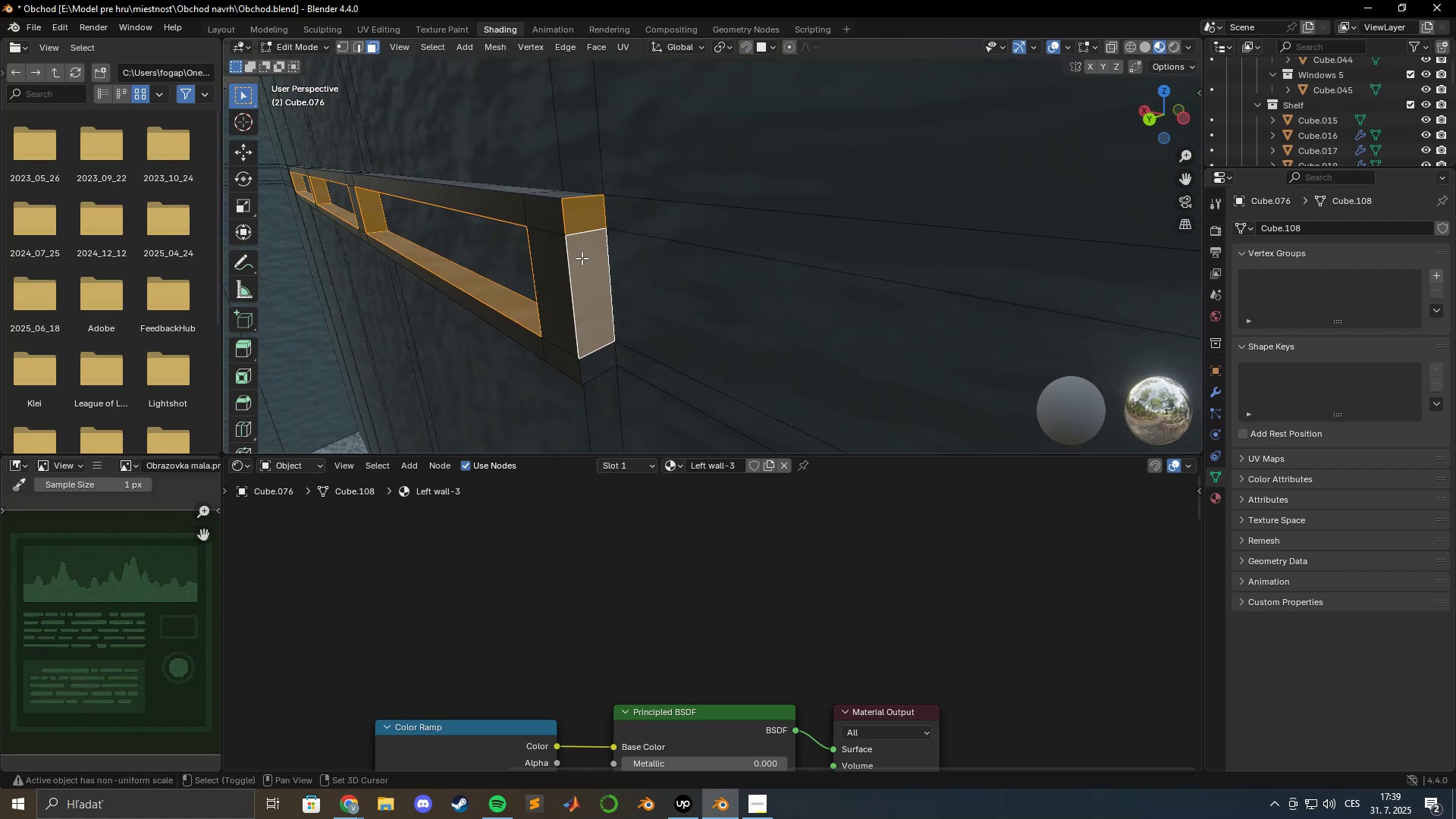 
hold_key(key=ShiftLeft, duration=1.52)
left_click([557, 194])
 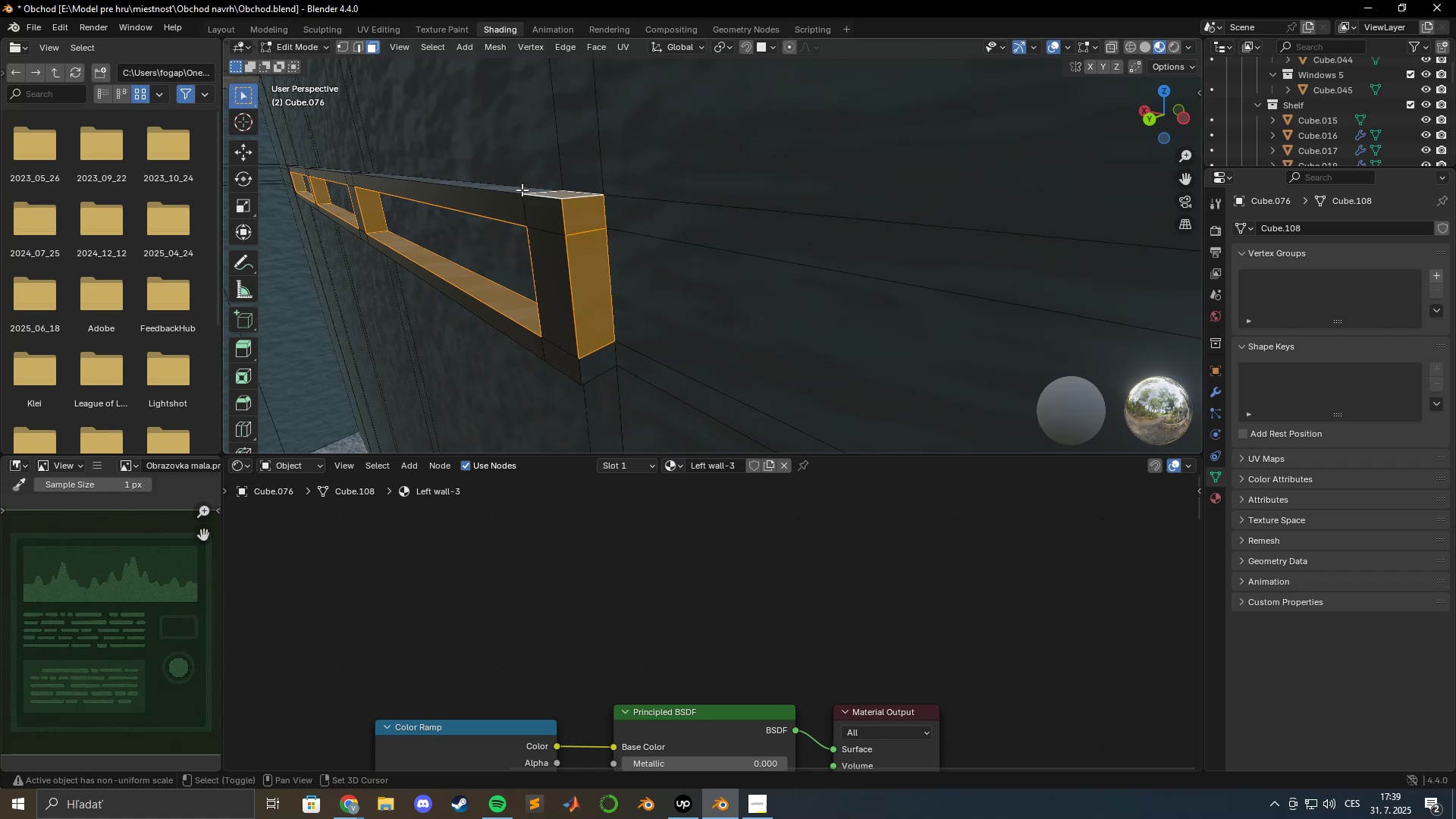 
hold_key(key=ShiftLeft, duration=0.92)
 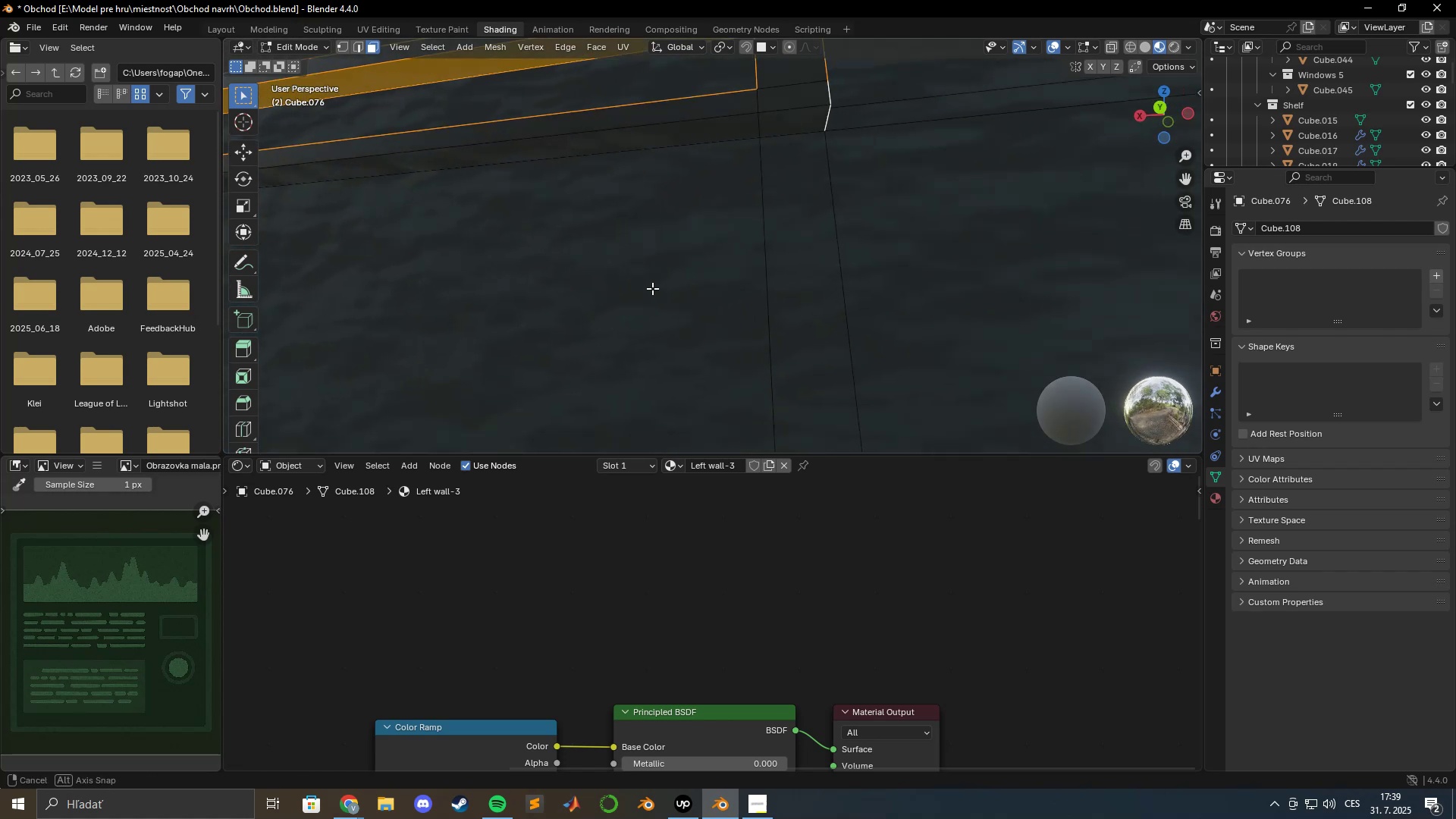 
hold_key(key=ShiftLeft, duration=1.5)
double_click([752, 237])
 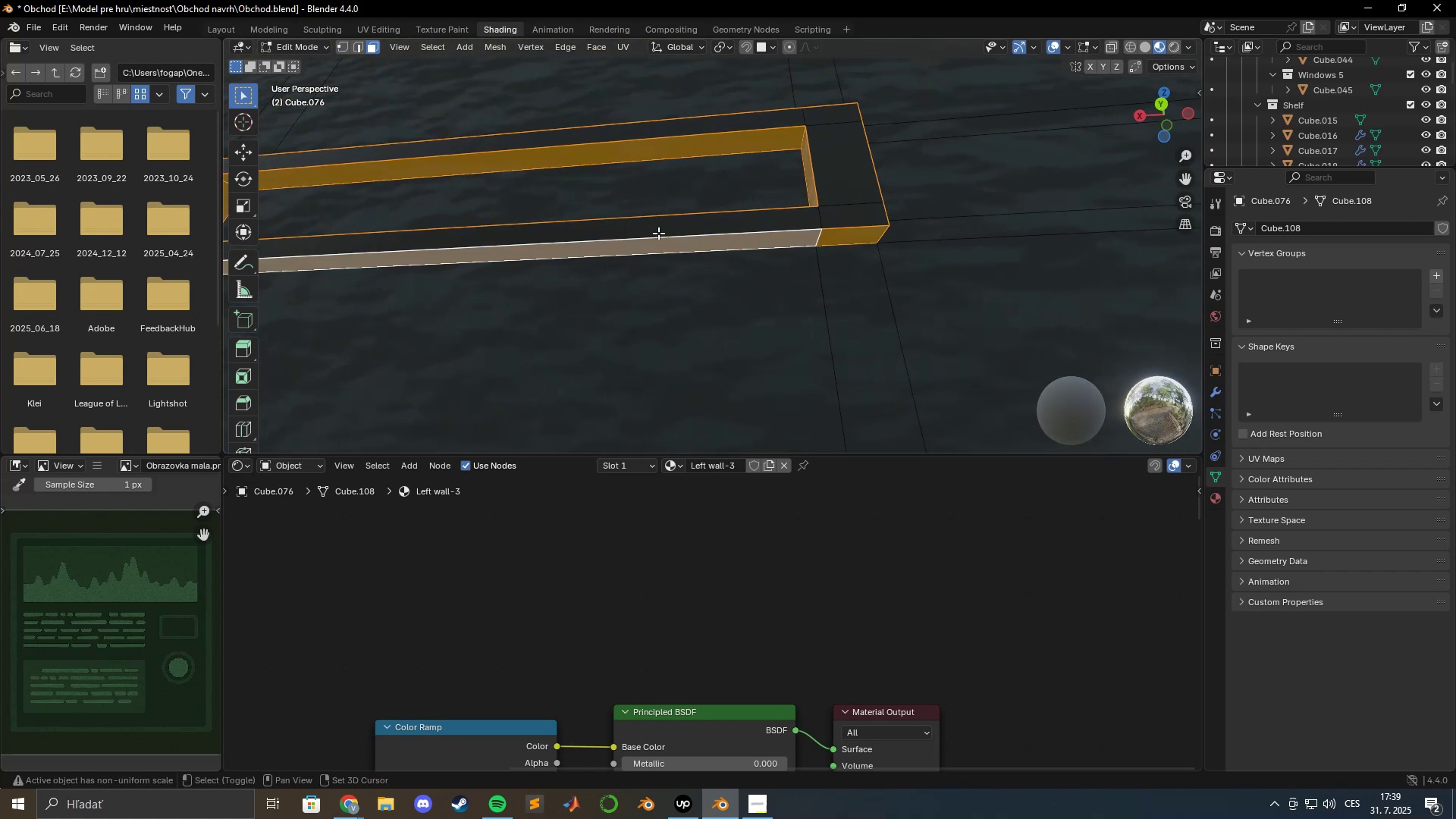 
hold_key(key=ShiftLeft, duration=1.51)
 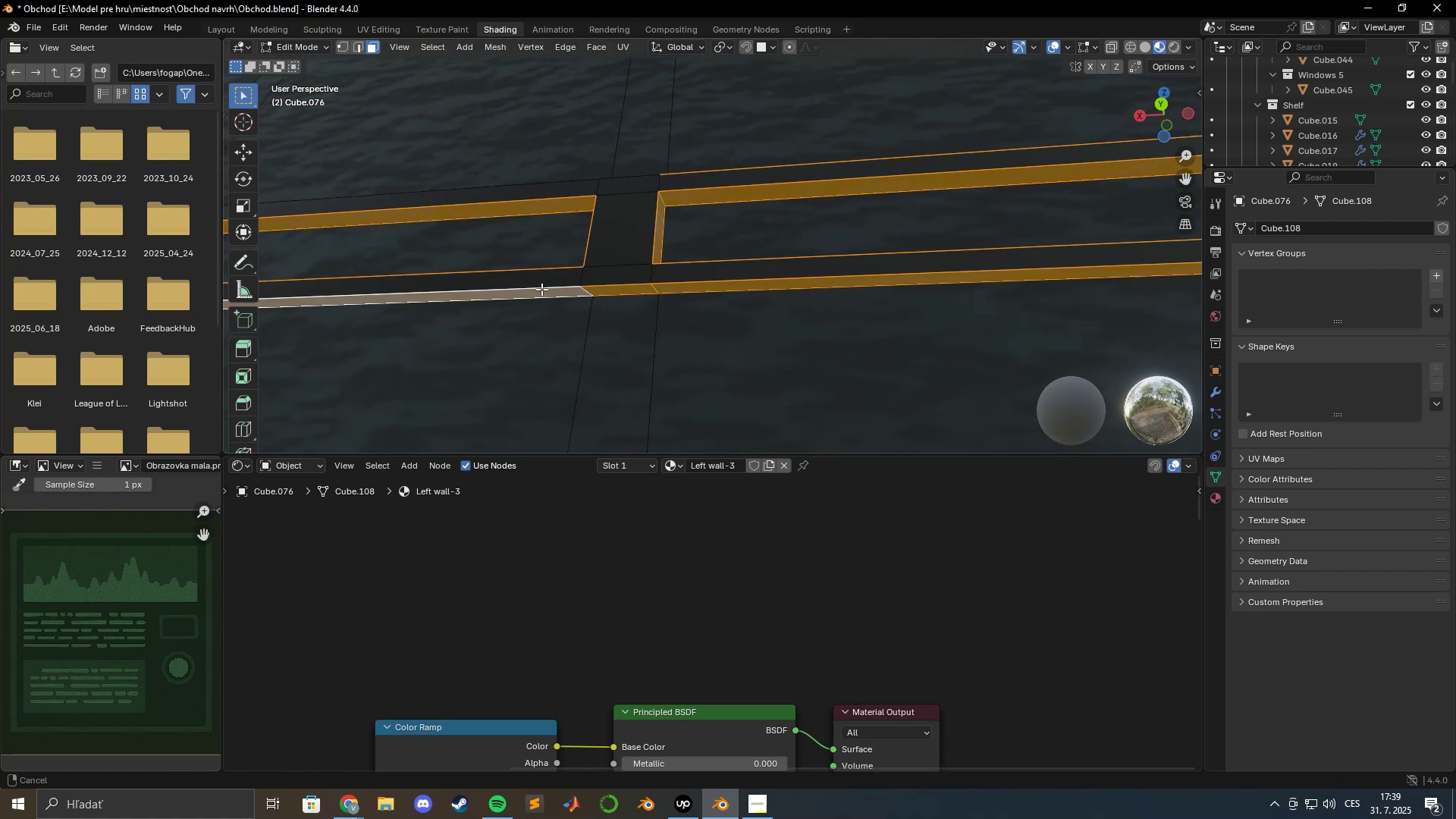 
hold_key(key=ShiftLeft, duration=1.52)
left_click([522, 294])
 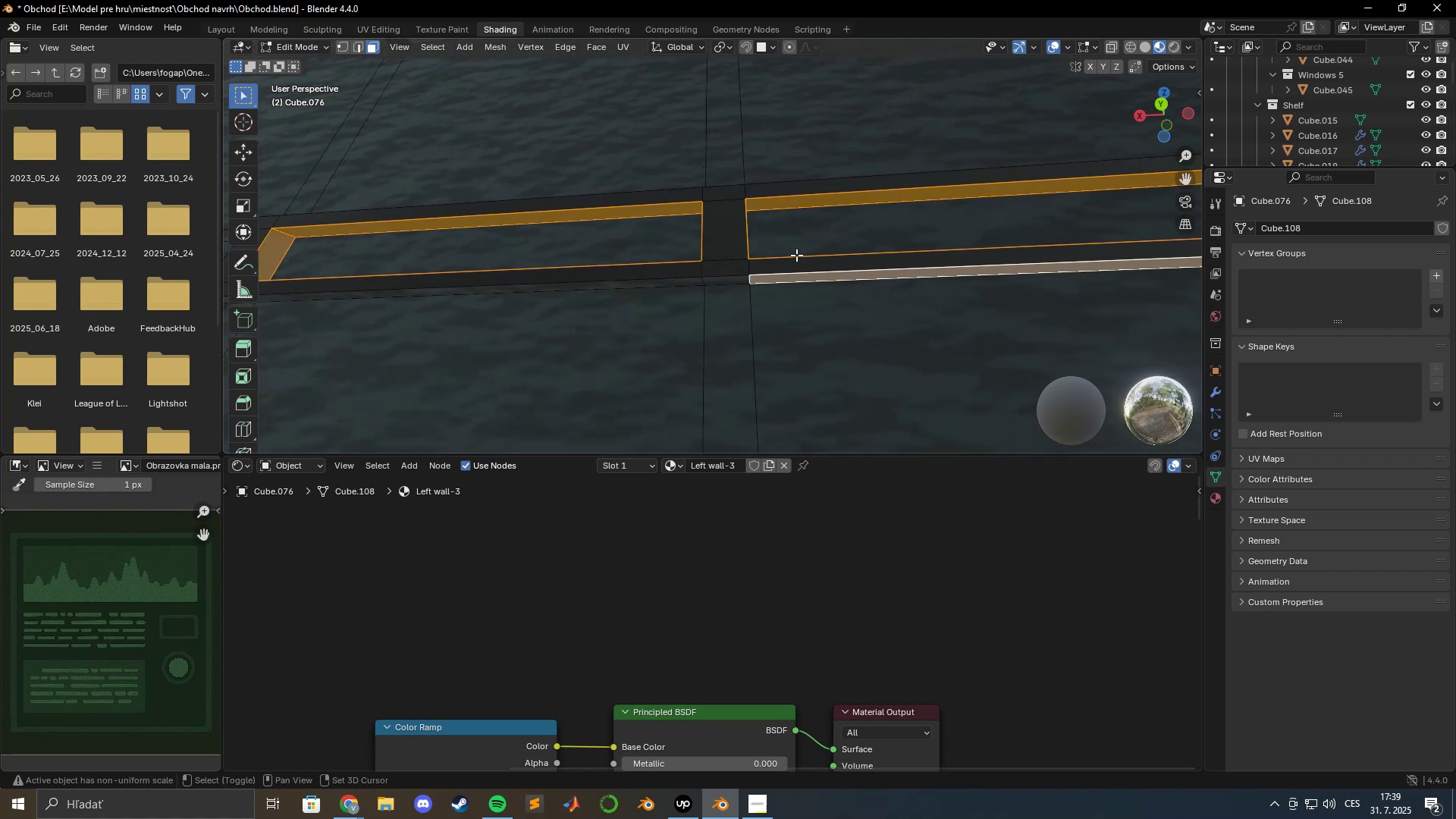 
hold_key(key=ShiftLeft, duration=1.51)
left_click([722, 277])
 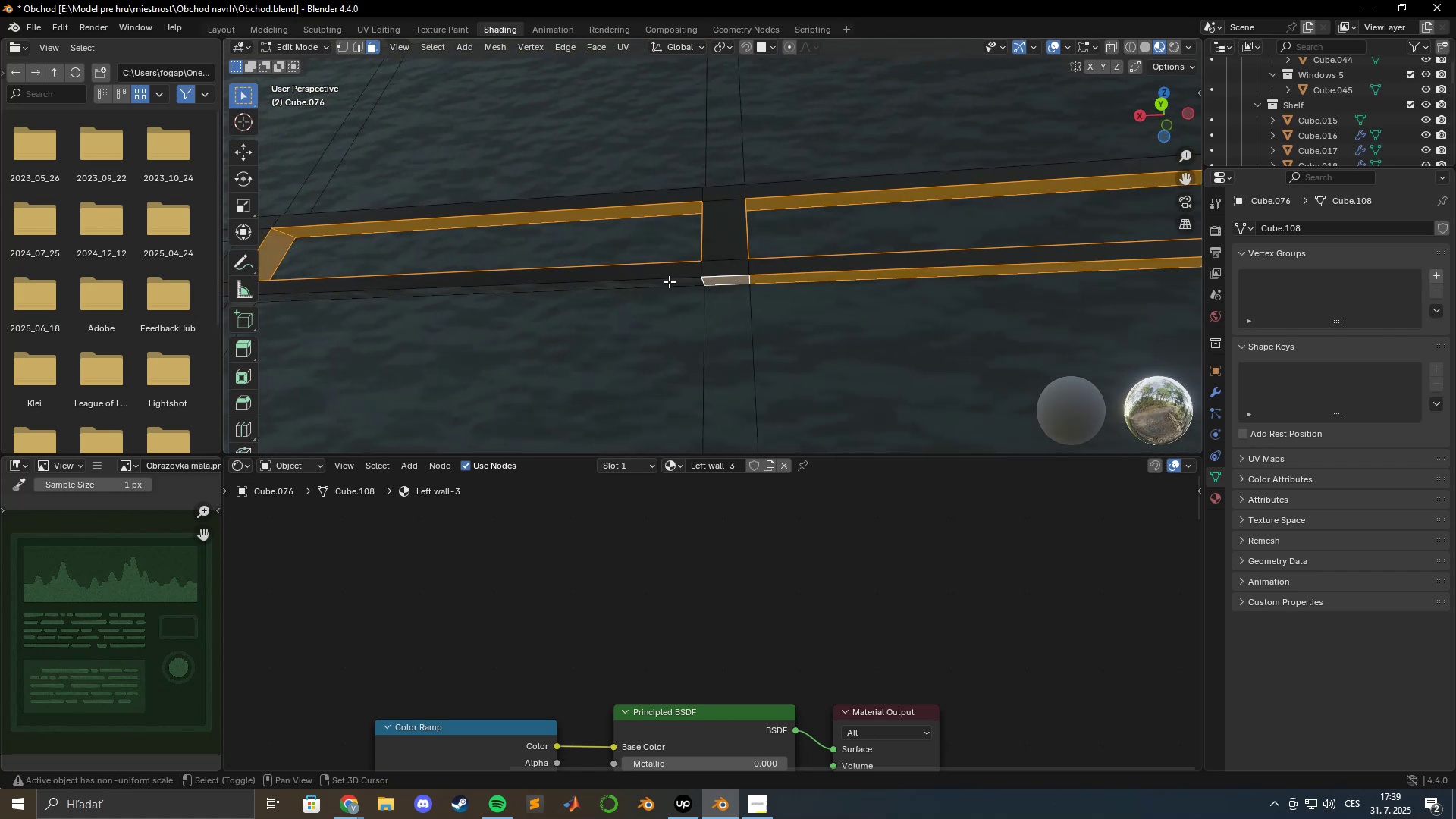 
double_click([669, 281])
 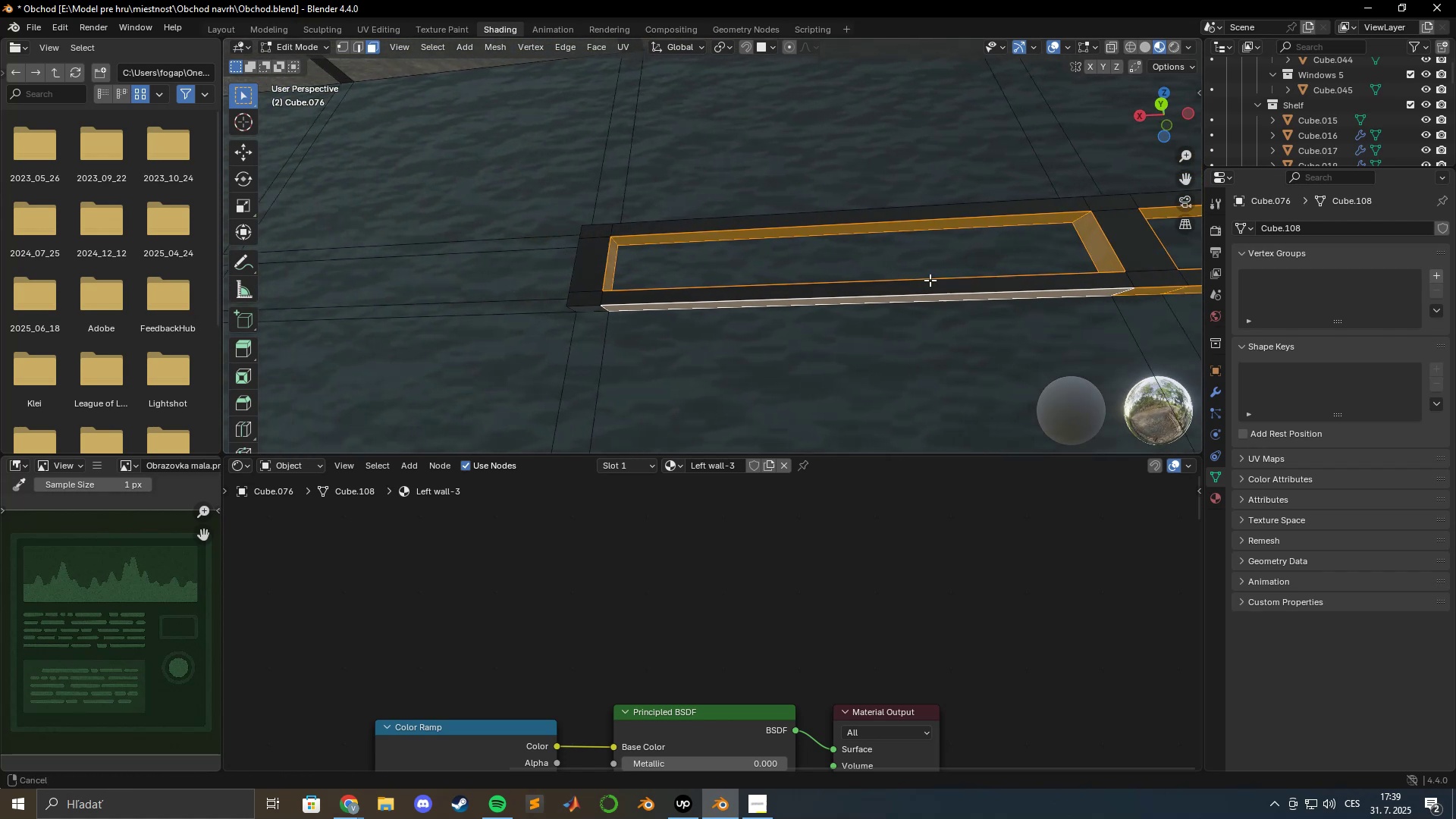 
key(Shift+ShiftLeft)
 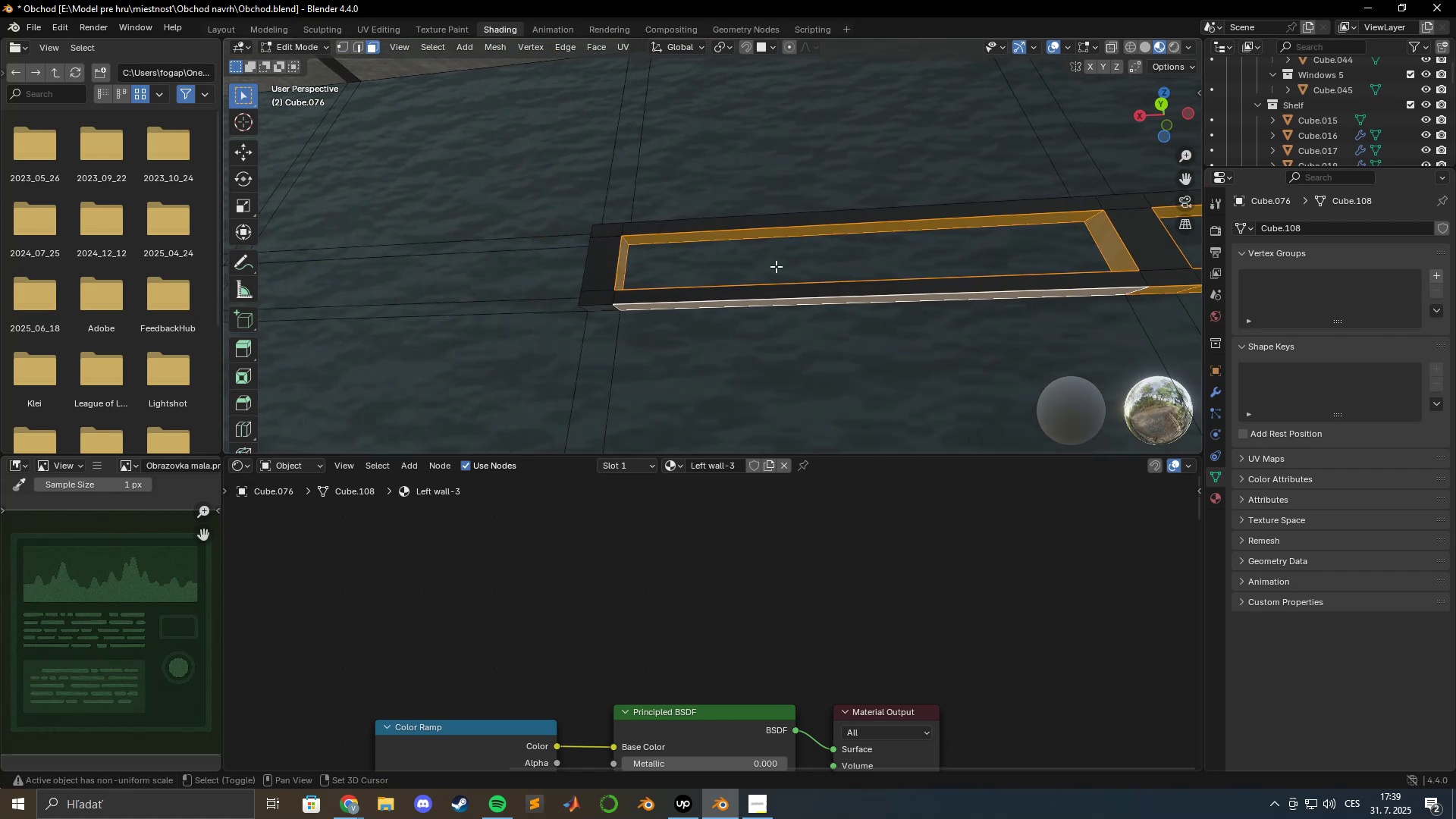 
key(Shift+ShiftLeft)
 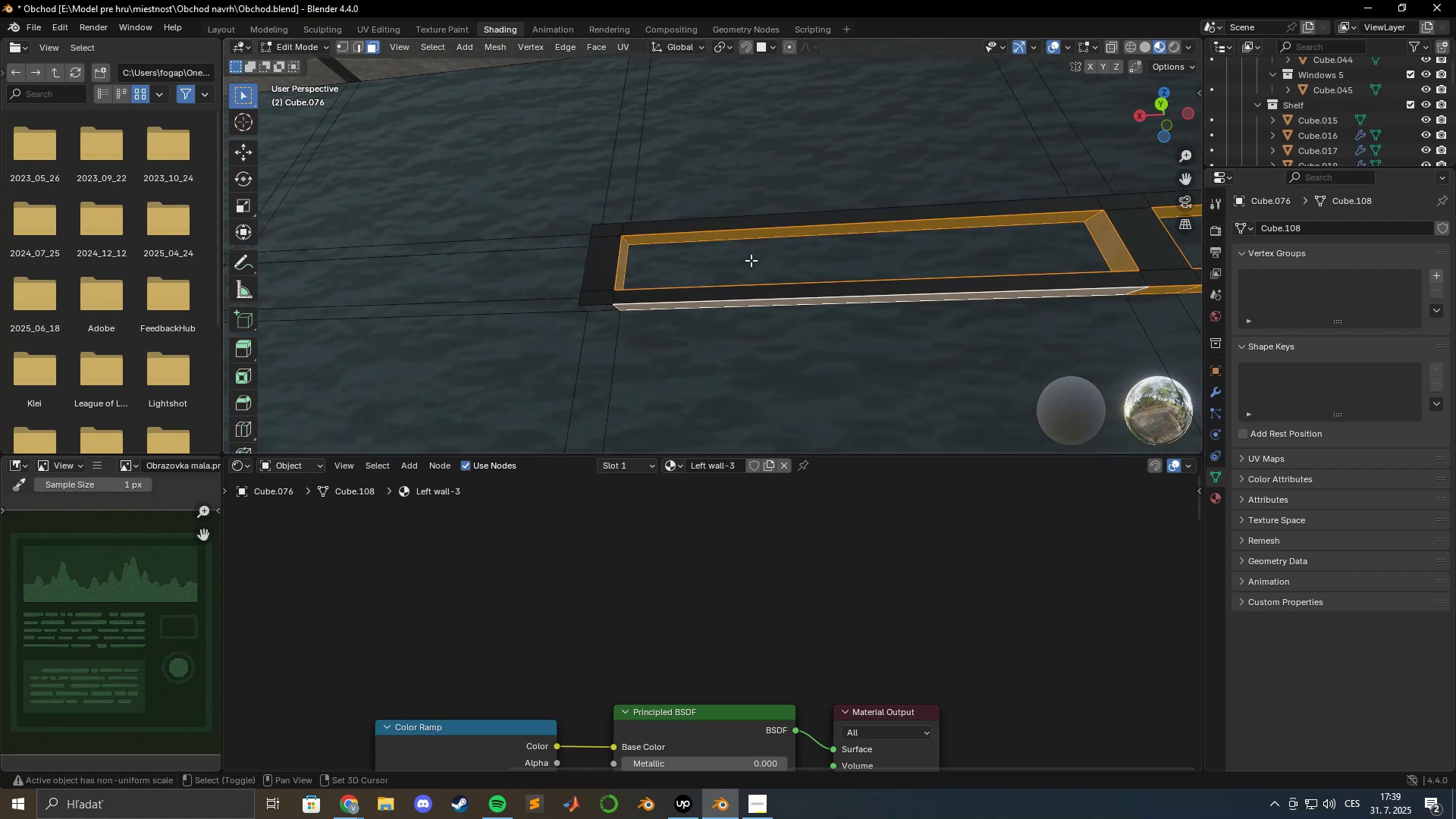 
key(Shift+ShiftLeft)
 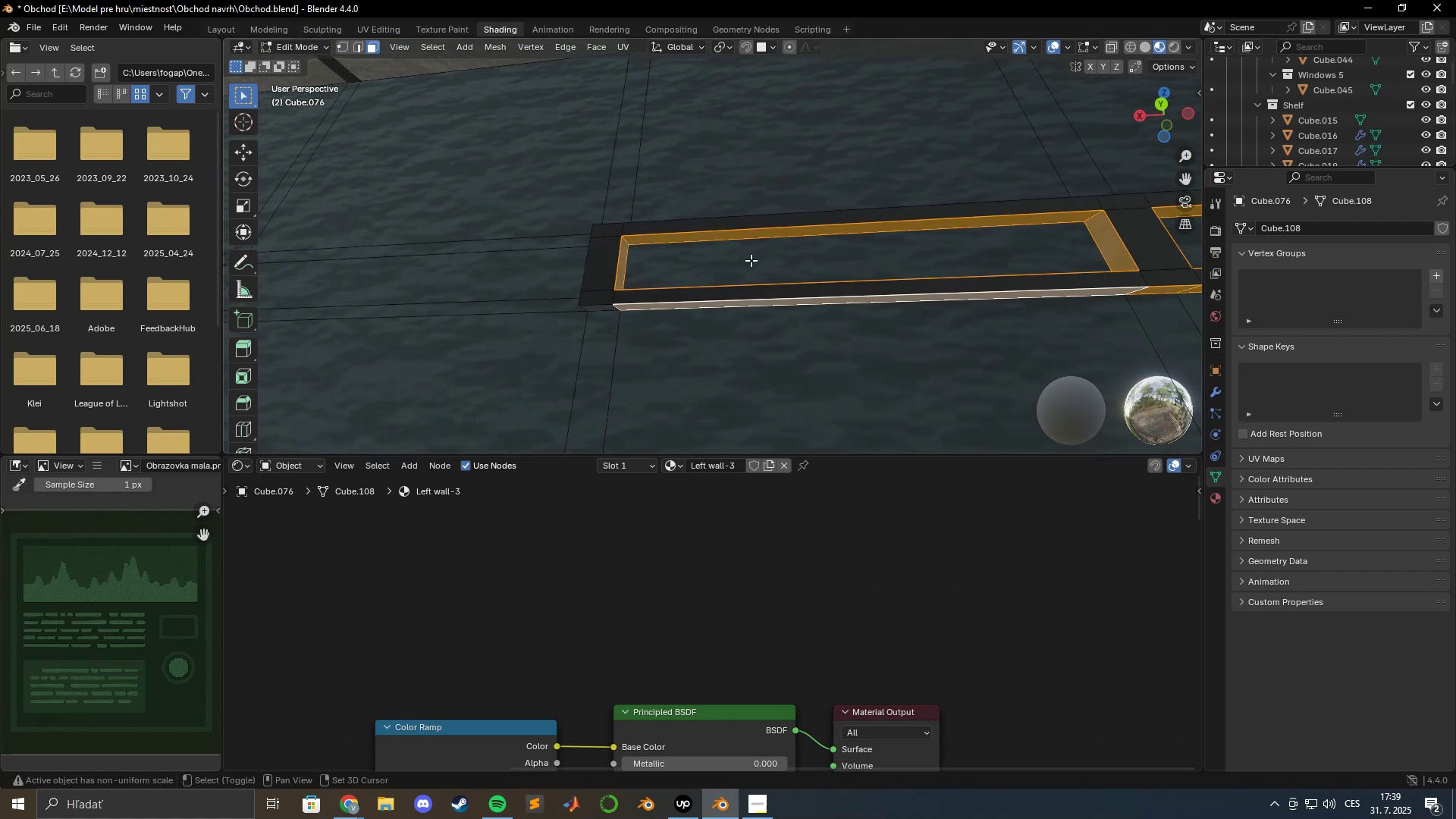 
key(Shift+ShiftLeft)
 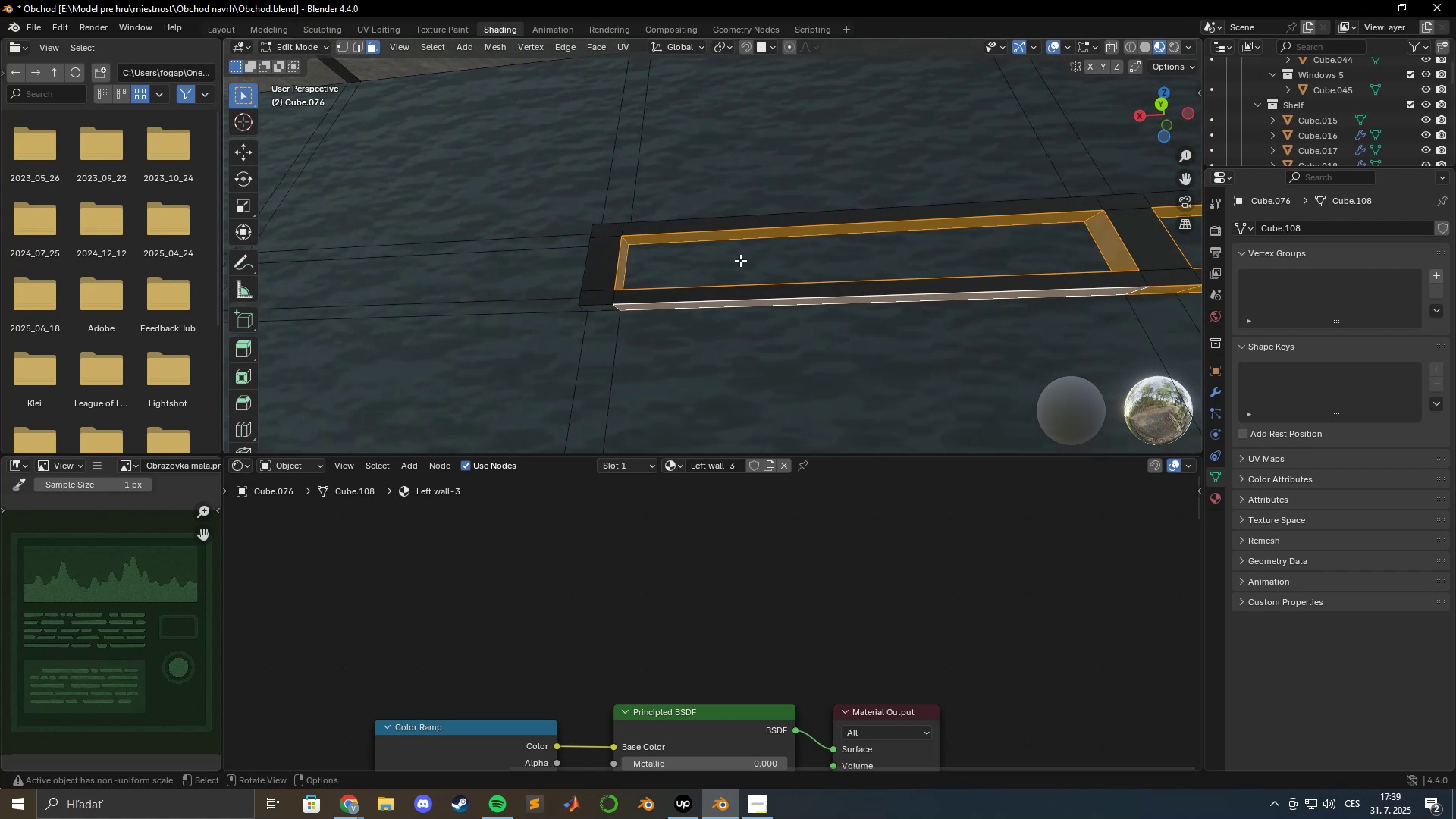 
key(Shift+ShiftLeft)
 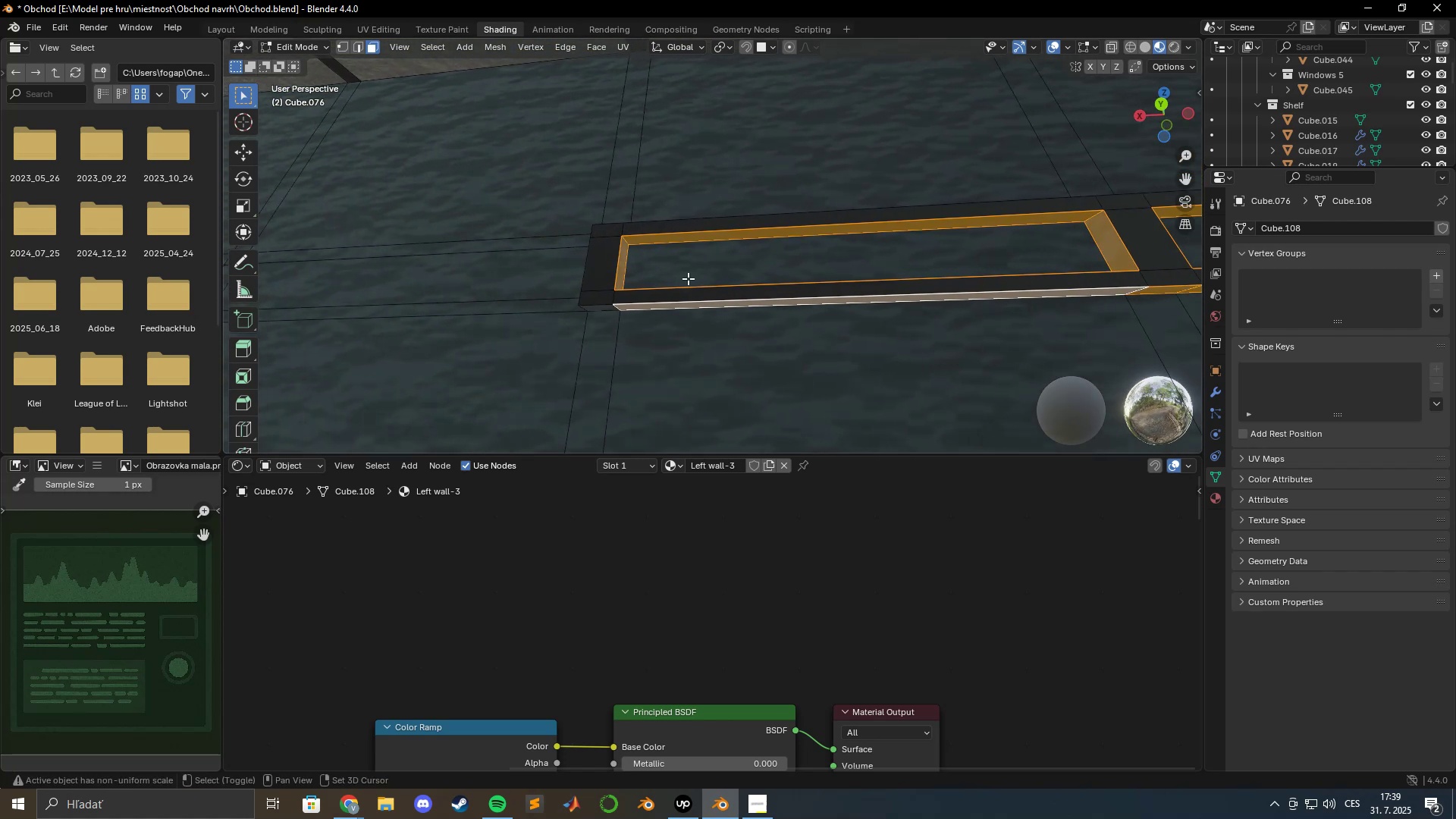 
key(Shift+ShiftLeft)
 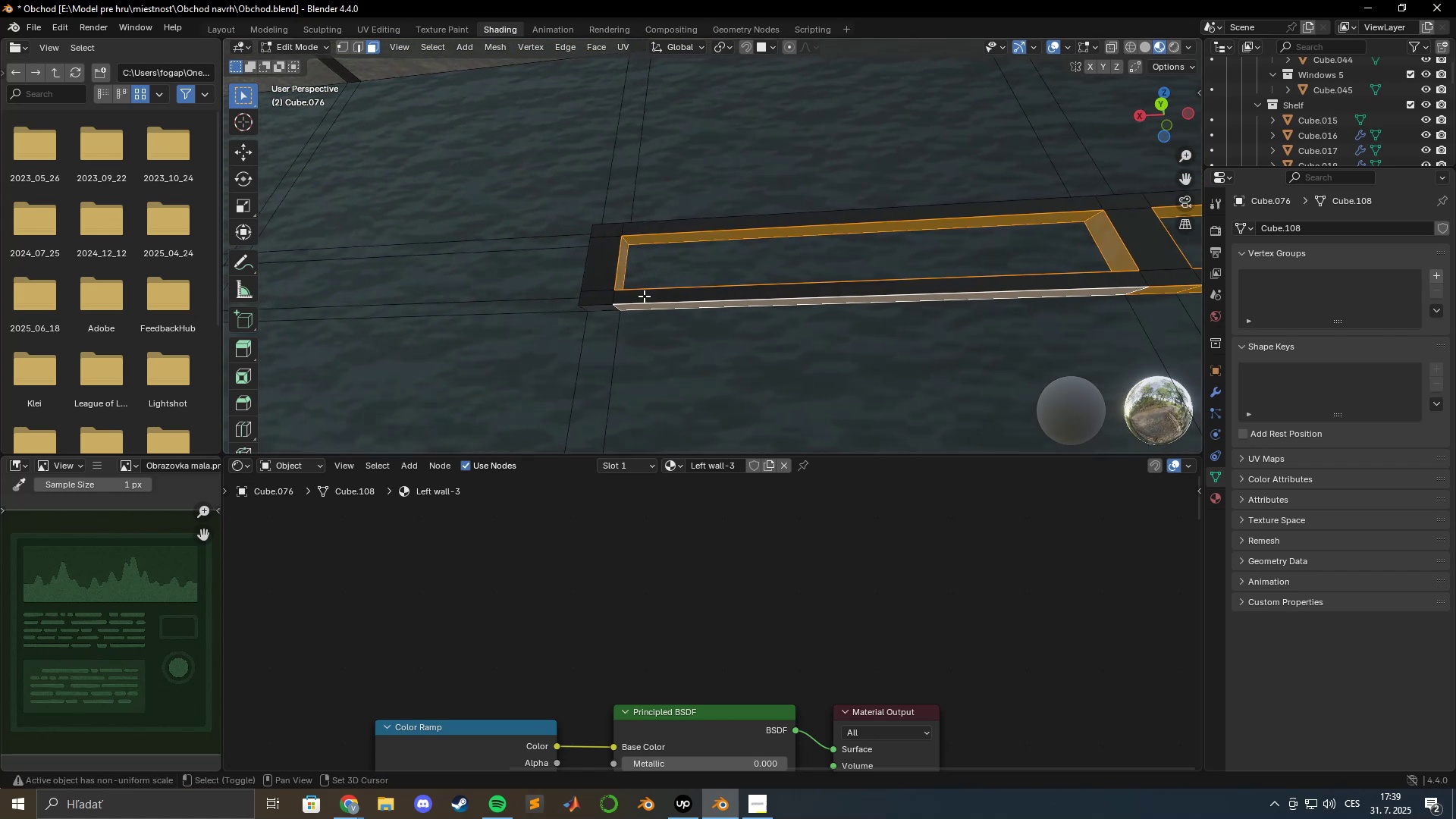 
hold_key(key=ShiftLeft, duration=1.17)
 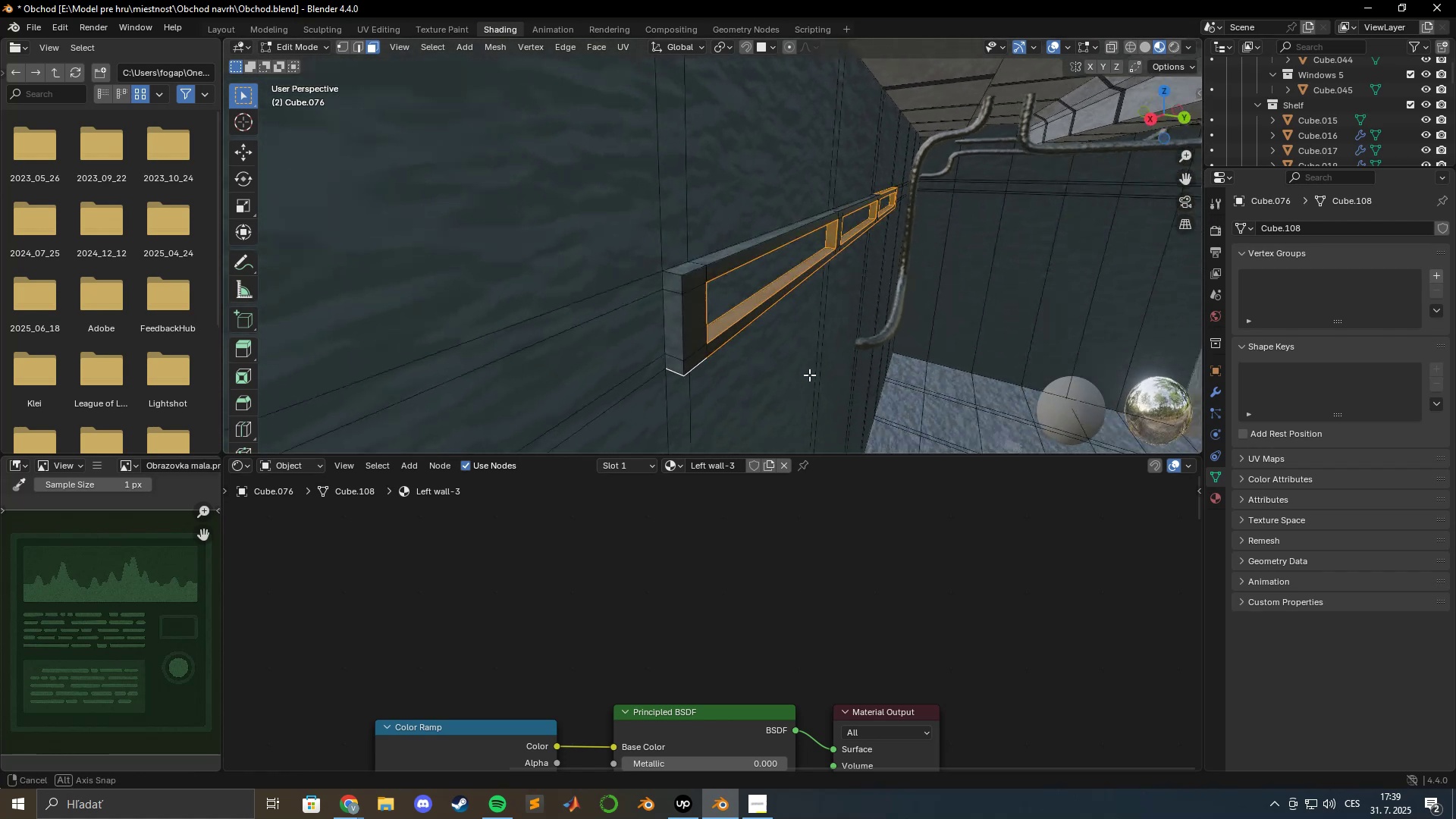 
hold_key(key=ShiftLeft, duration=1.53)
left_click([715, 262])
 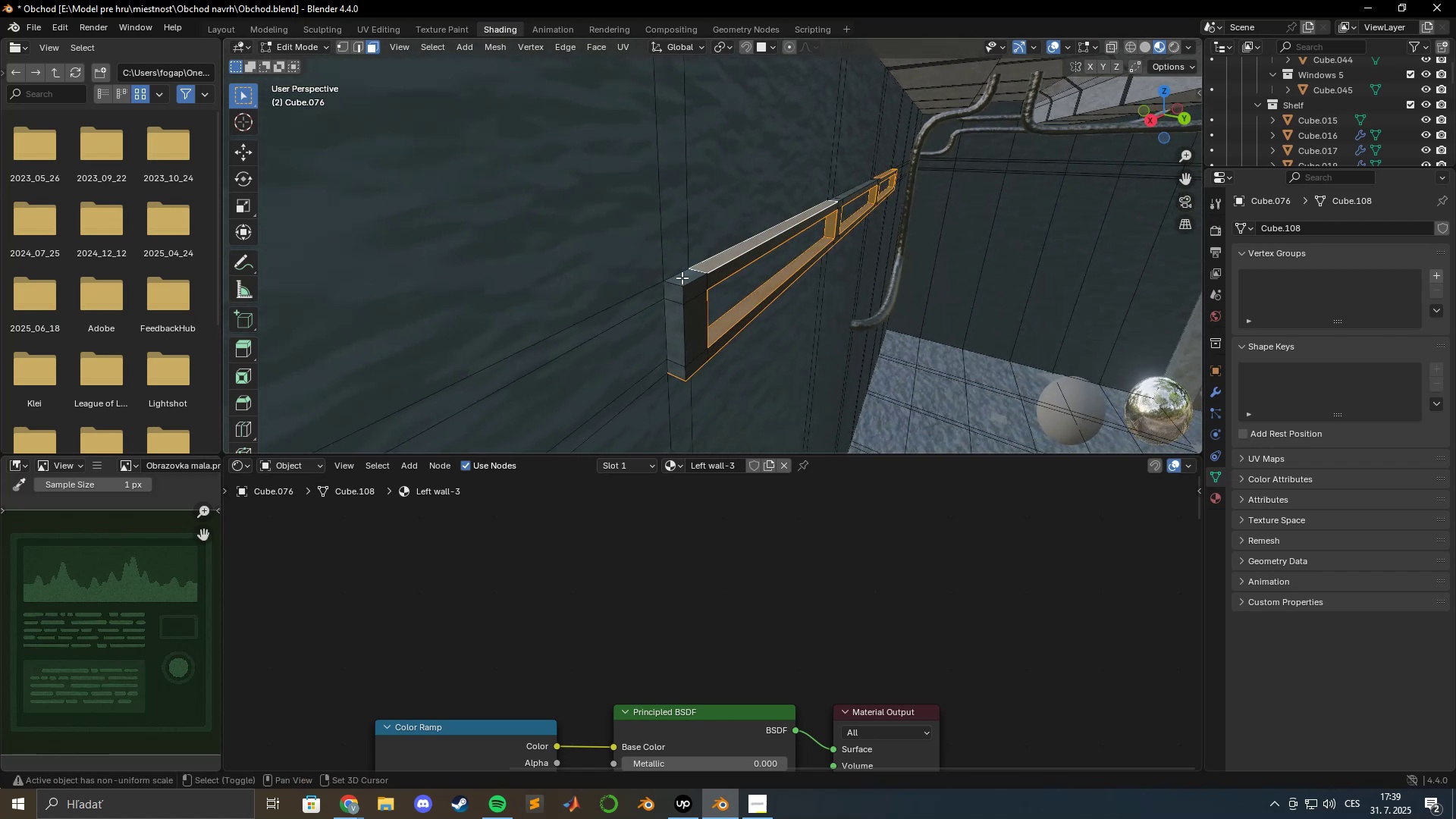 
left_click([682, 277])
 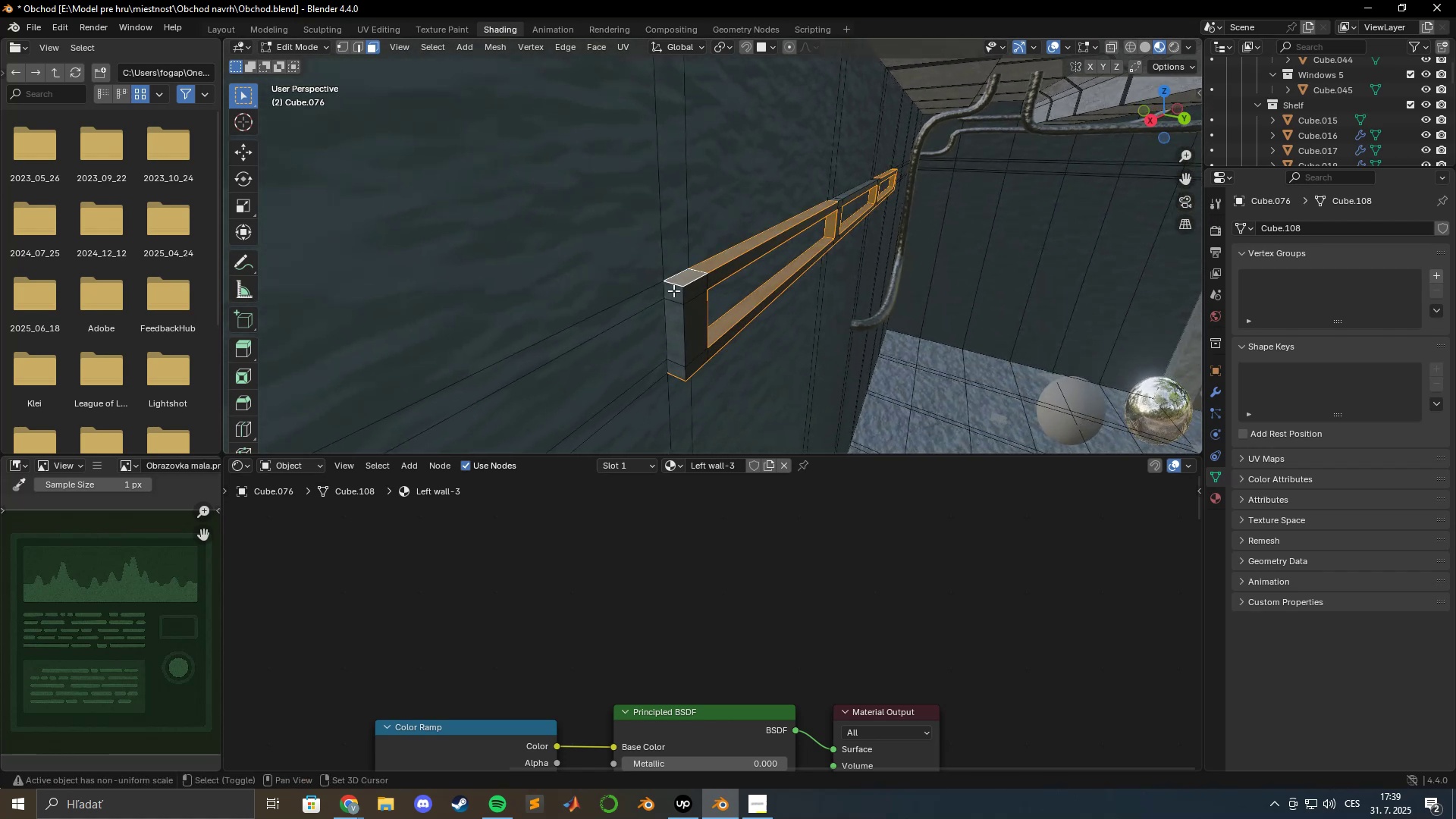 
hold_key(key=ShiftLeft, duration=1.51)
double_click([673, 293])
 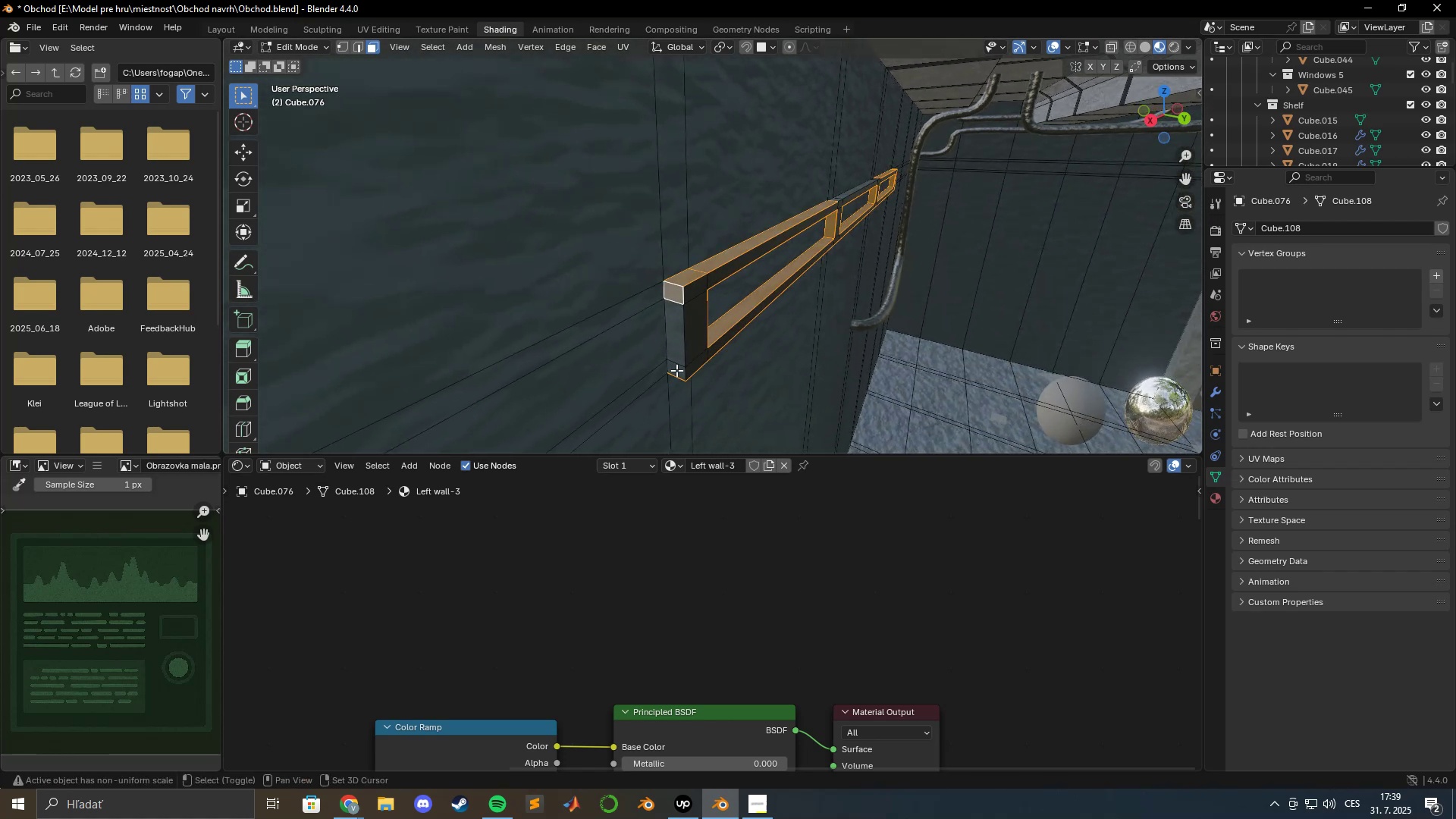 
left_click([677, 370])
 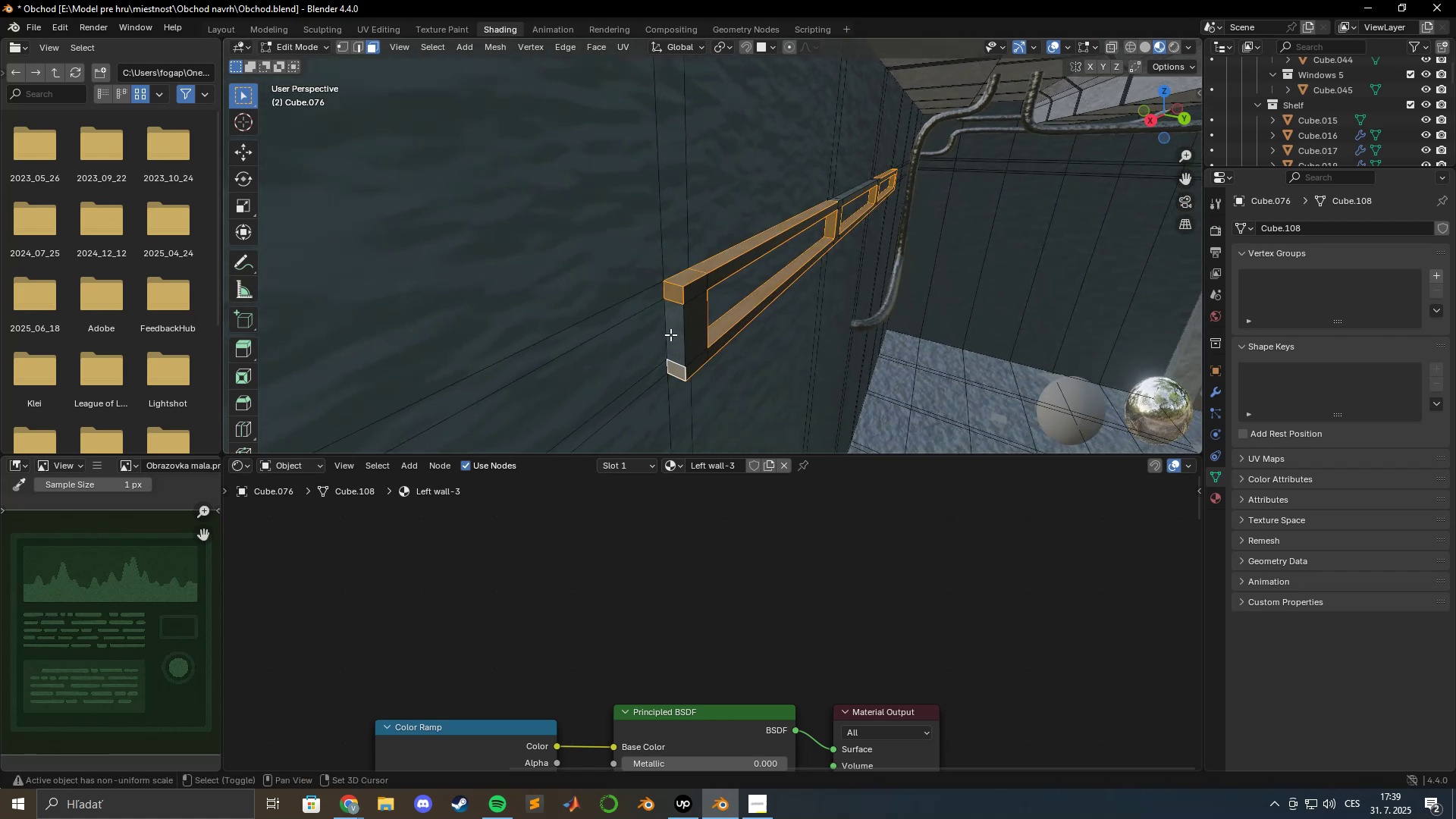 
double_click([670, 334])
 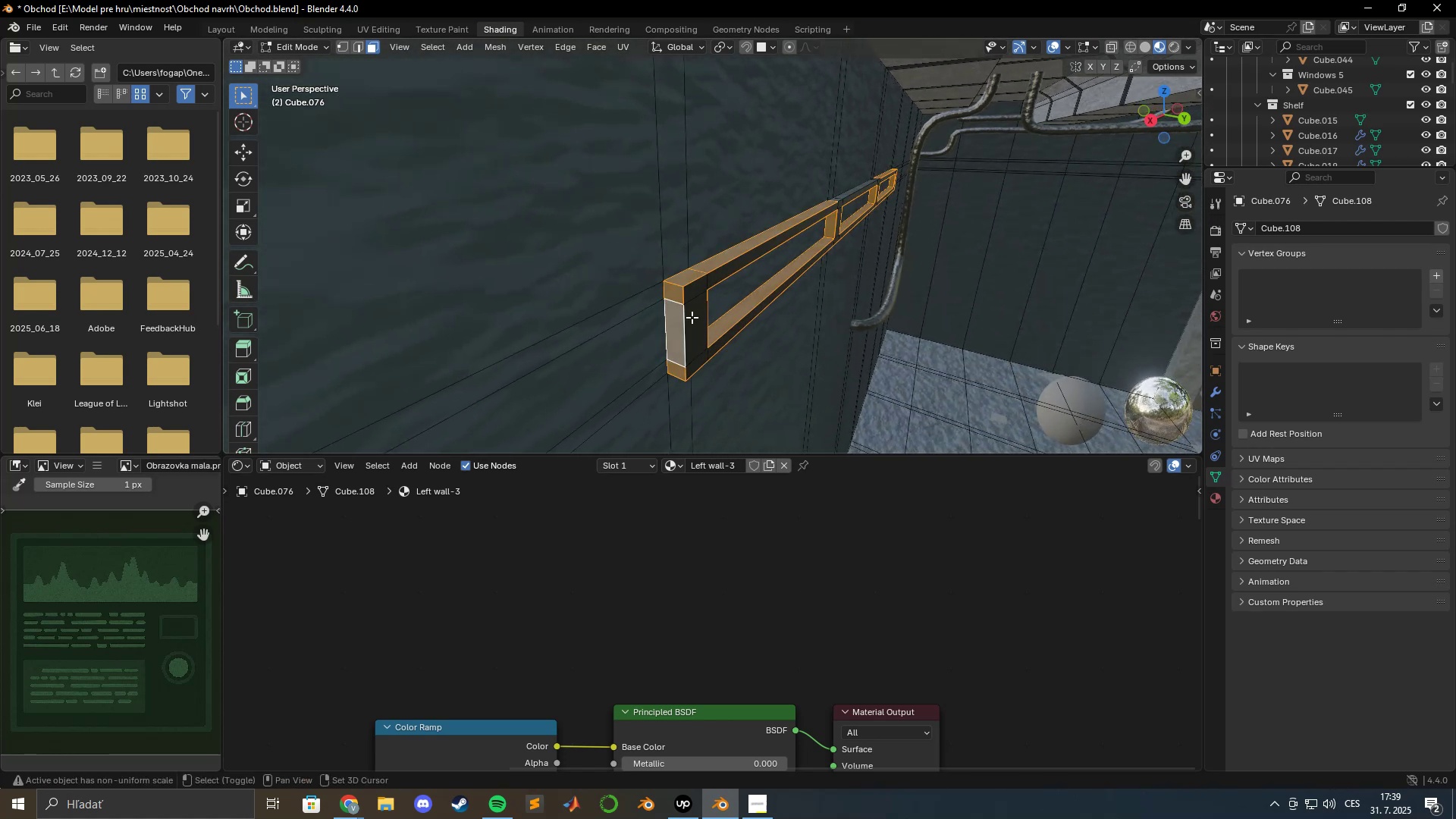 
hold_key(key=ShiftLeft, duration=1.29)
left_click([845, 196])
 